 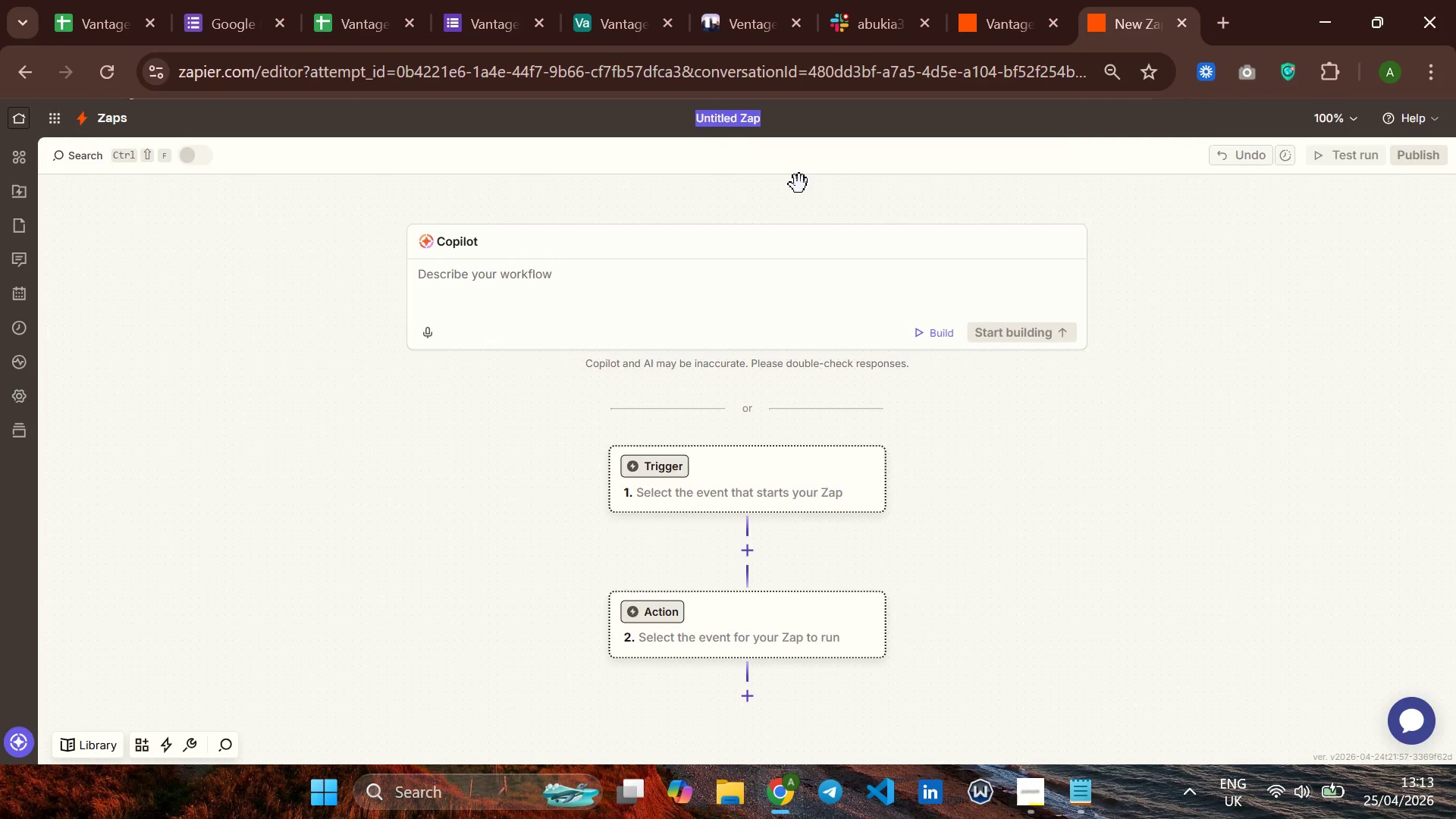 
type(Vantage Point -)
key(Backspace)
type(Ht)
key(Backspace)
type(R - C)
 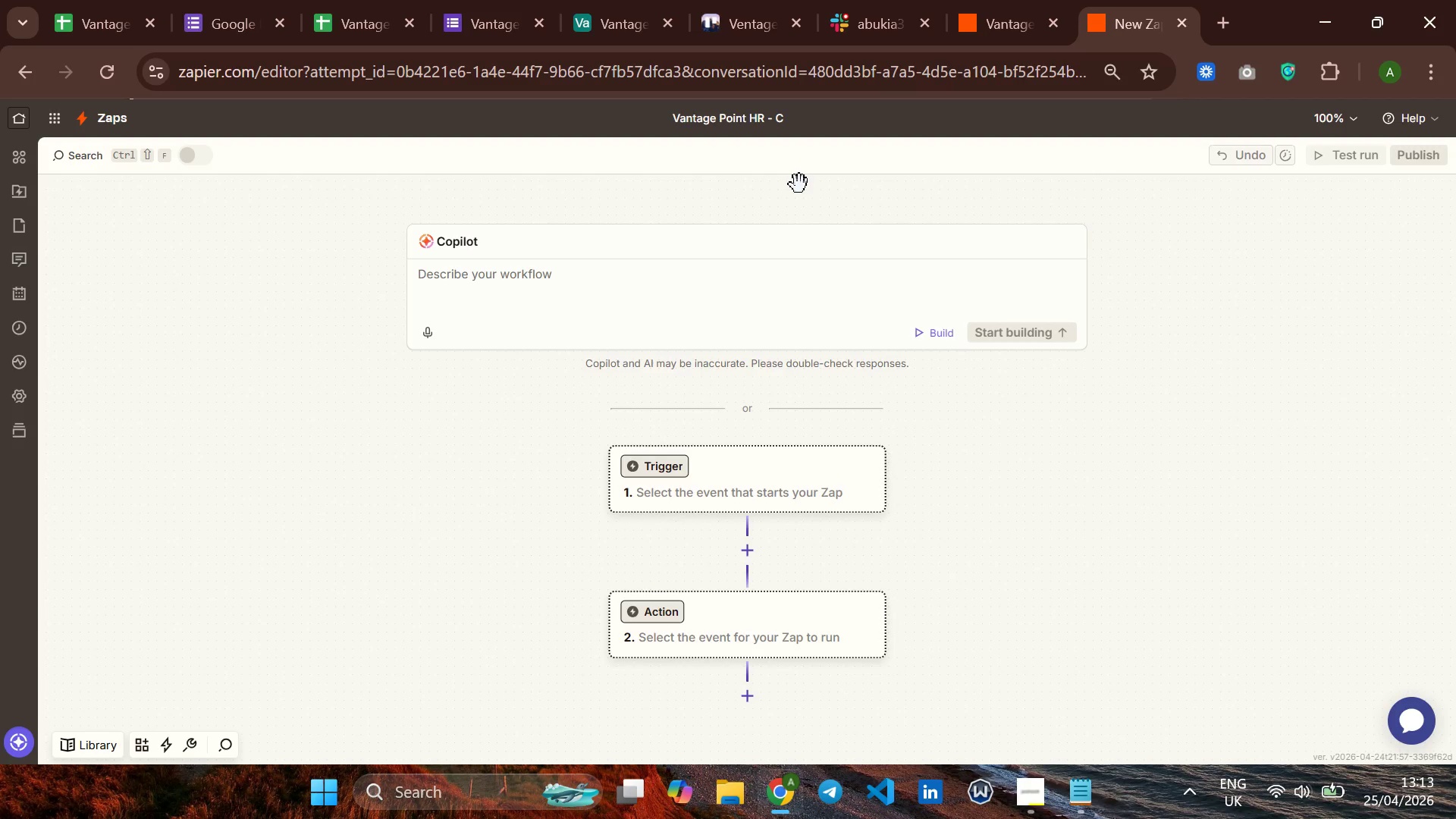 
wait(6.59)
 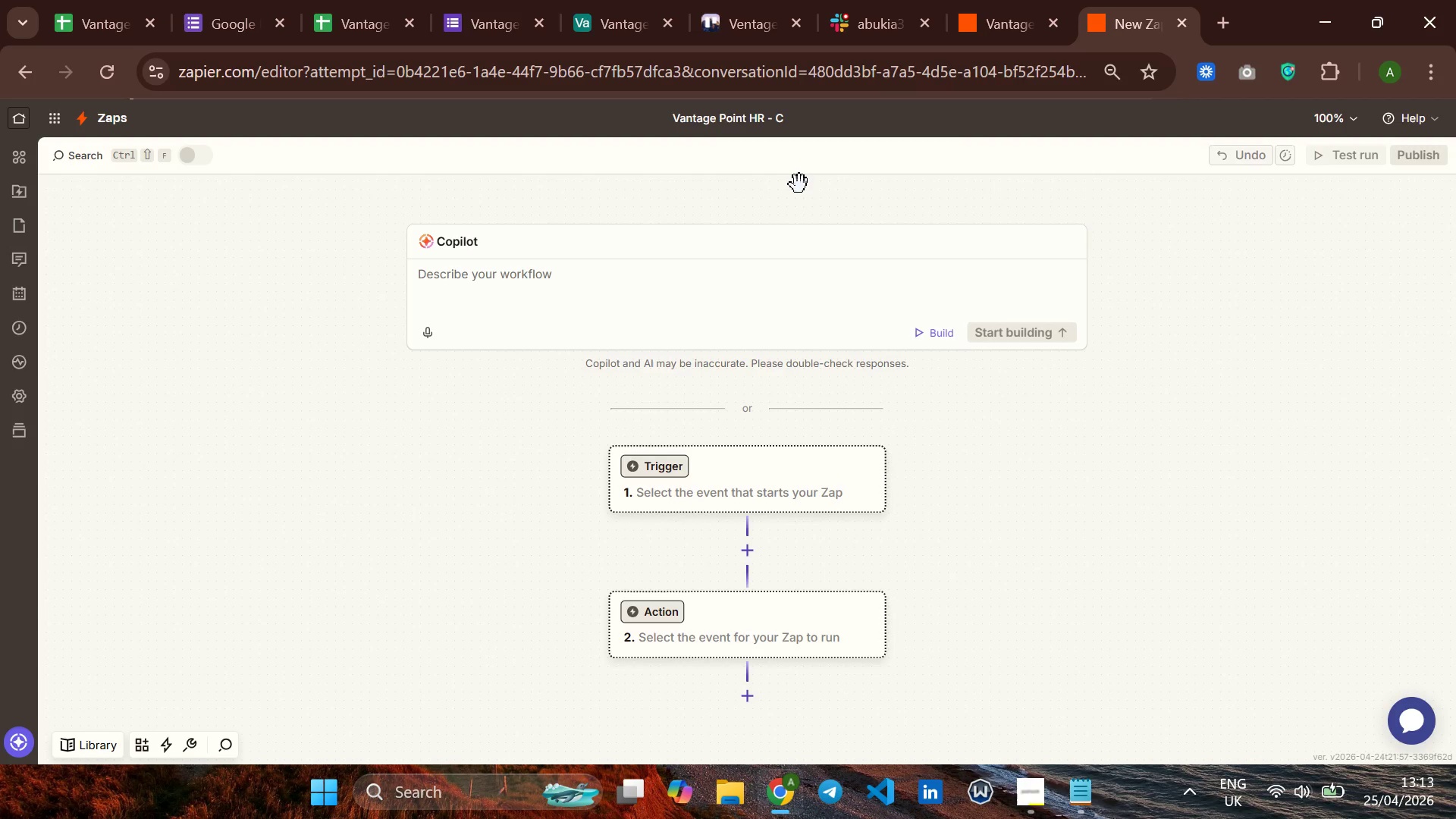 
key(Backspace)
type(Feedna)
key(Backspace)
key(Backspace)
type(back Router)
 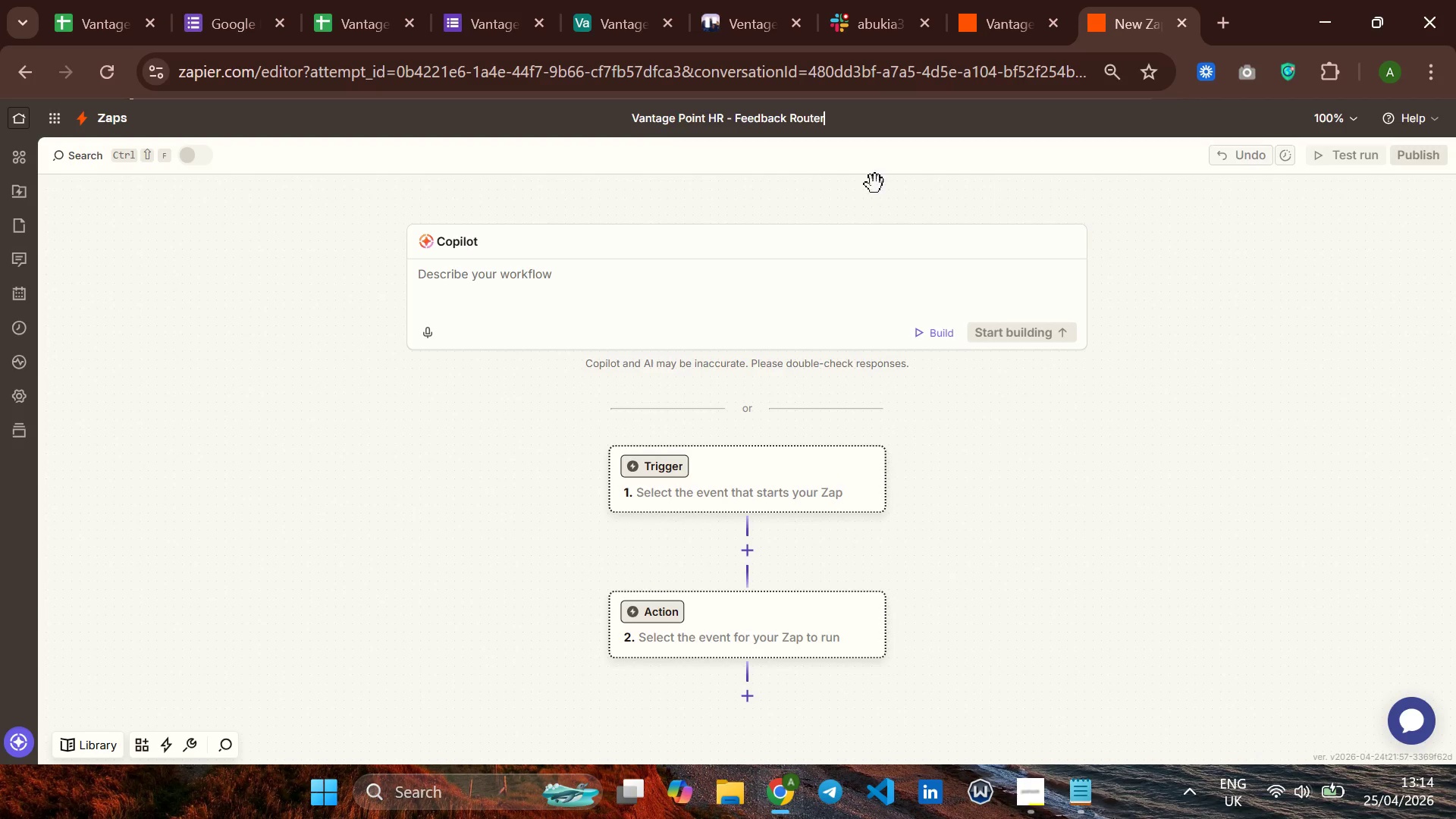 
left_click_drag(start_coordinate=[1131, 290], to_coordinate=[655, 463])
 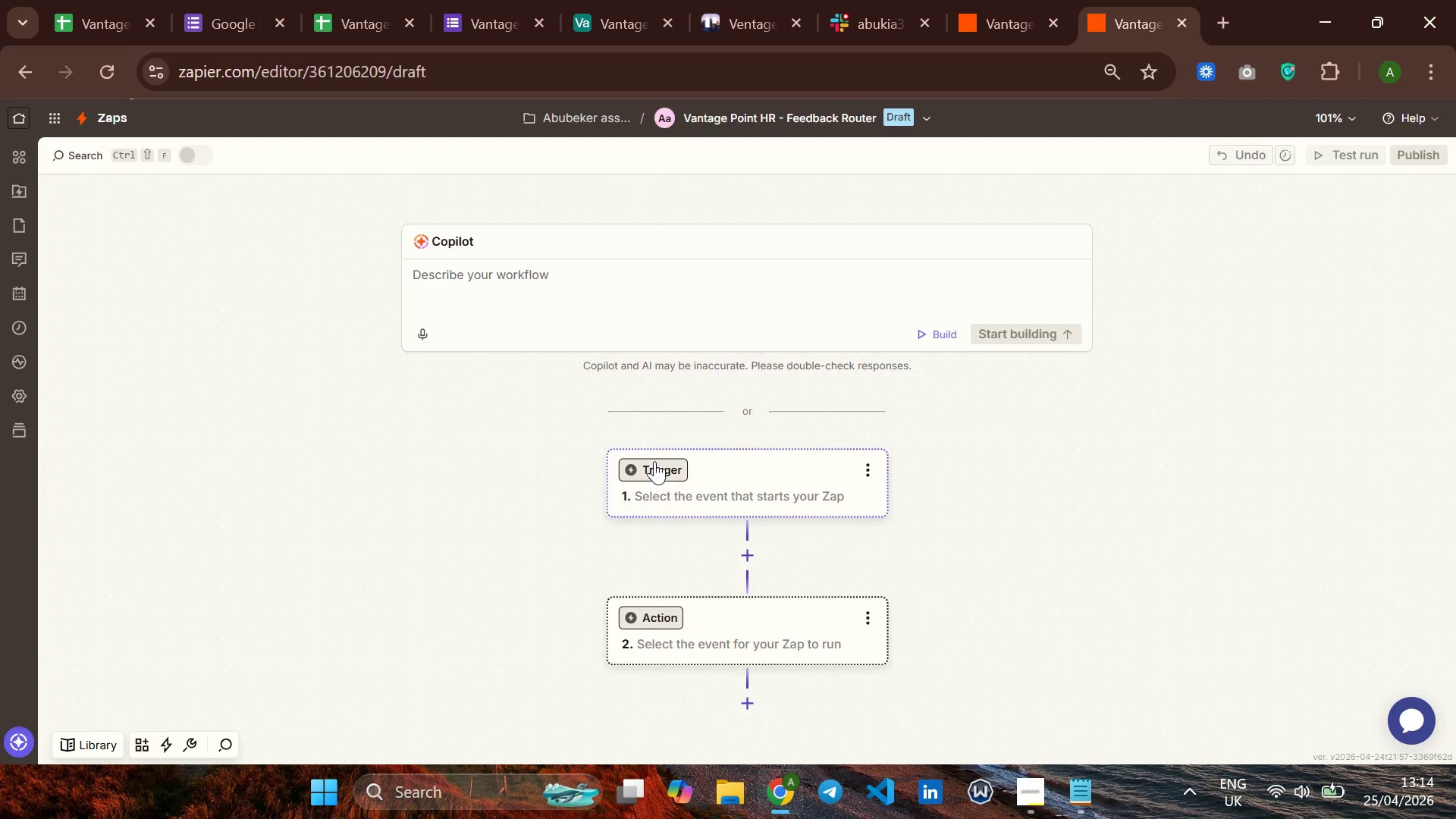 
left_click([655, 463])
 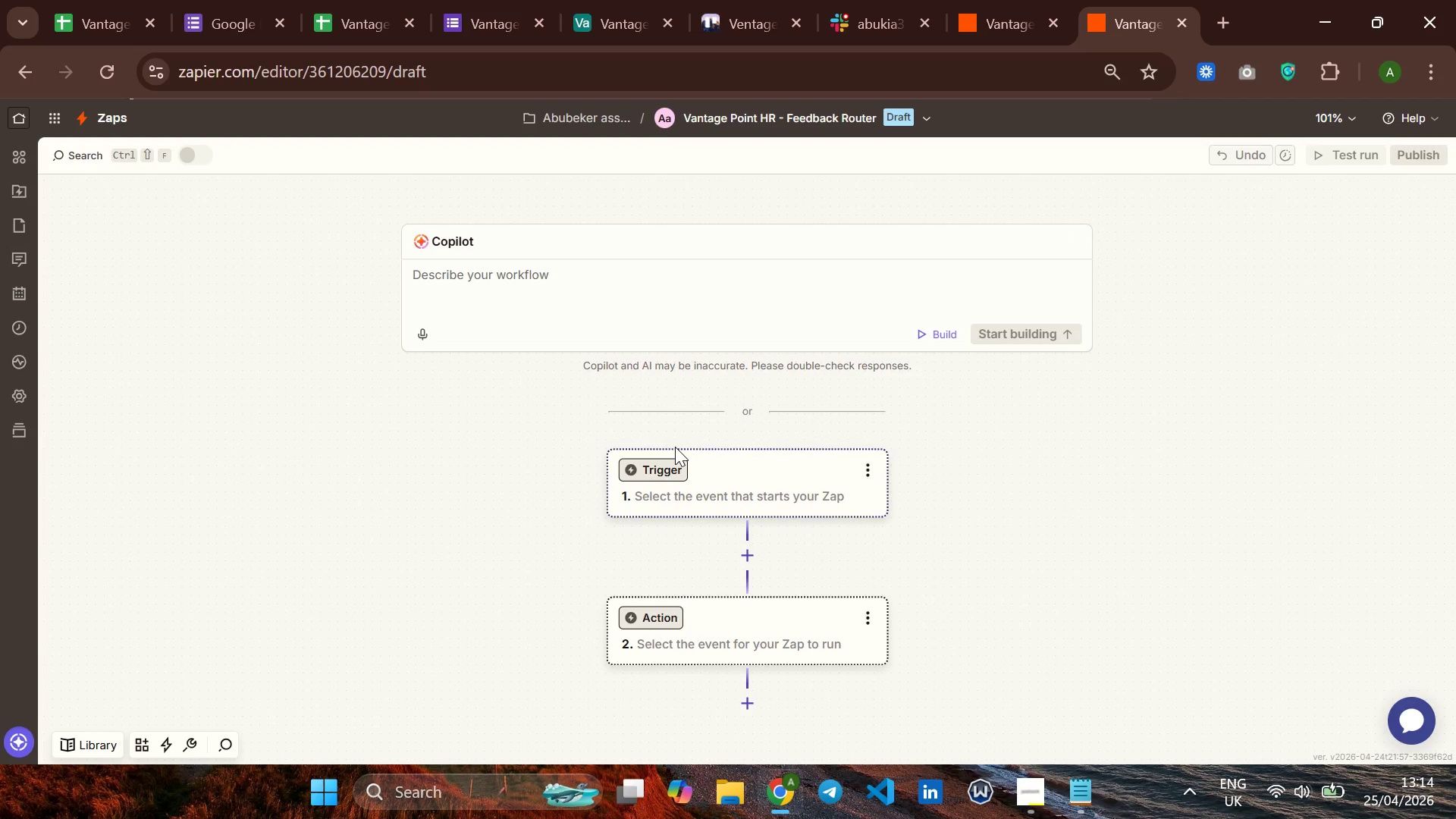 
scroll: coordinate [678, 449], scroll_direction: down, amount: 1.0
 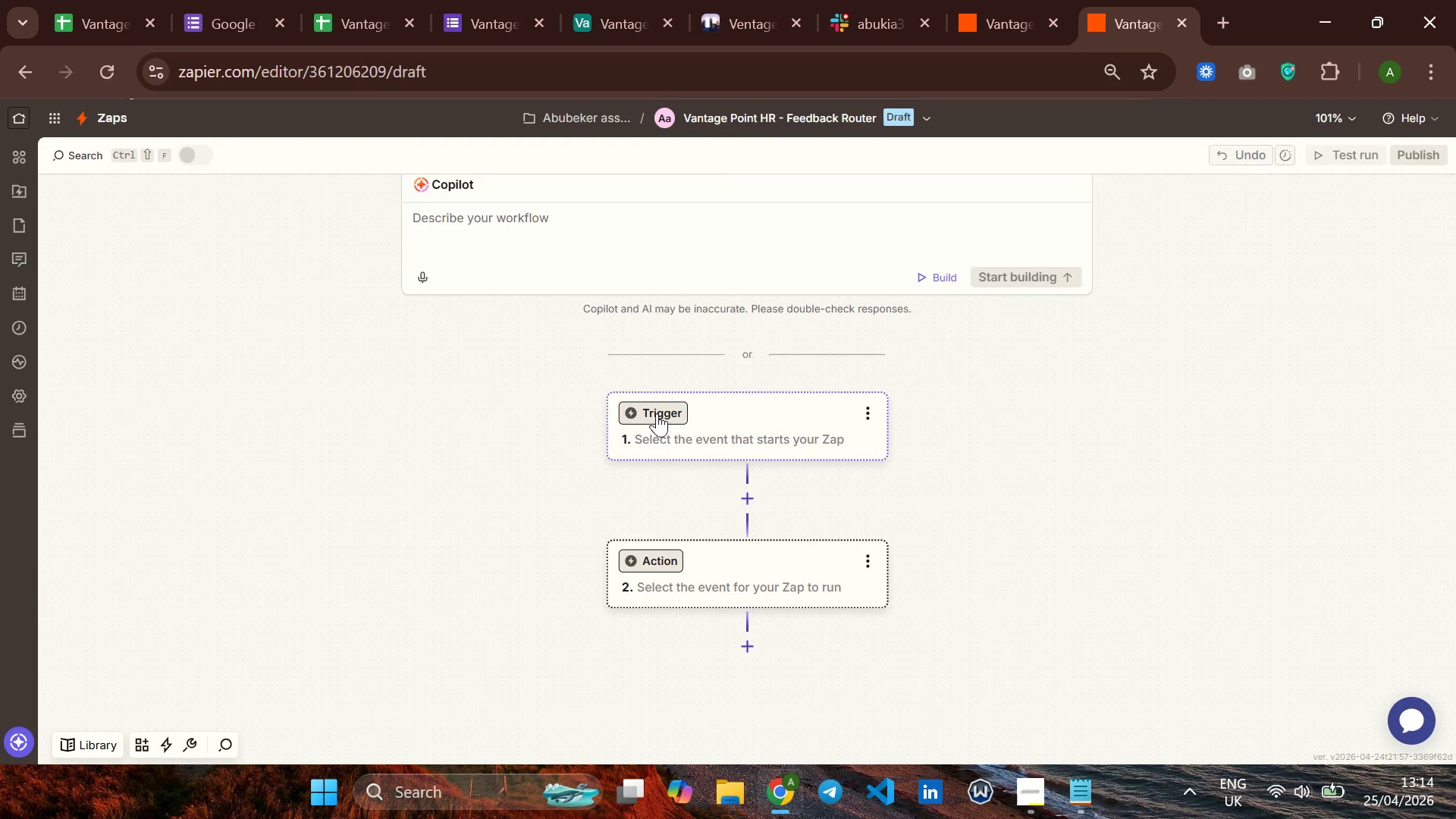 
left_click([655, 409])
 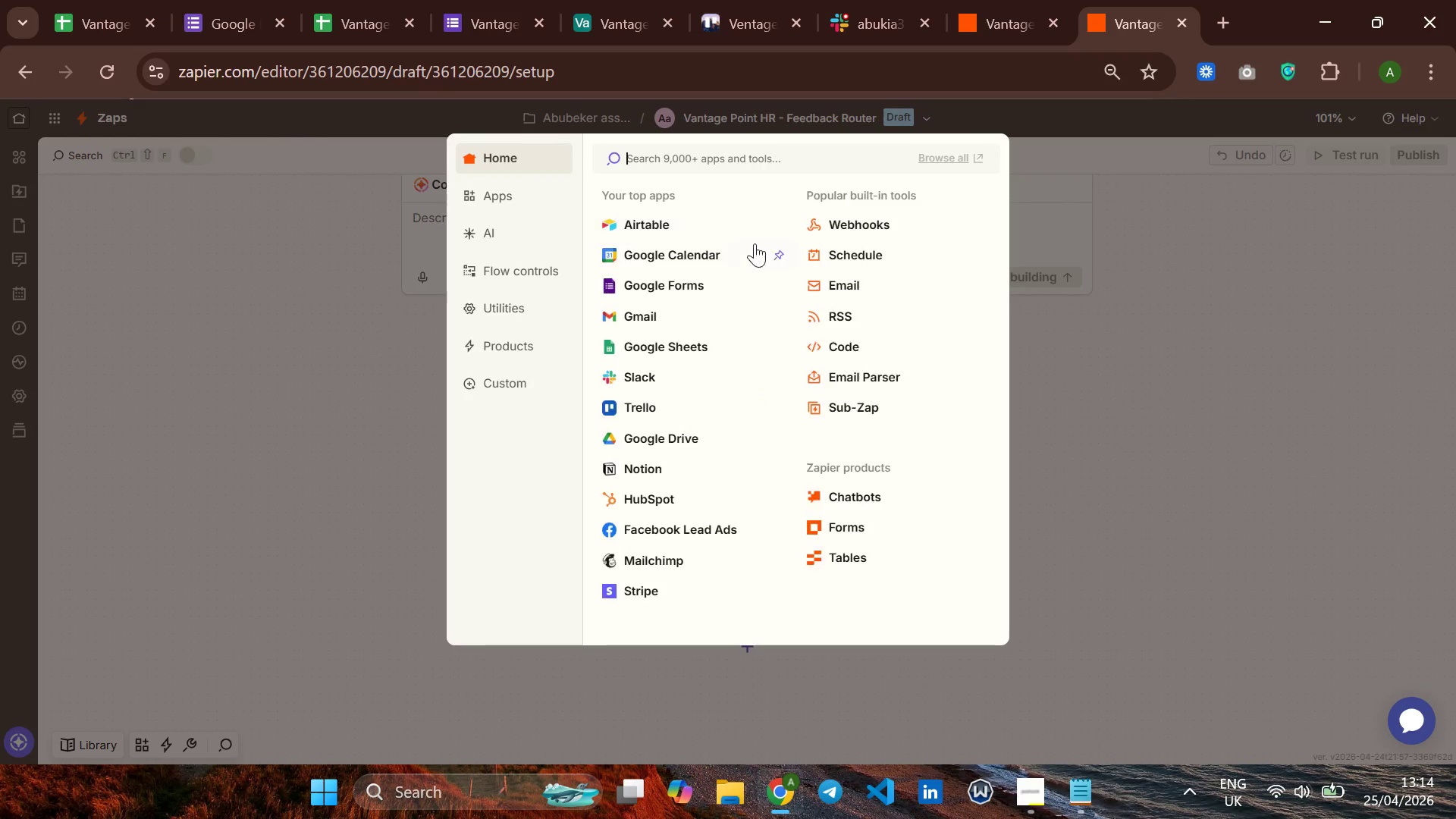 
left_click([664, 282])
 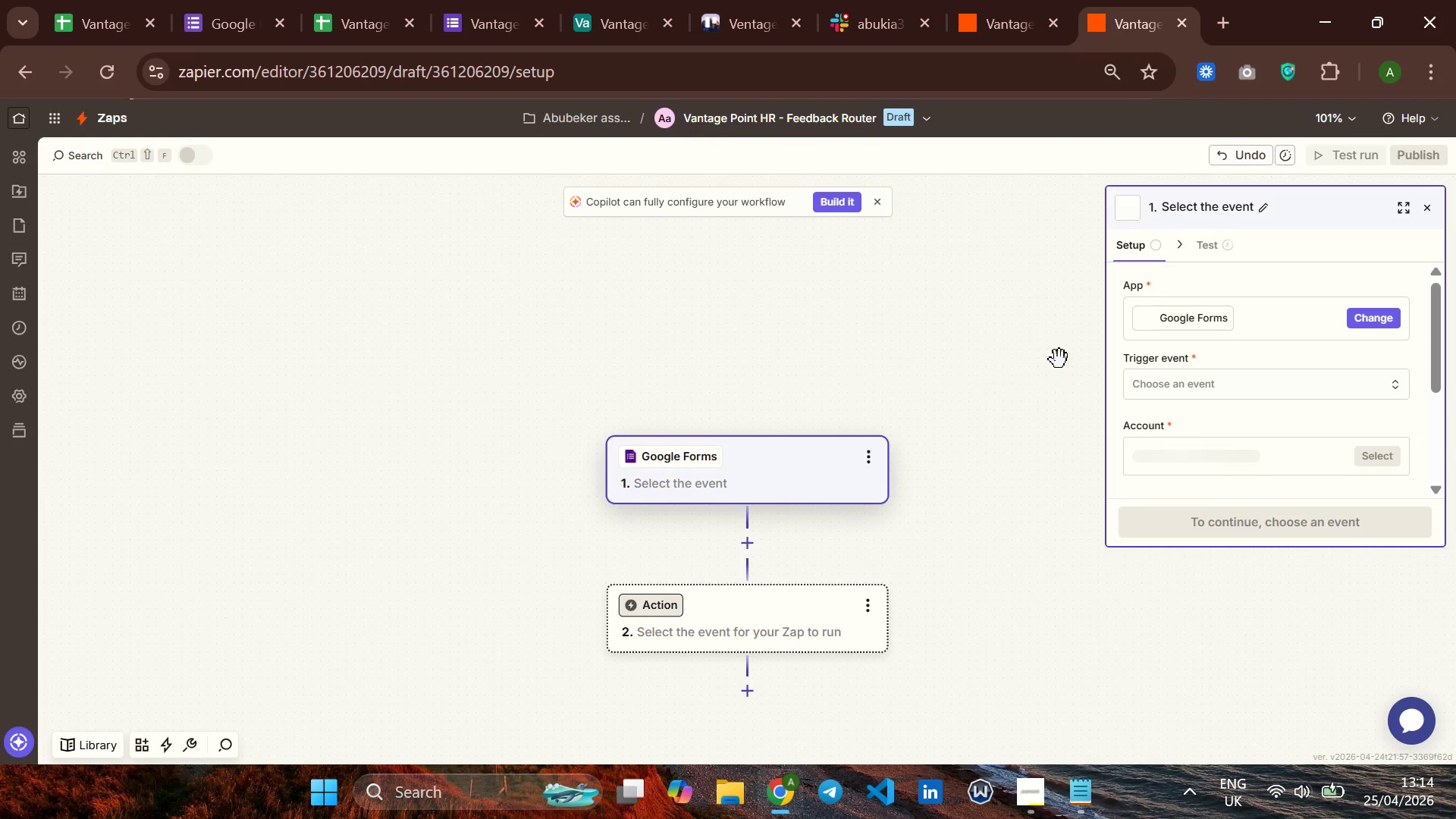 
left_click([1153, 381])
 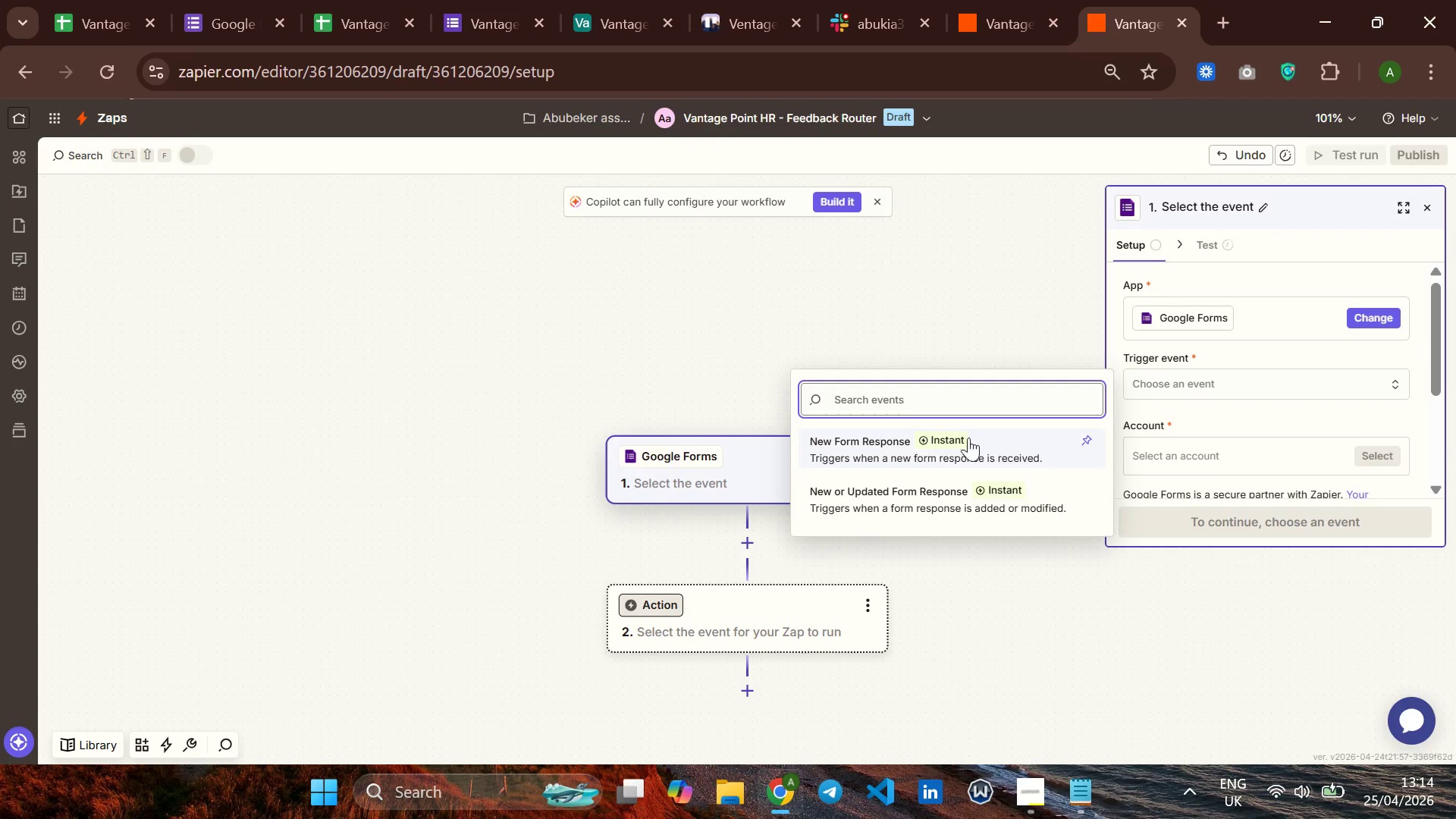 
left_click([821, 460])
 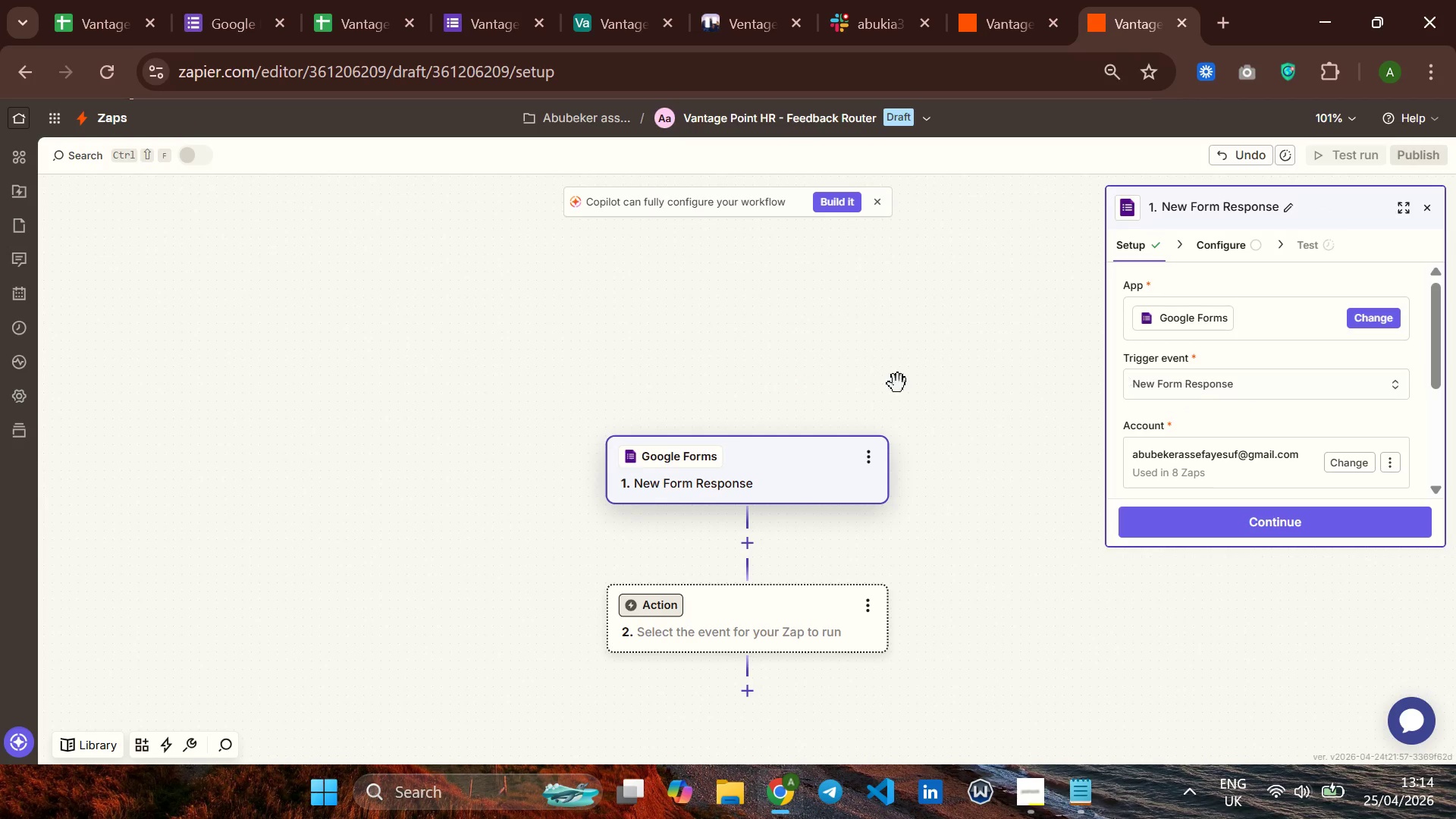 
scroll: coordinate [830, 384], scroll_direction: down, amount: 3.0
 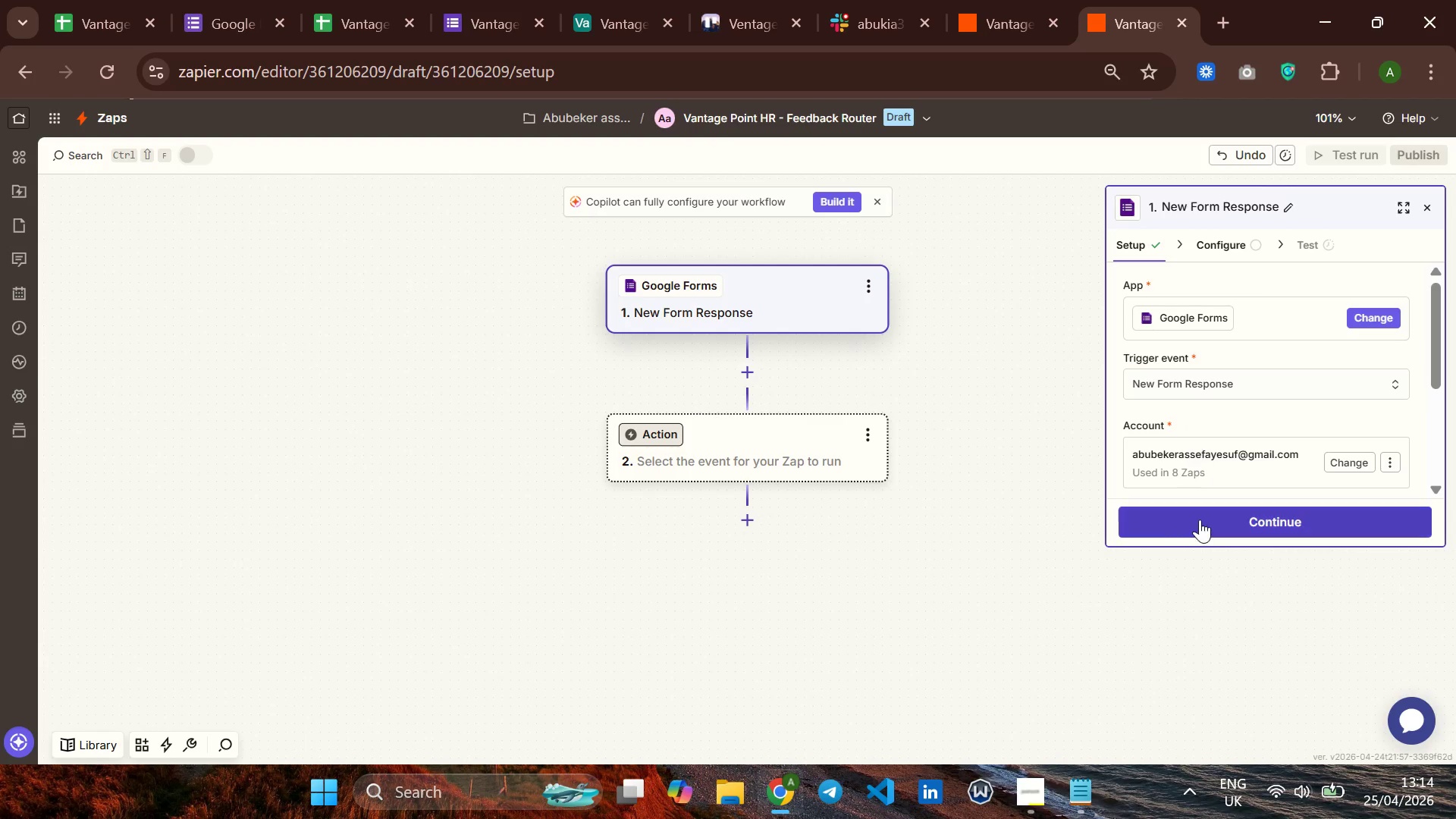 
left_click([1200, 526])
 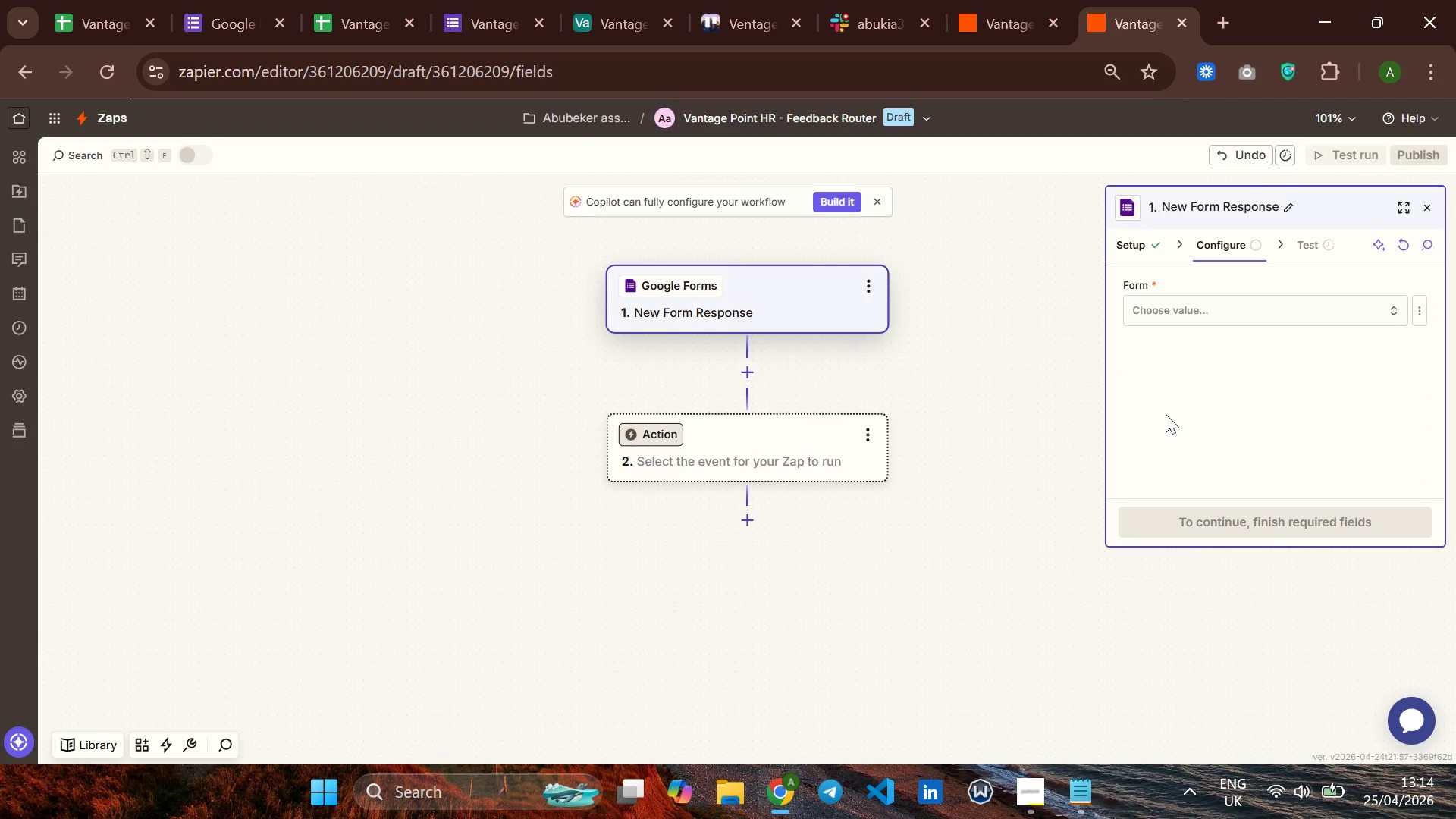 
left_click([1194, 315])
 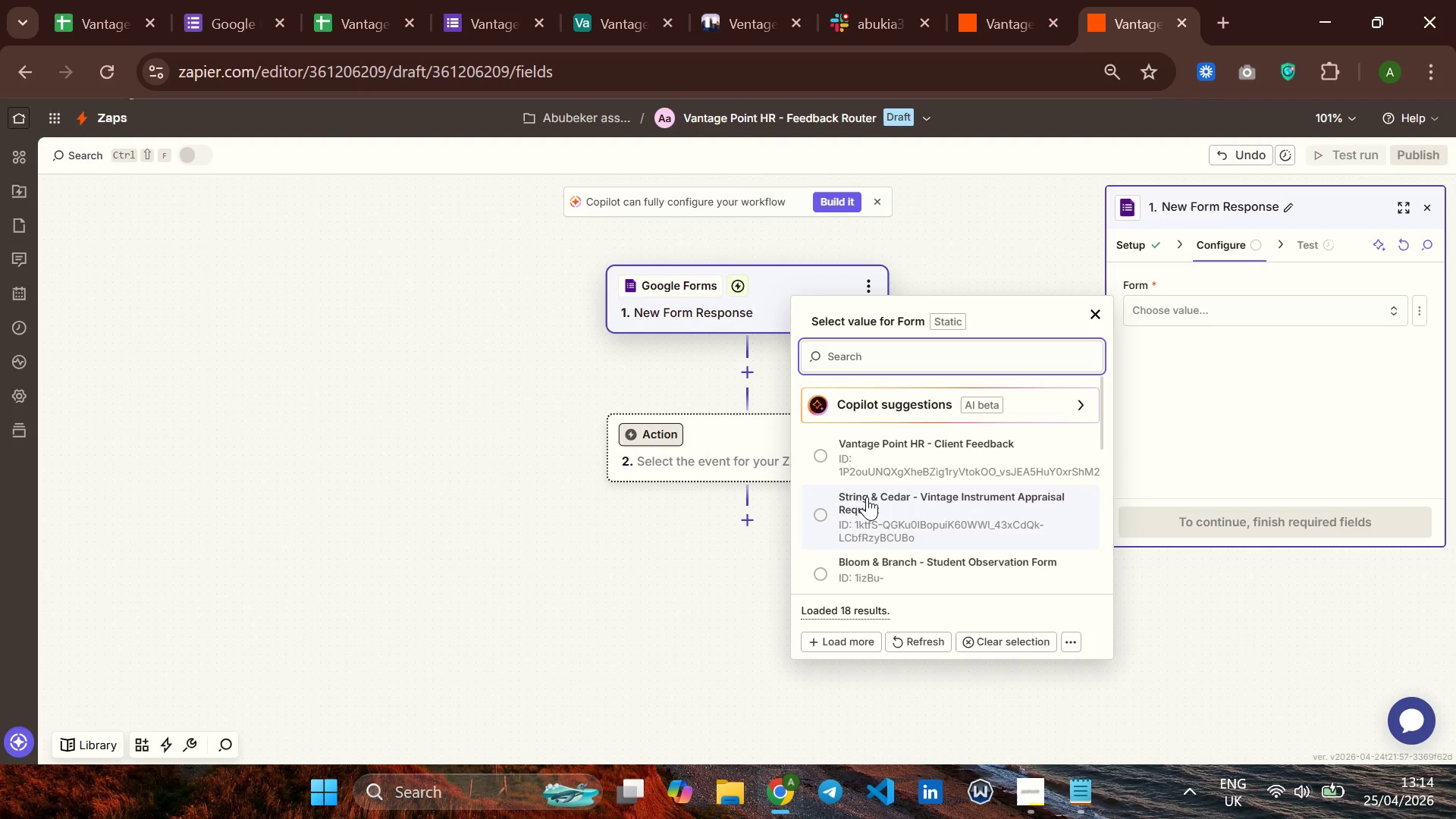 
wait(11.92)
 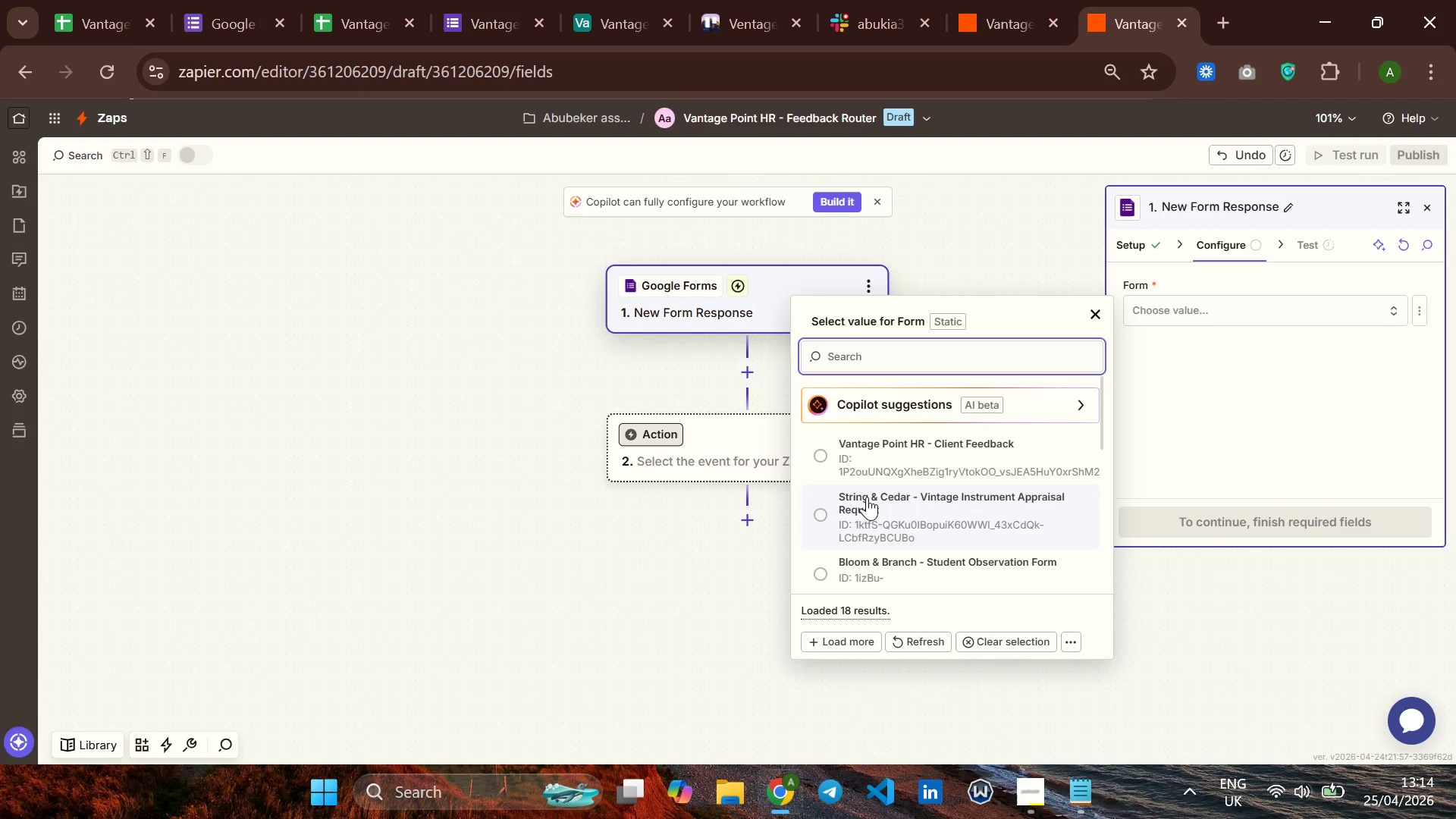 
left_click([1247, 515])
 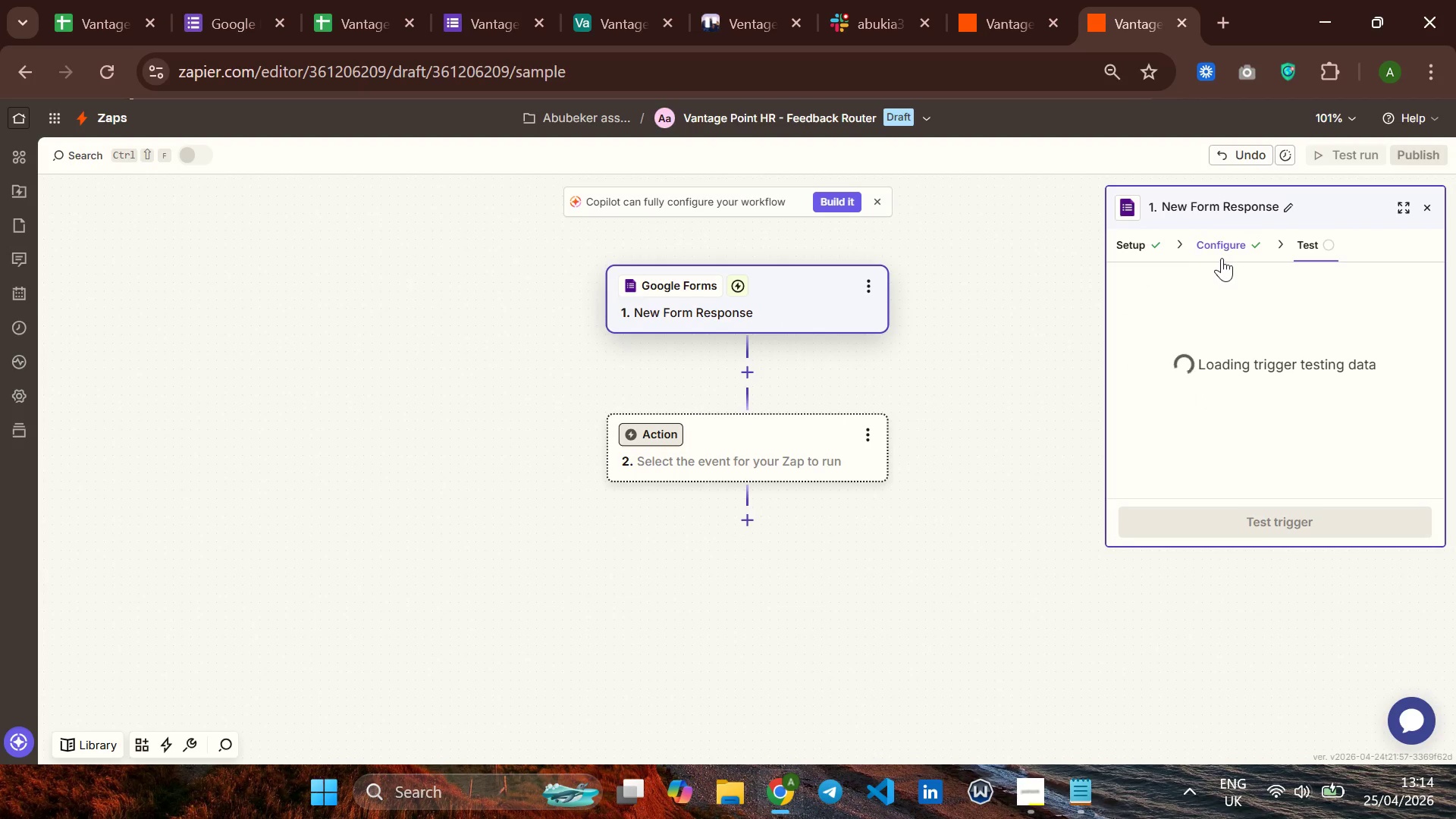 
left_click([1222, 254])
 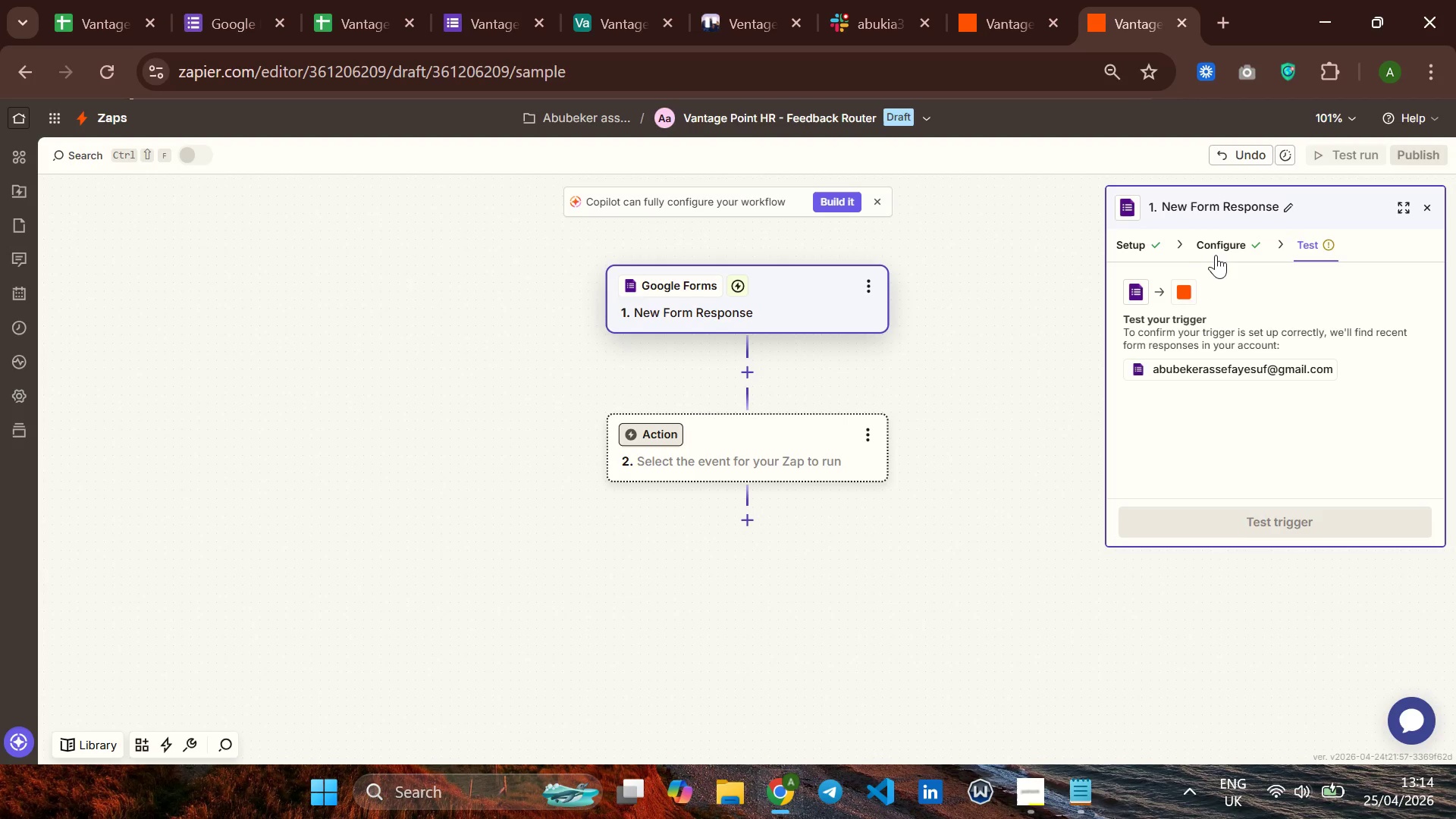 
wait(6.56)
 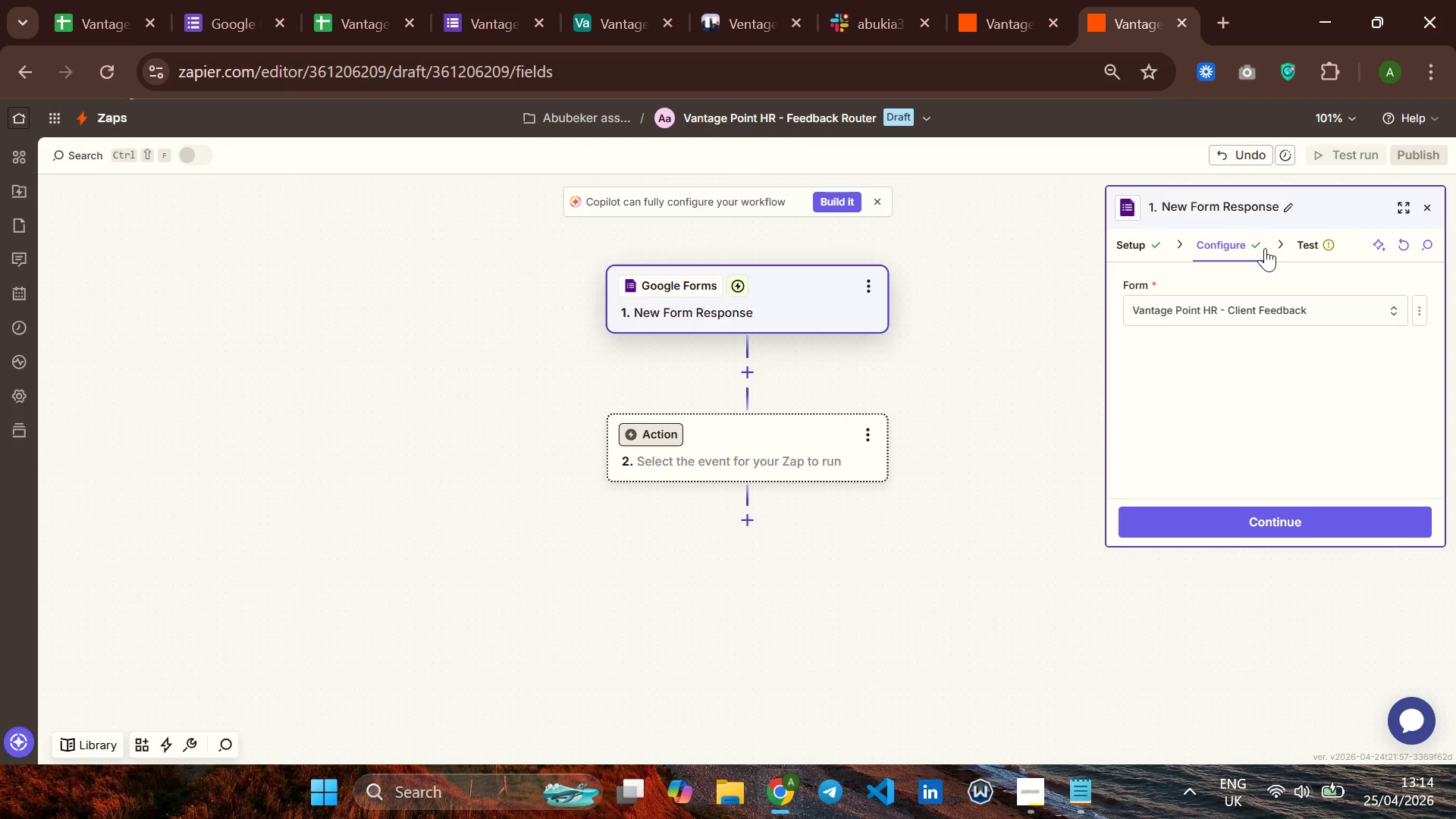 
left_click([1222, 516])
 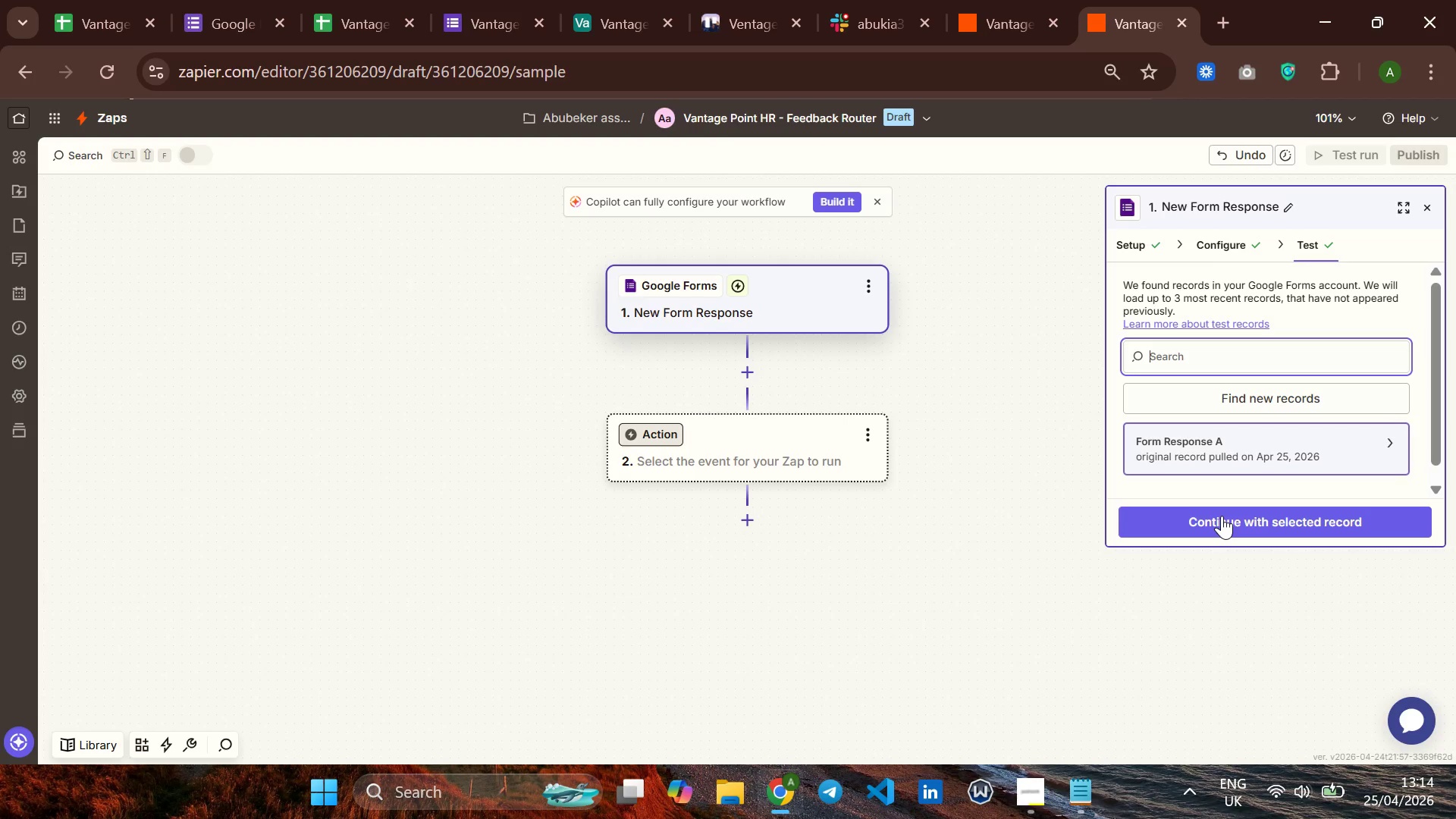 
left_click([1211, 451])
 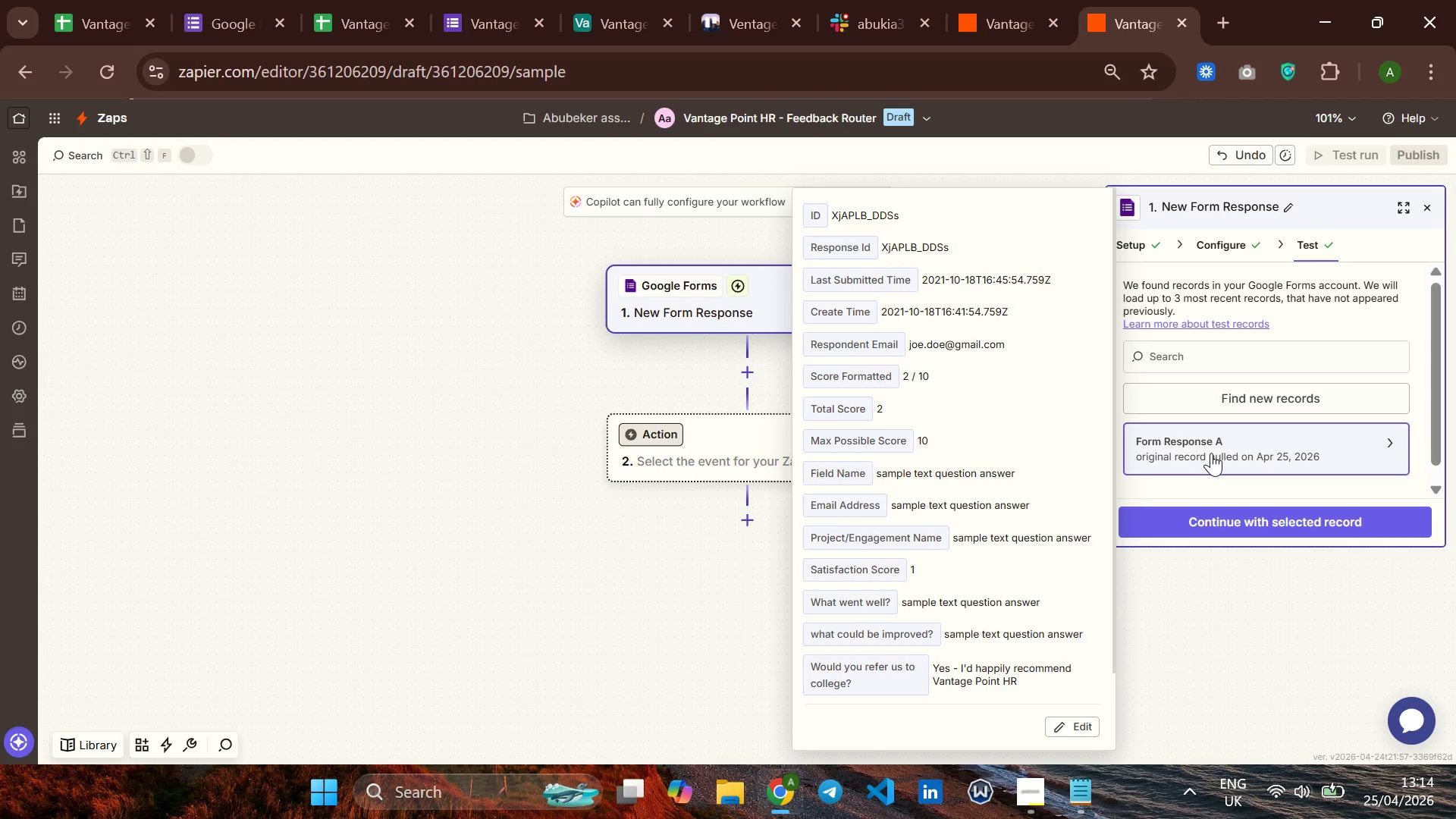 
scroll: coordinate [1018, 492], scroll_direction: down, amount: 2.0
 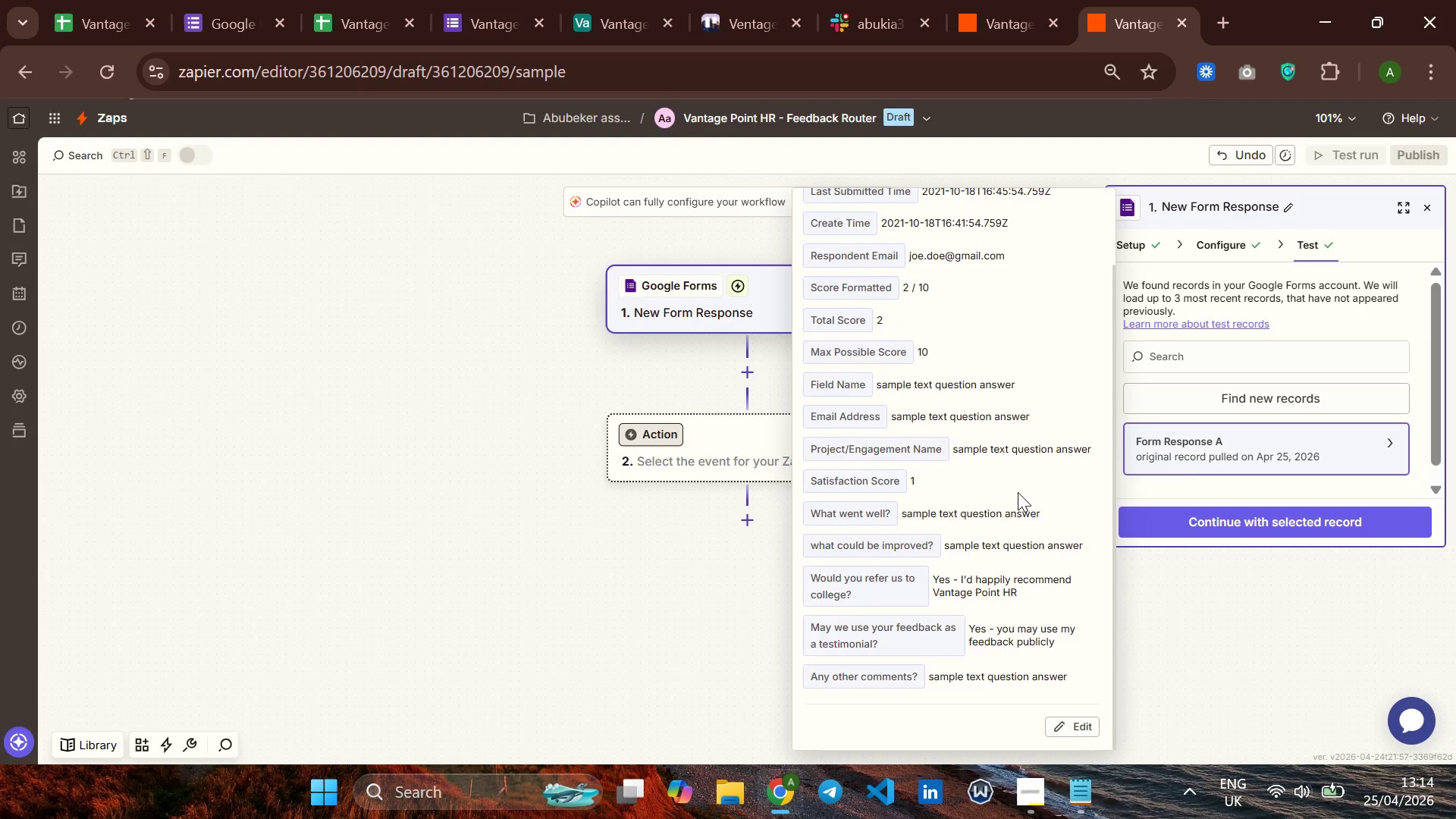 
scroll: coordinate [1018, 492], scroll_direction: up, amount: 2.0
 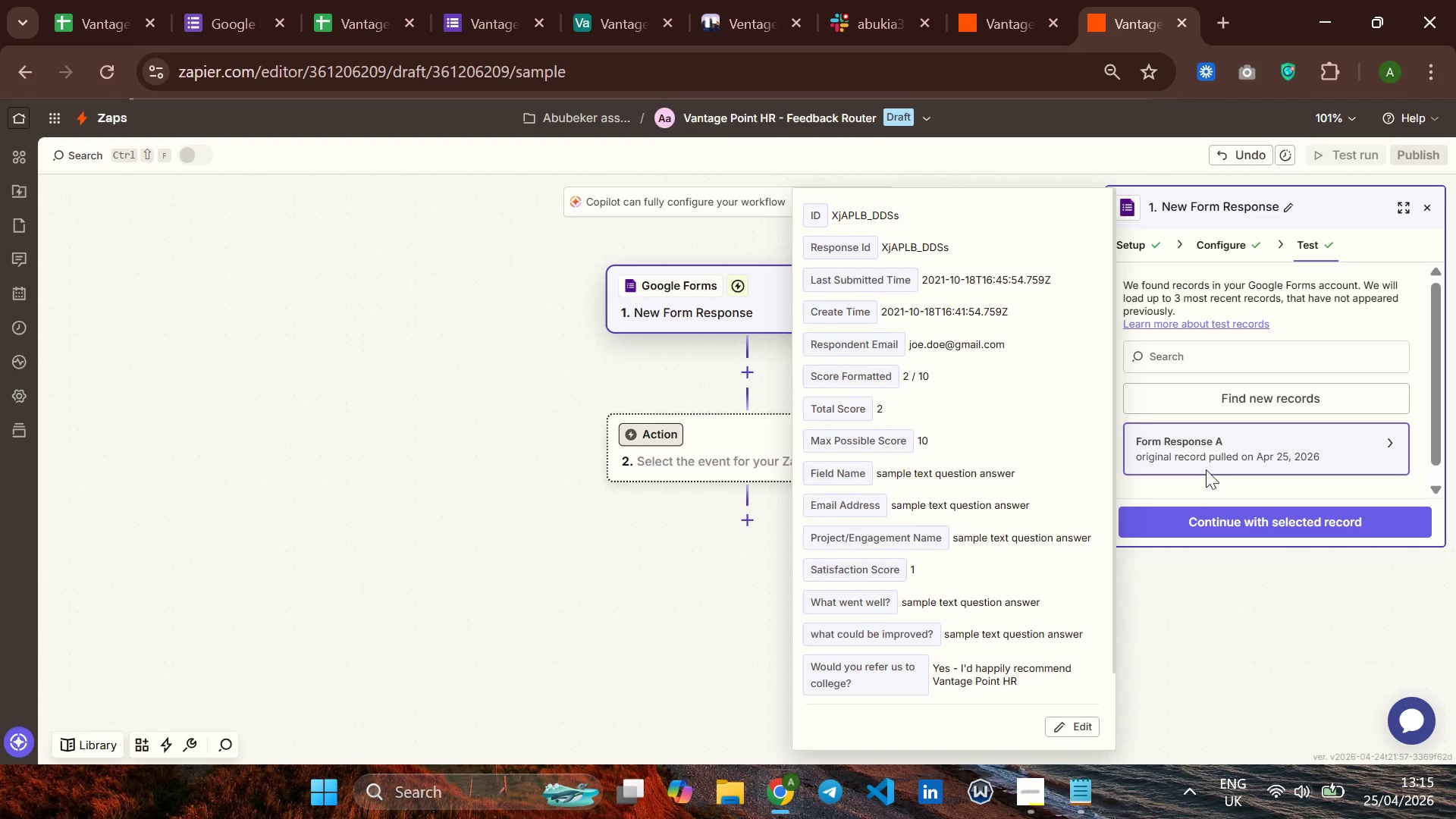 
left_click([1201, 483])
 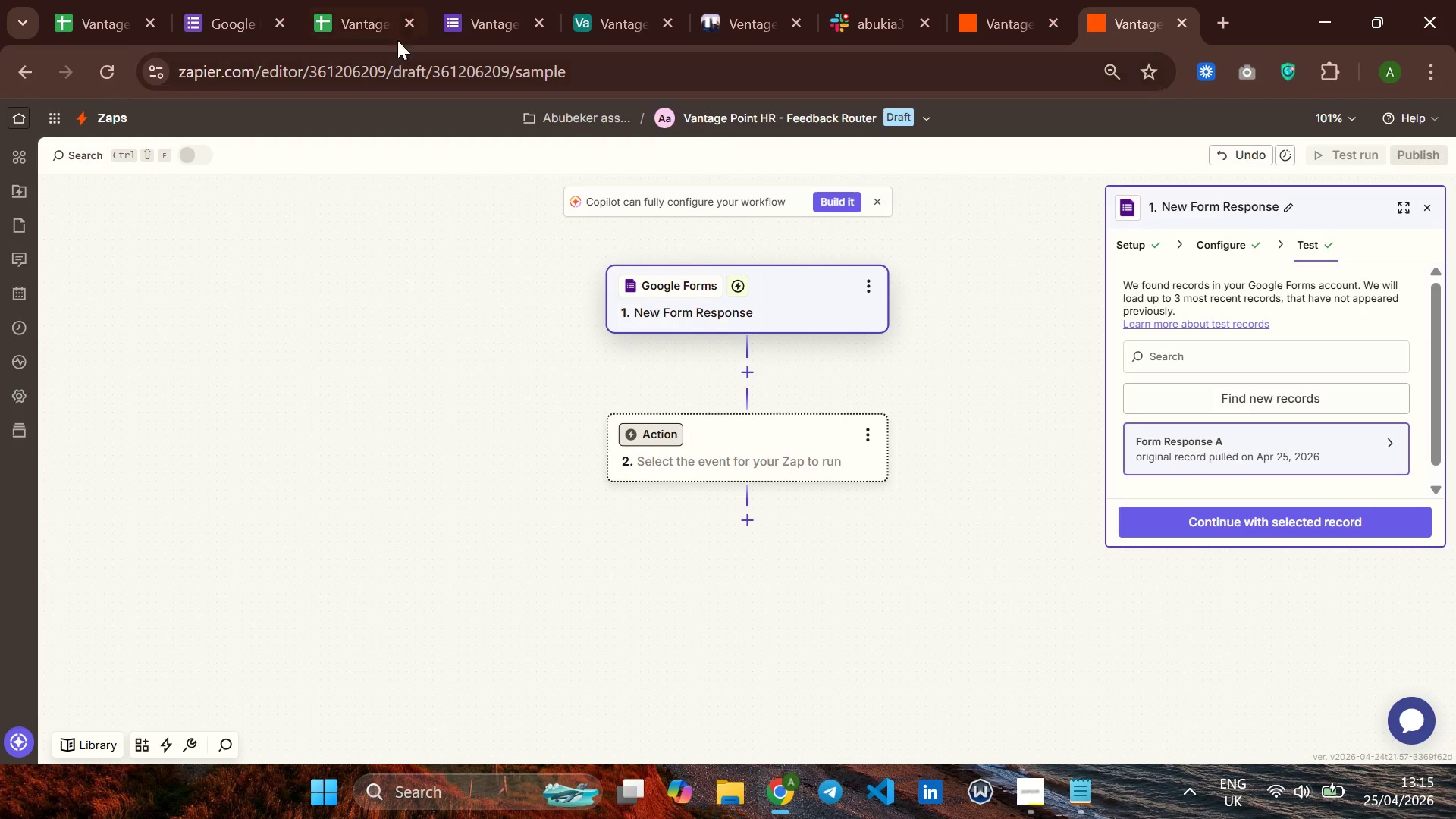 
left_click([492, 11])
 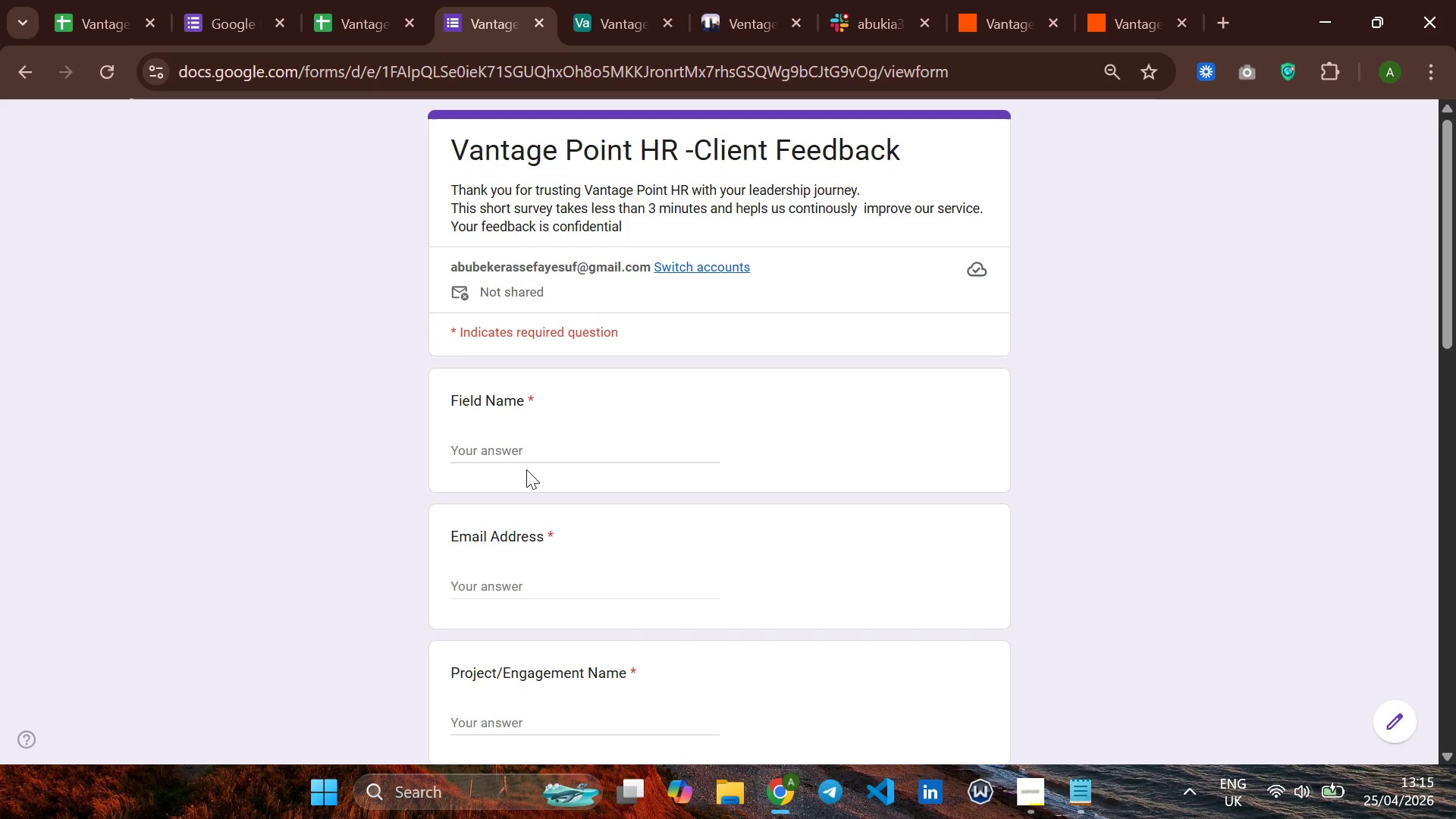 
left_click([539, 442])
 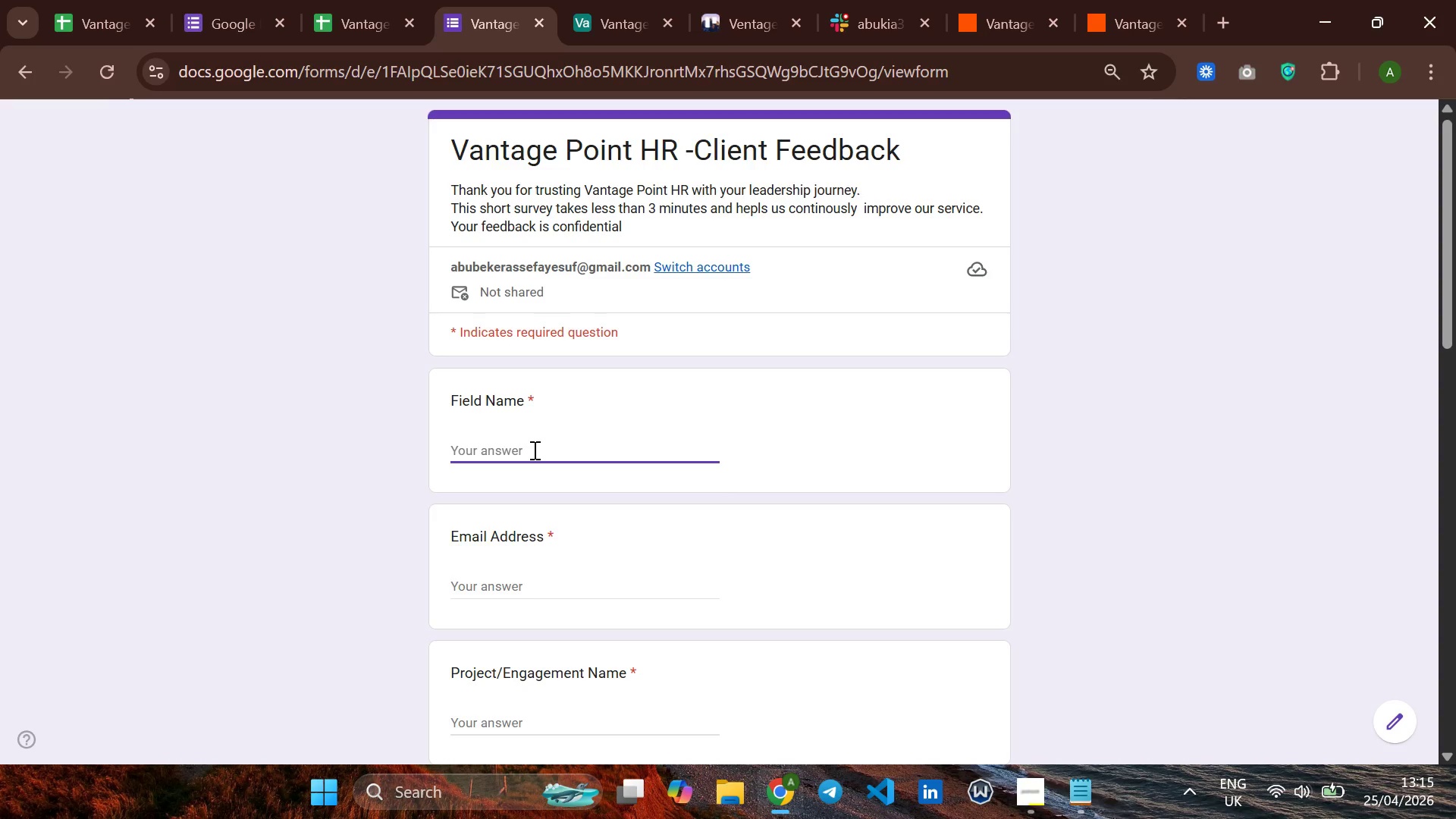 
type(sA)
key(Backspace)
type(arah mitechell)
 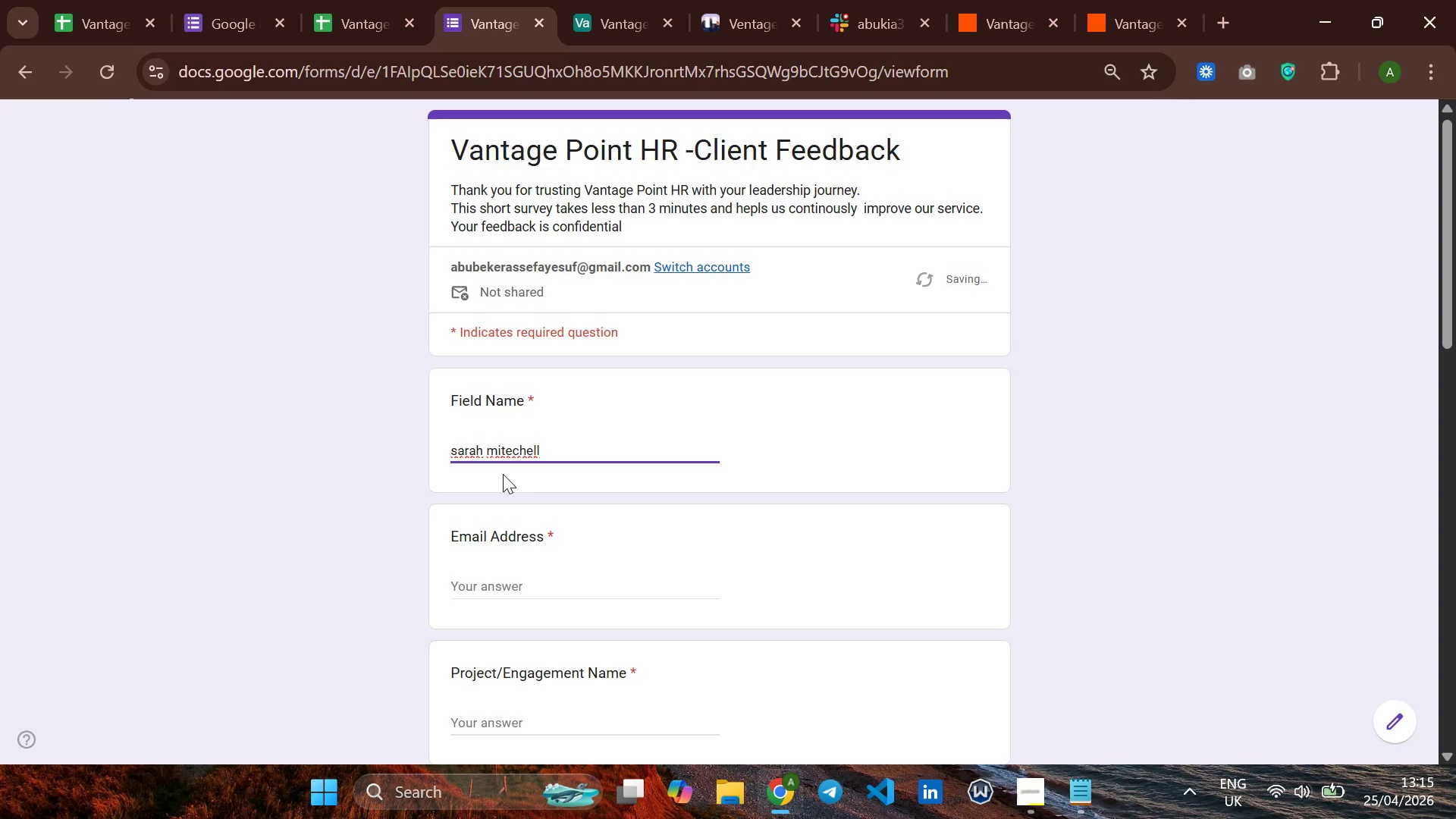 
key(Backspace)
key(Backspace)
key(Backspace)
key(Backspace)
key(Backspace)
key(Backspace)
type(chell)
 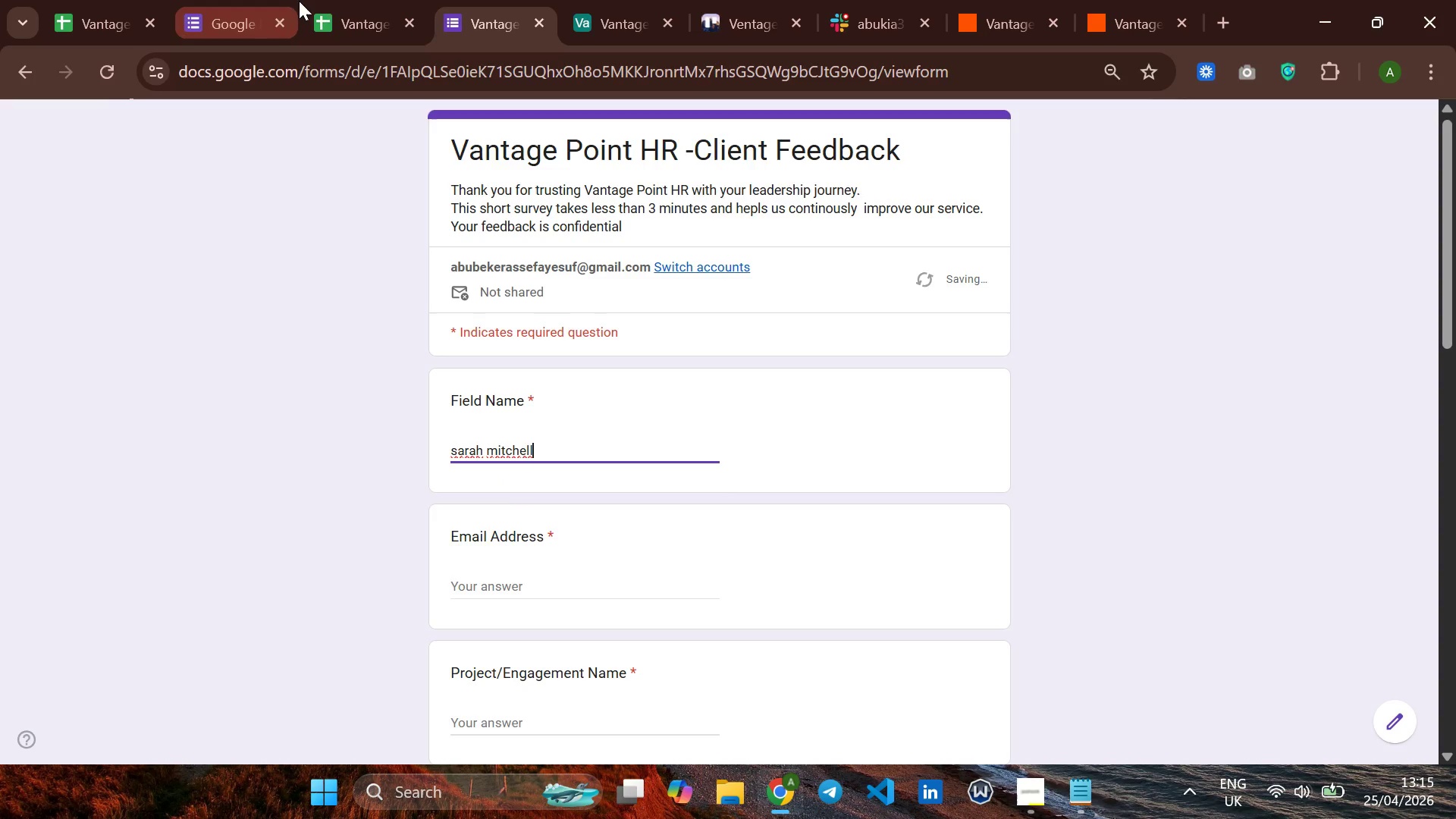 
left_click([321, 16])
 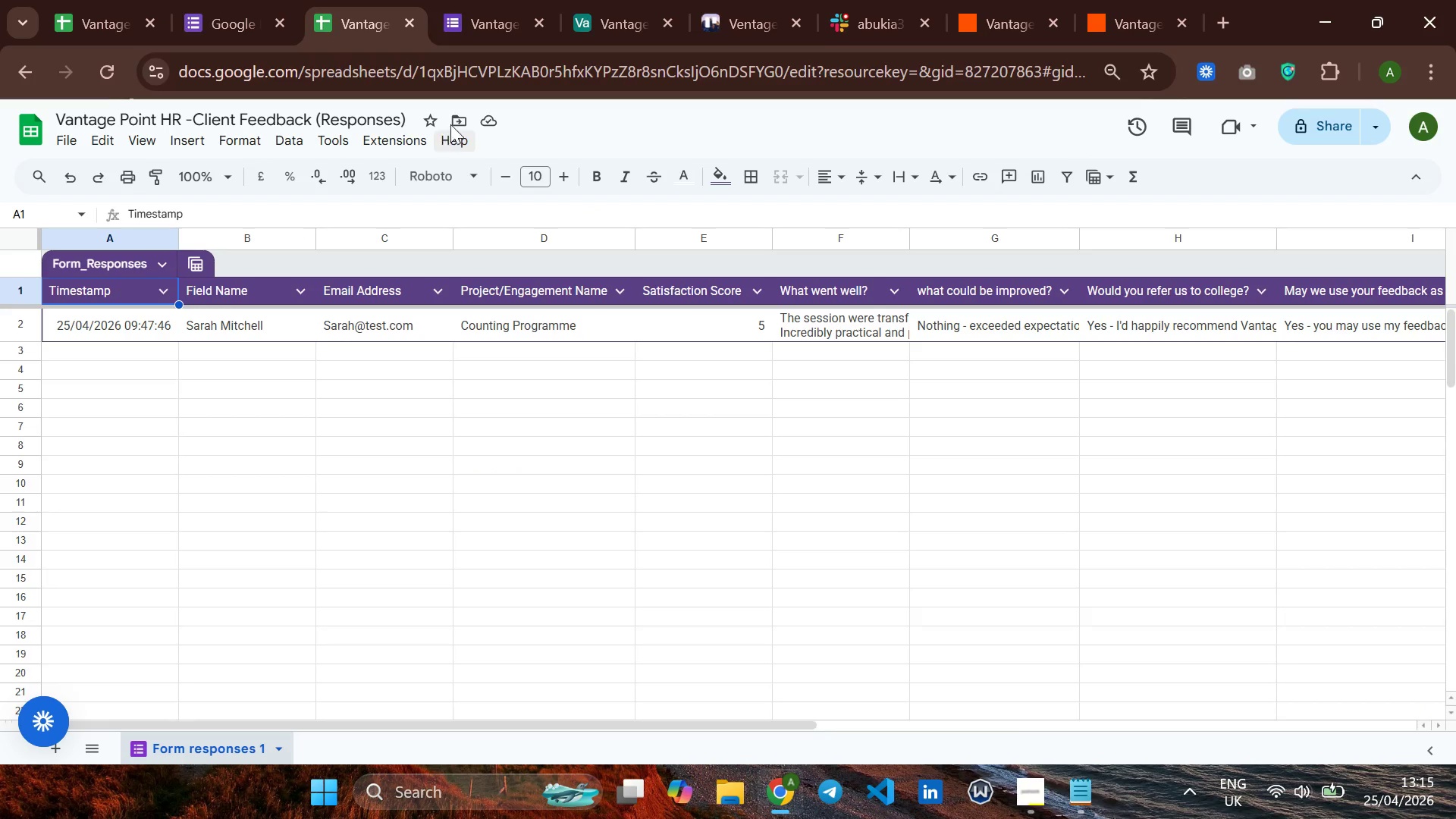 
left_click([486, 19])
 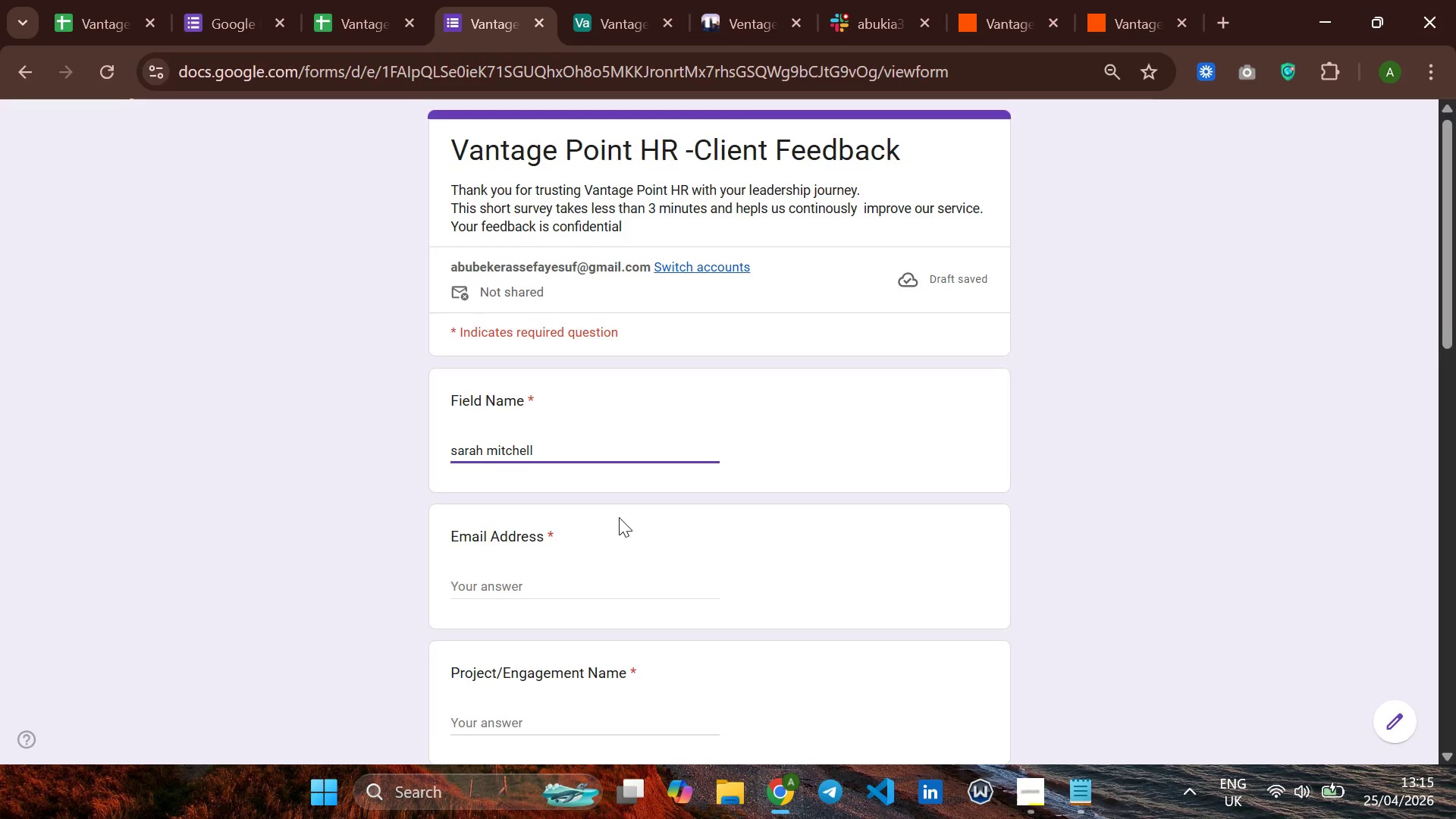 
scroll: coordinate [619, 515], scroll_direction: down, amount: 2.0
 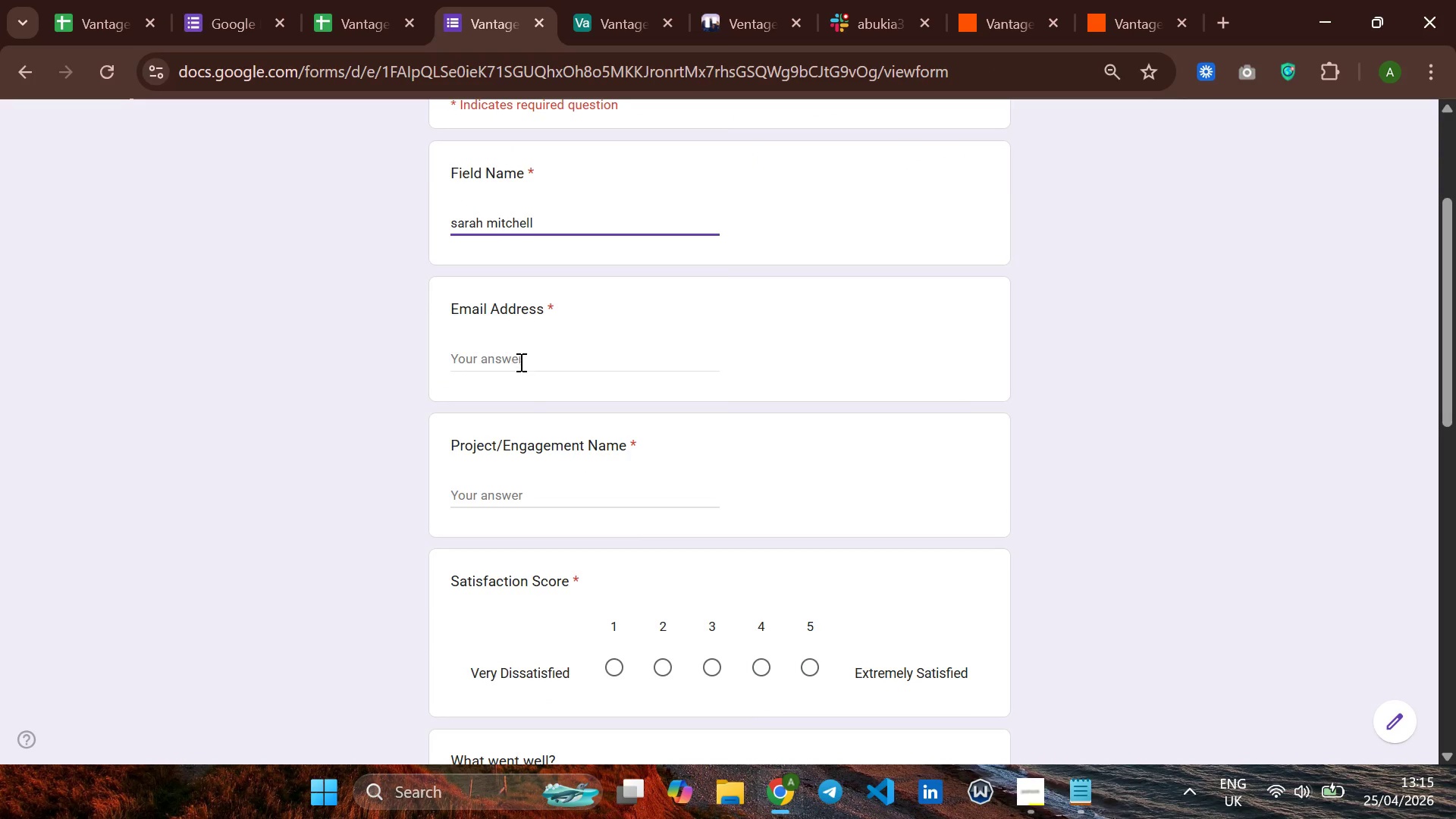 
left_click([519, 360])
 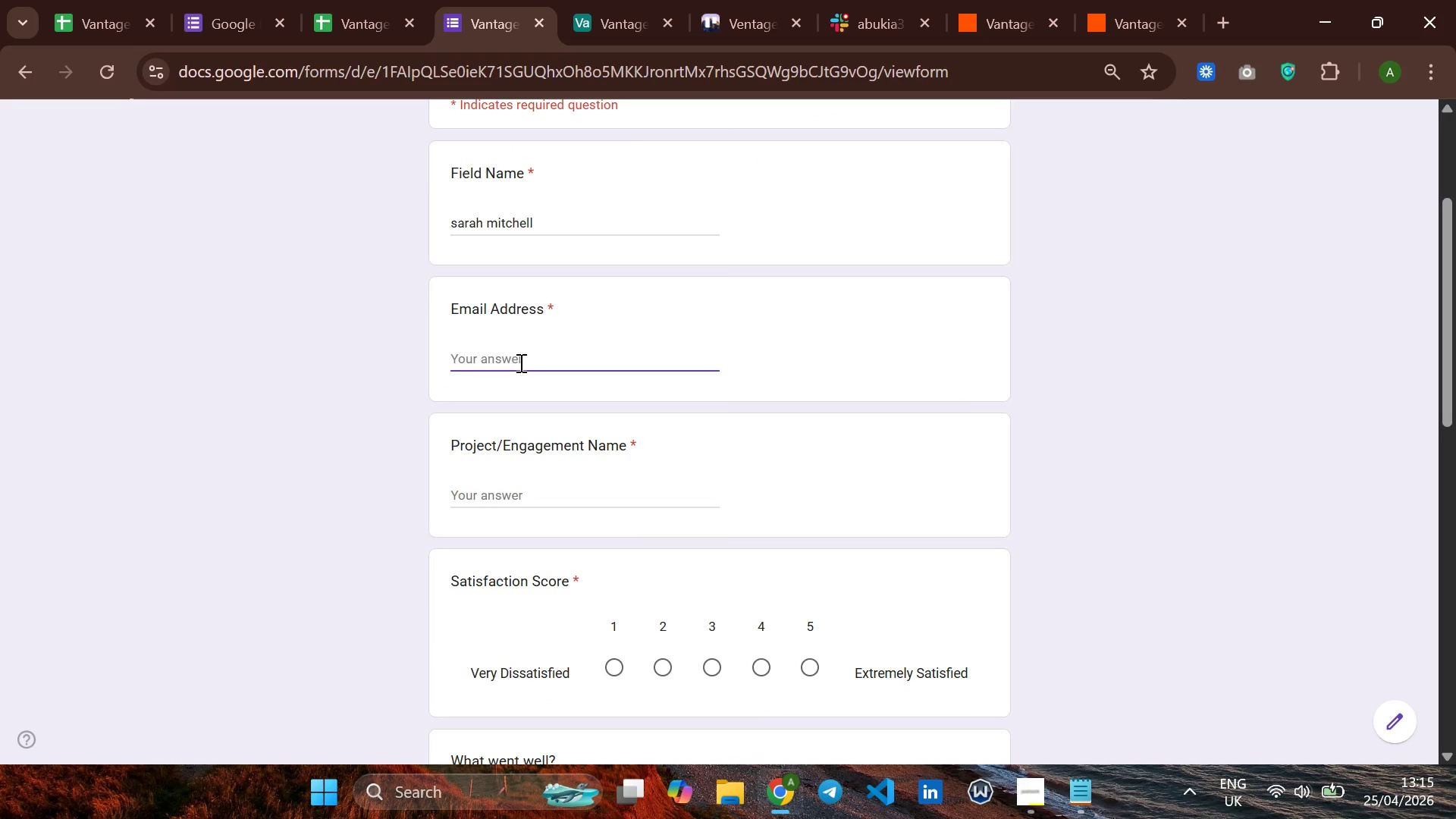 
type(srah~test.com)
 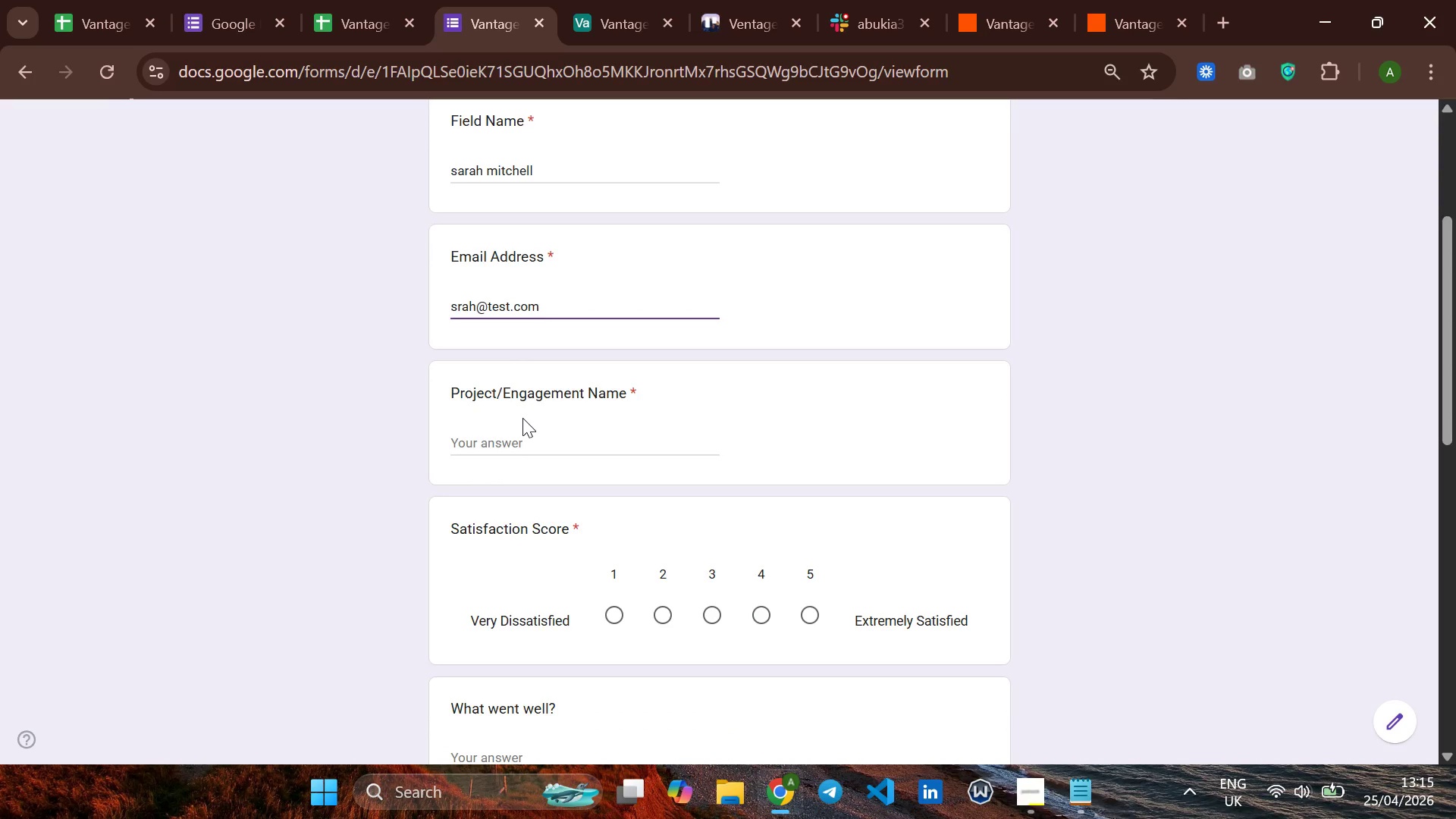 
left_click([510, 438])
 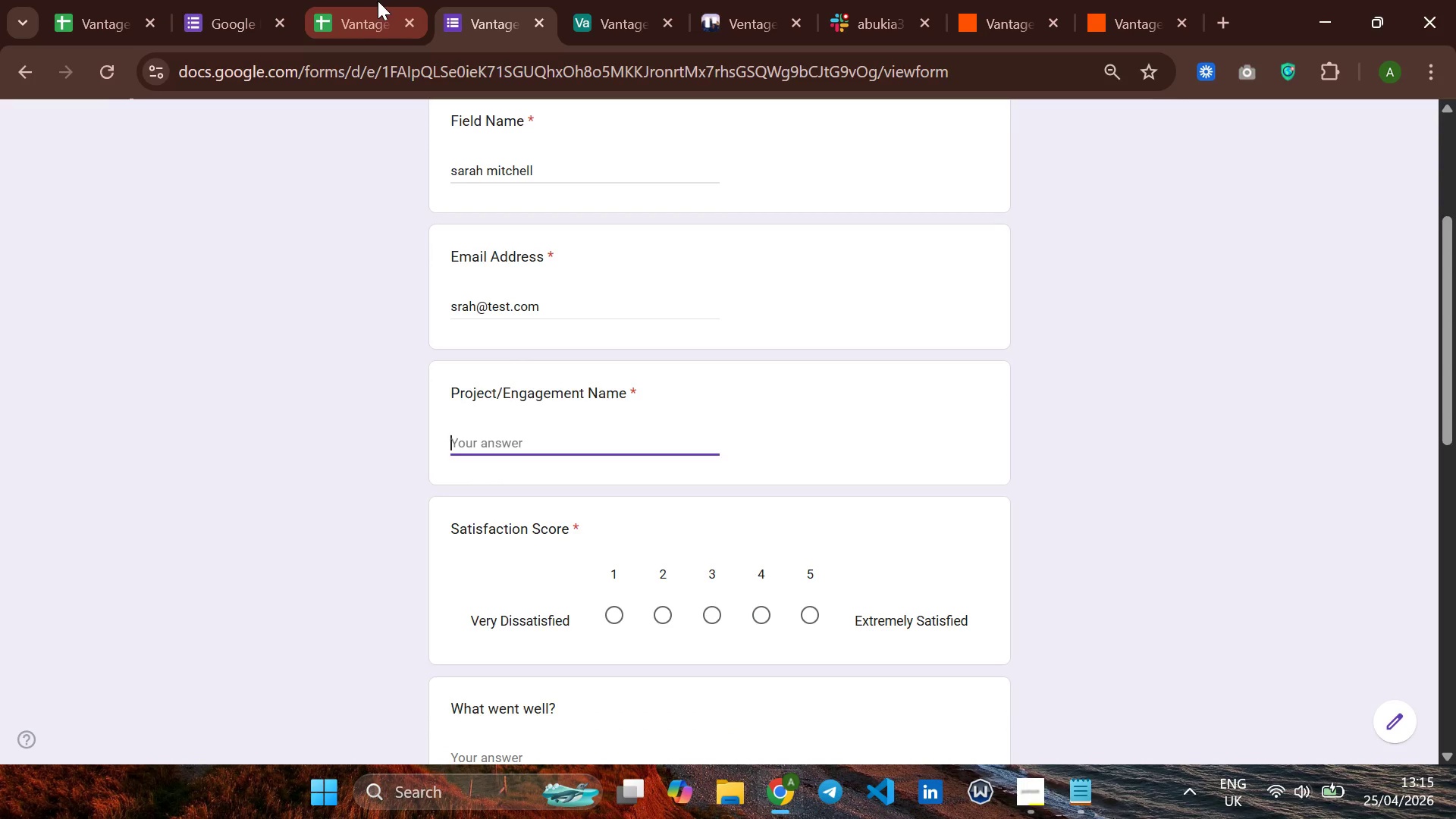 
left_click([366, 20])
 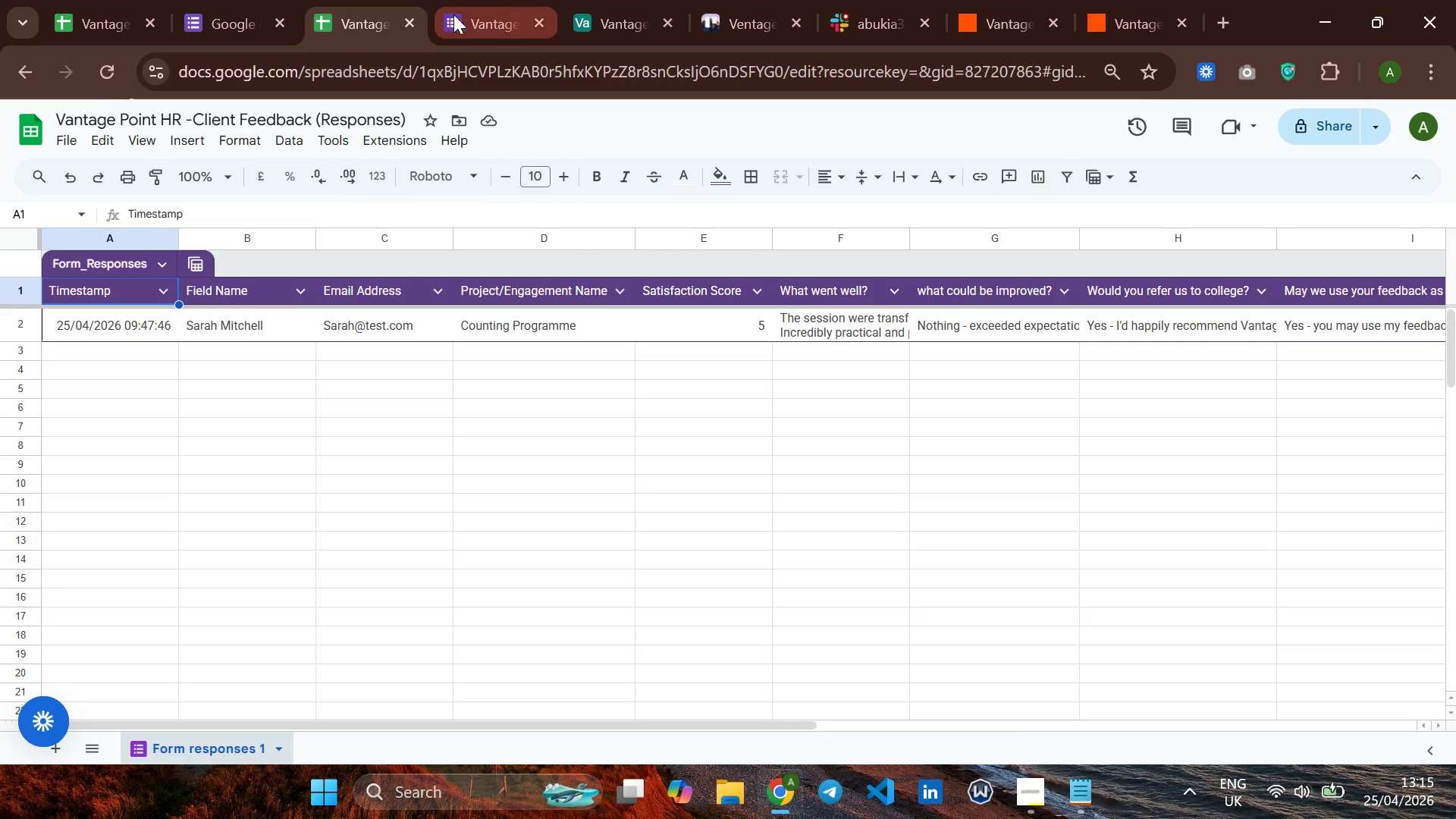 
left_click([463, 14])
 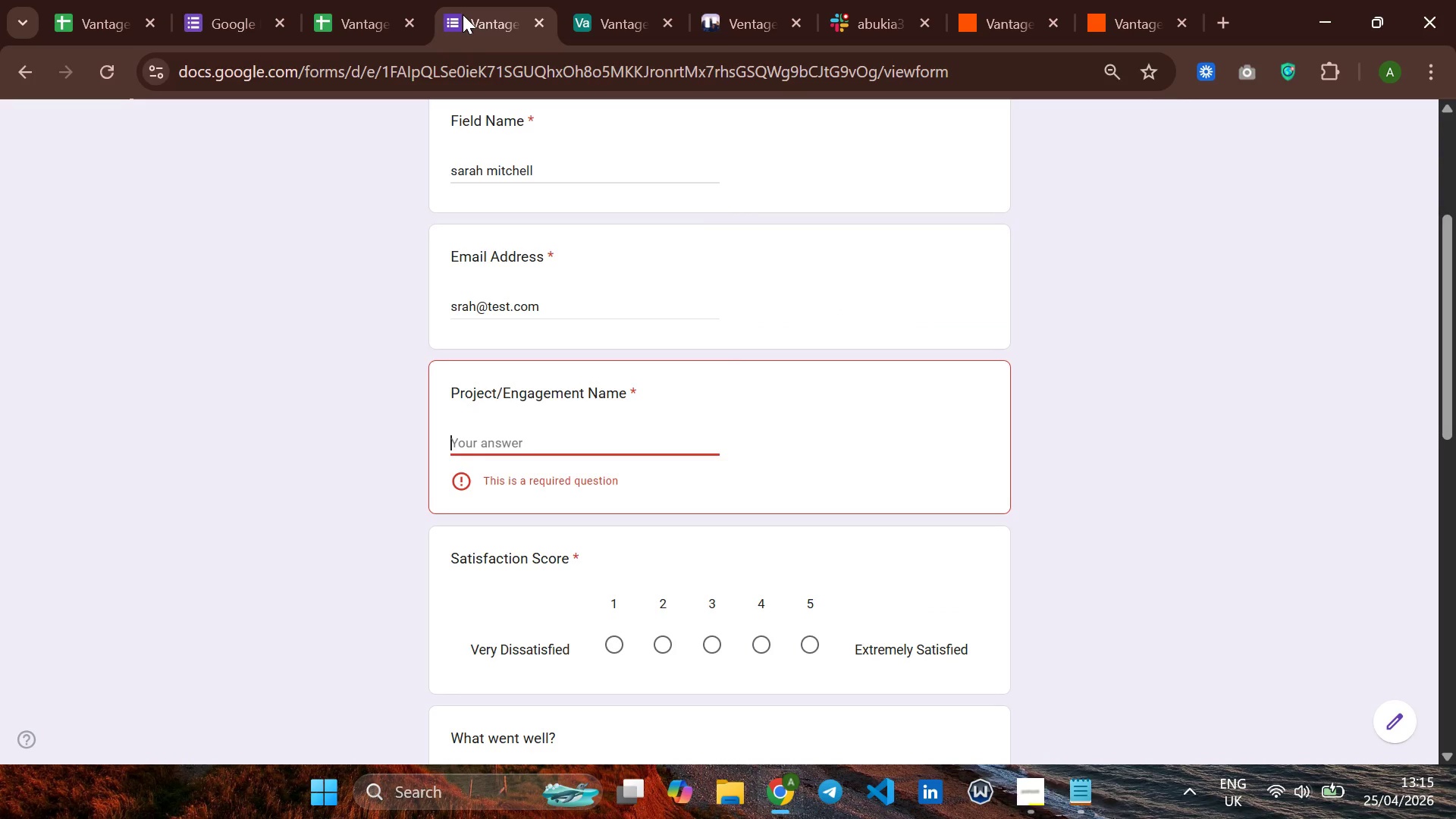 
type(co)
key(Backspace)
key(Backspace)
type(Countign programme)
 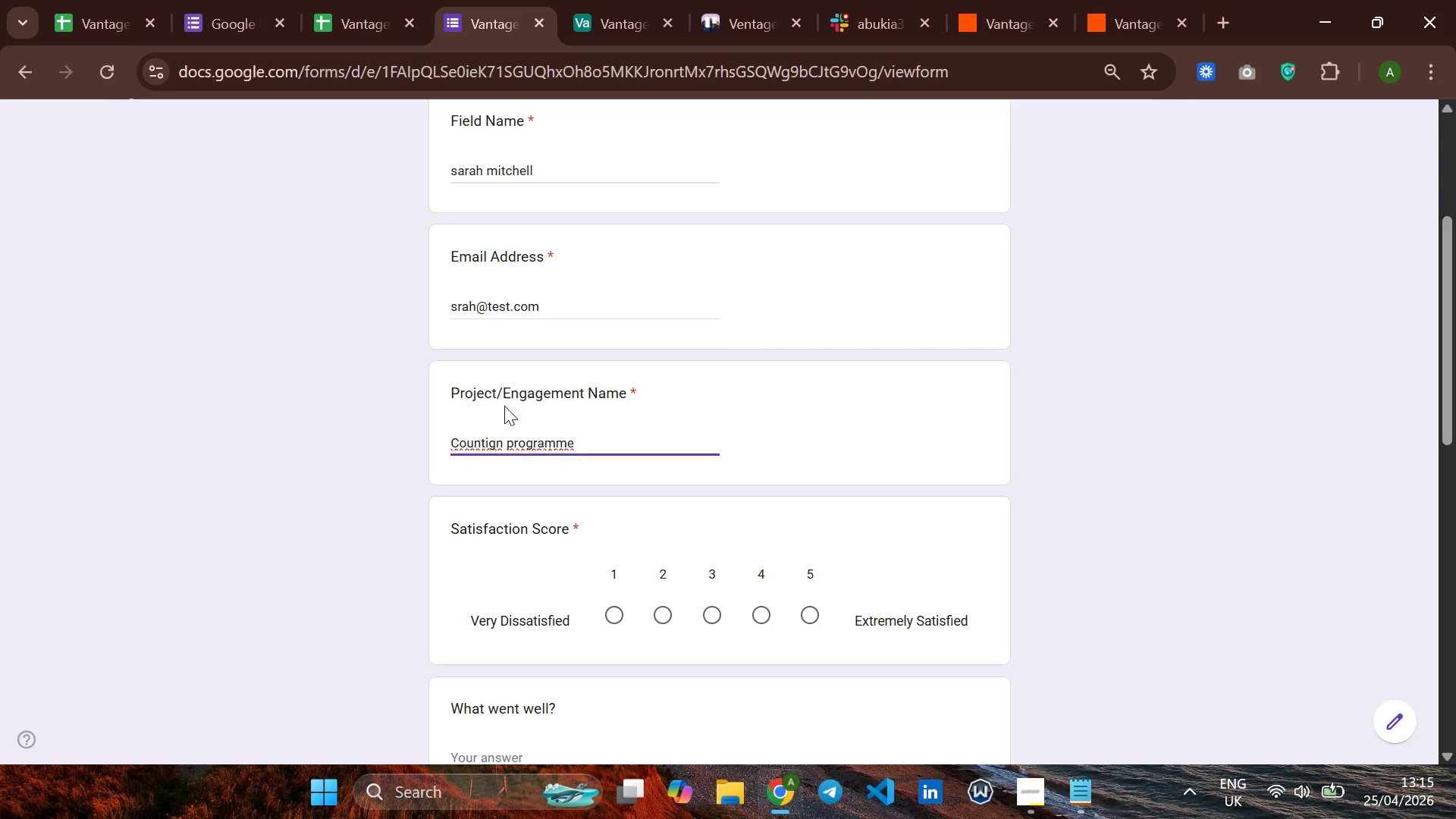 
left_click([495, 430])
 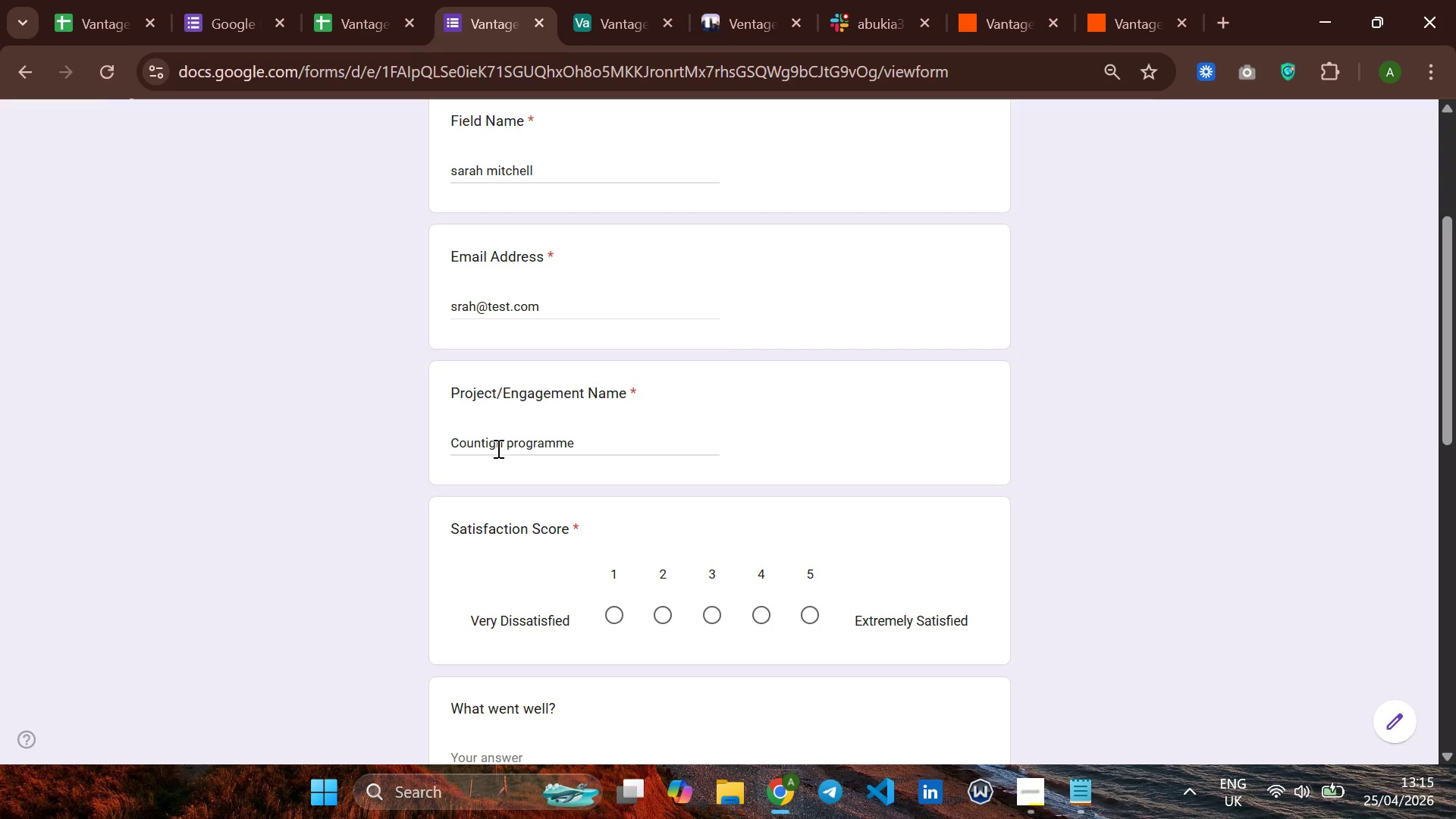 
left_click([495, 450])
 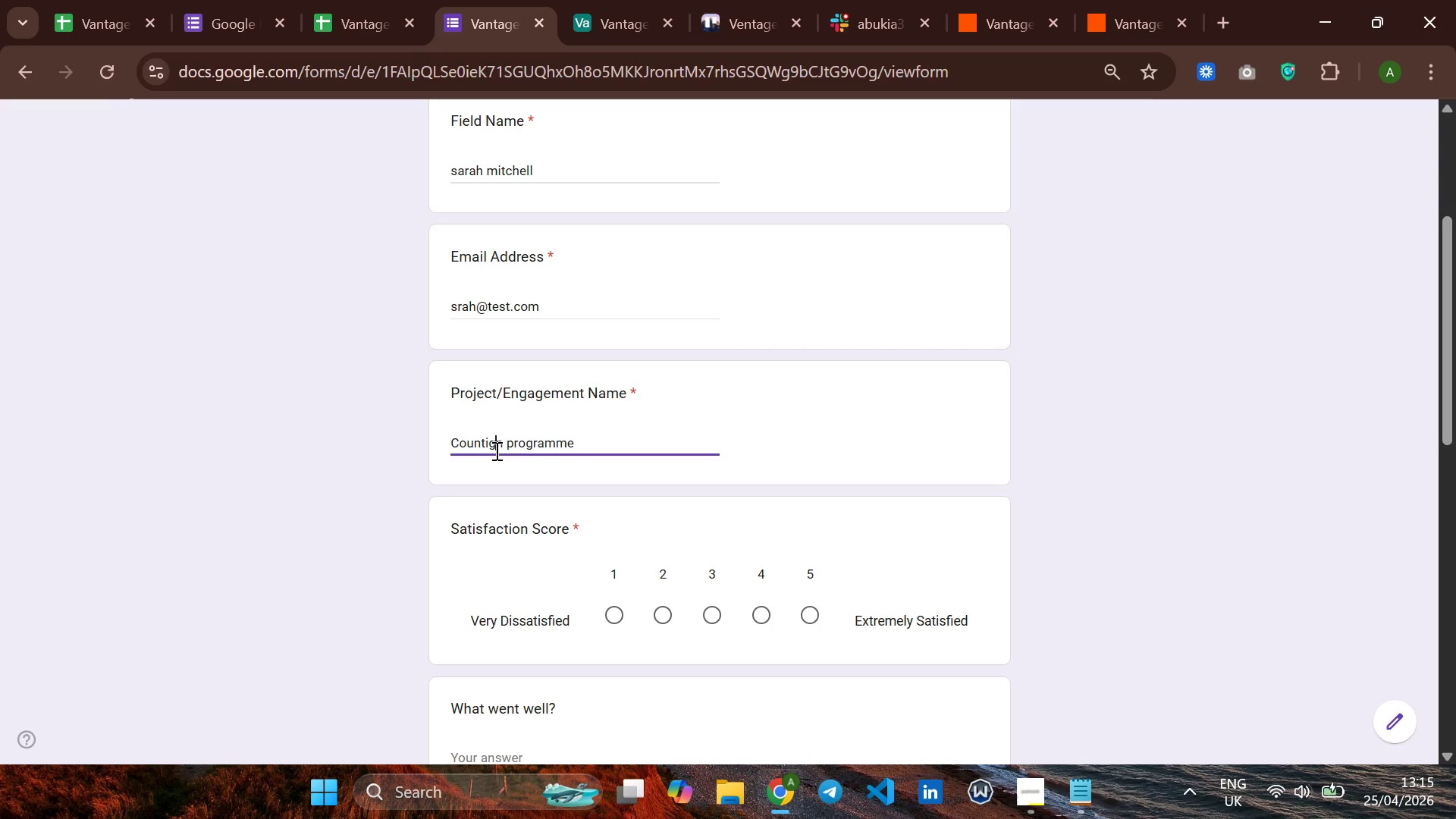 
key(Backspace)
 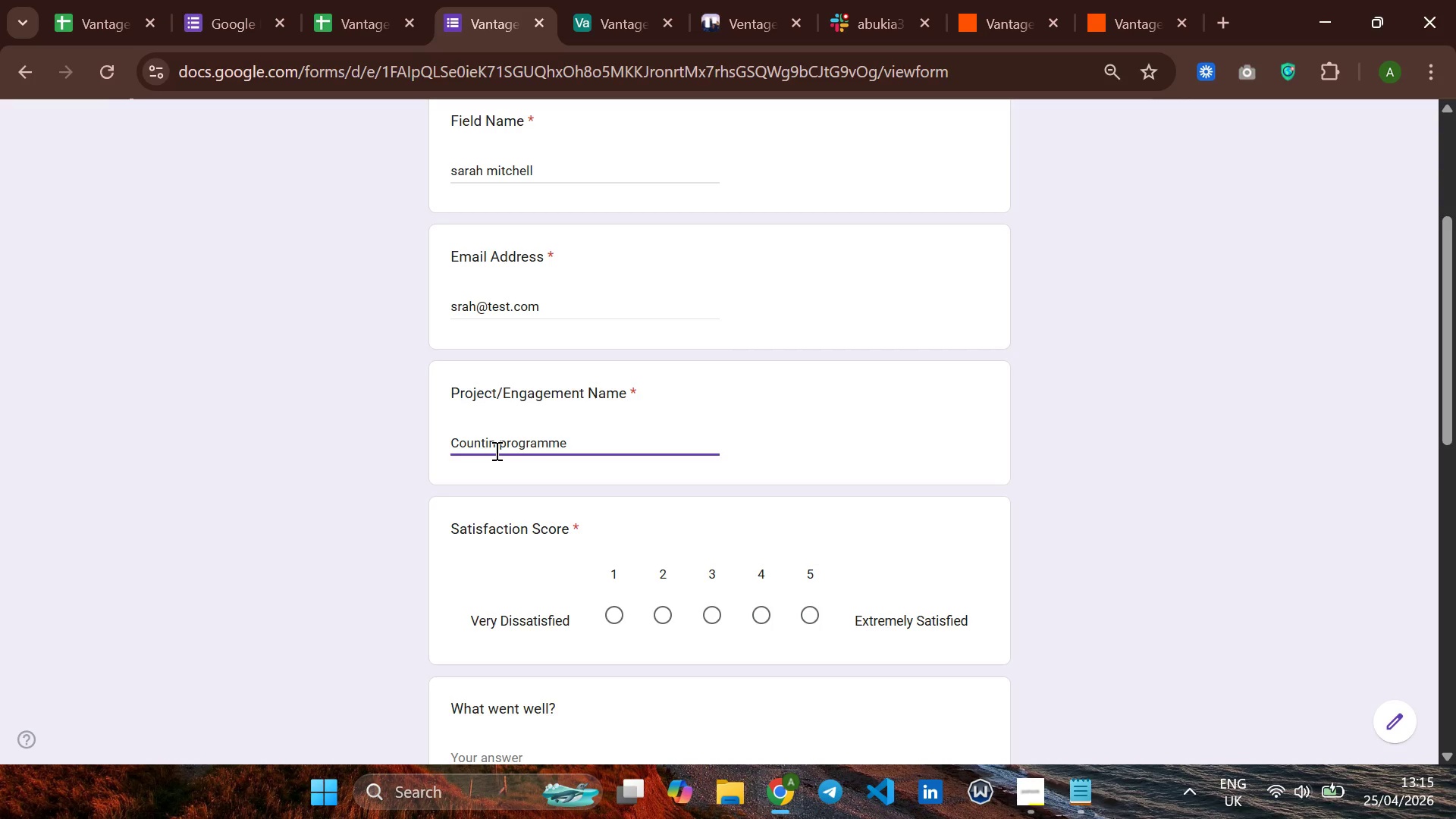 
key(ArrowRight)
 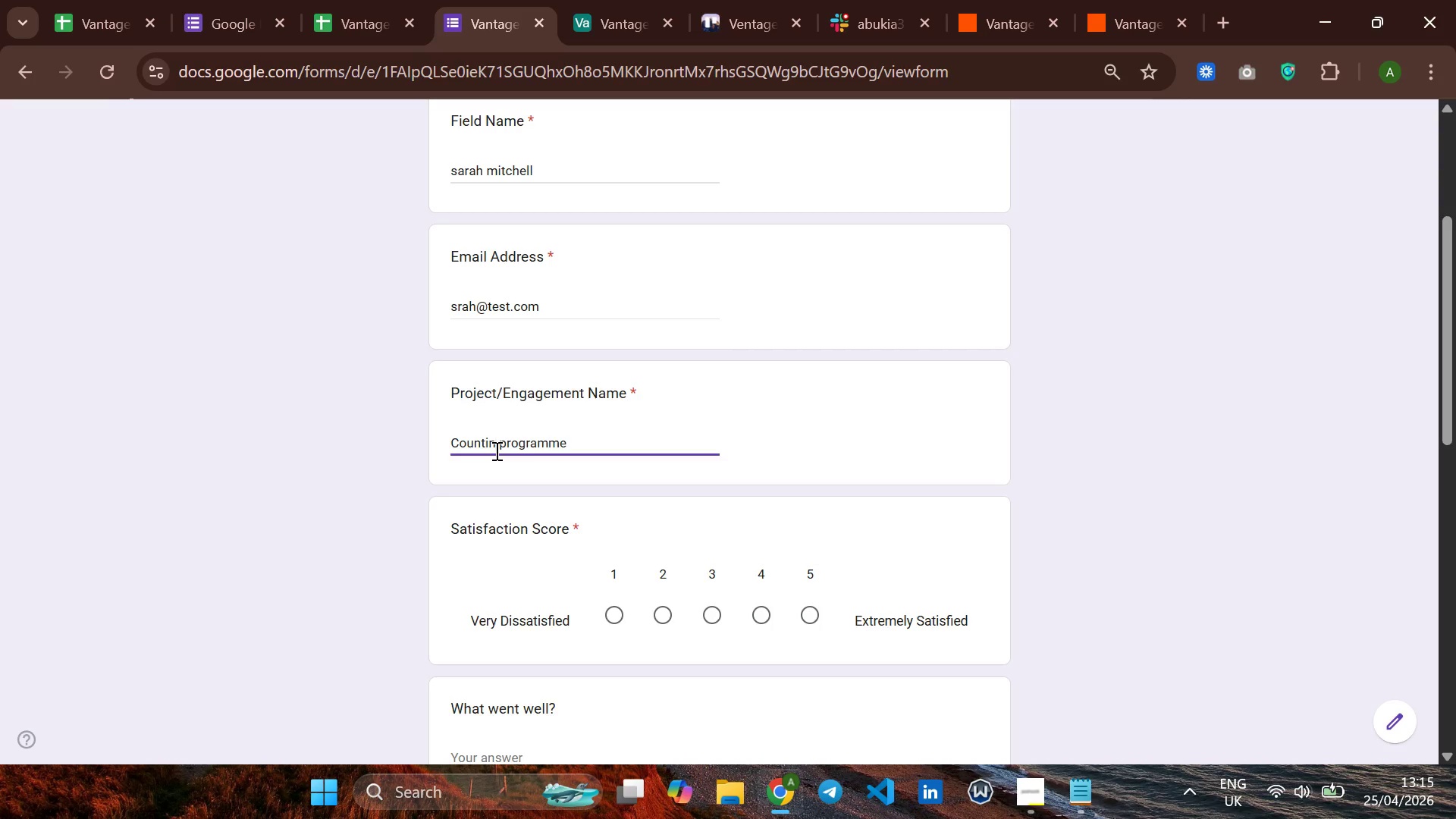 
key(G)
 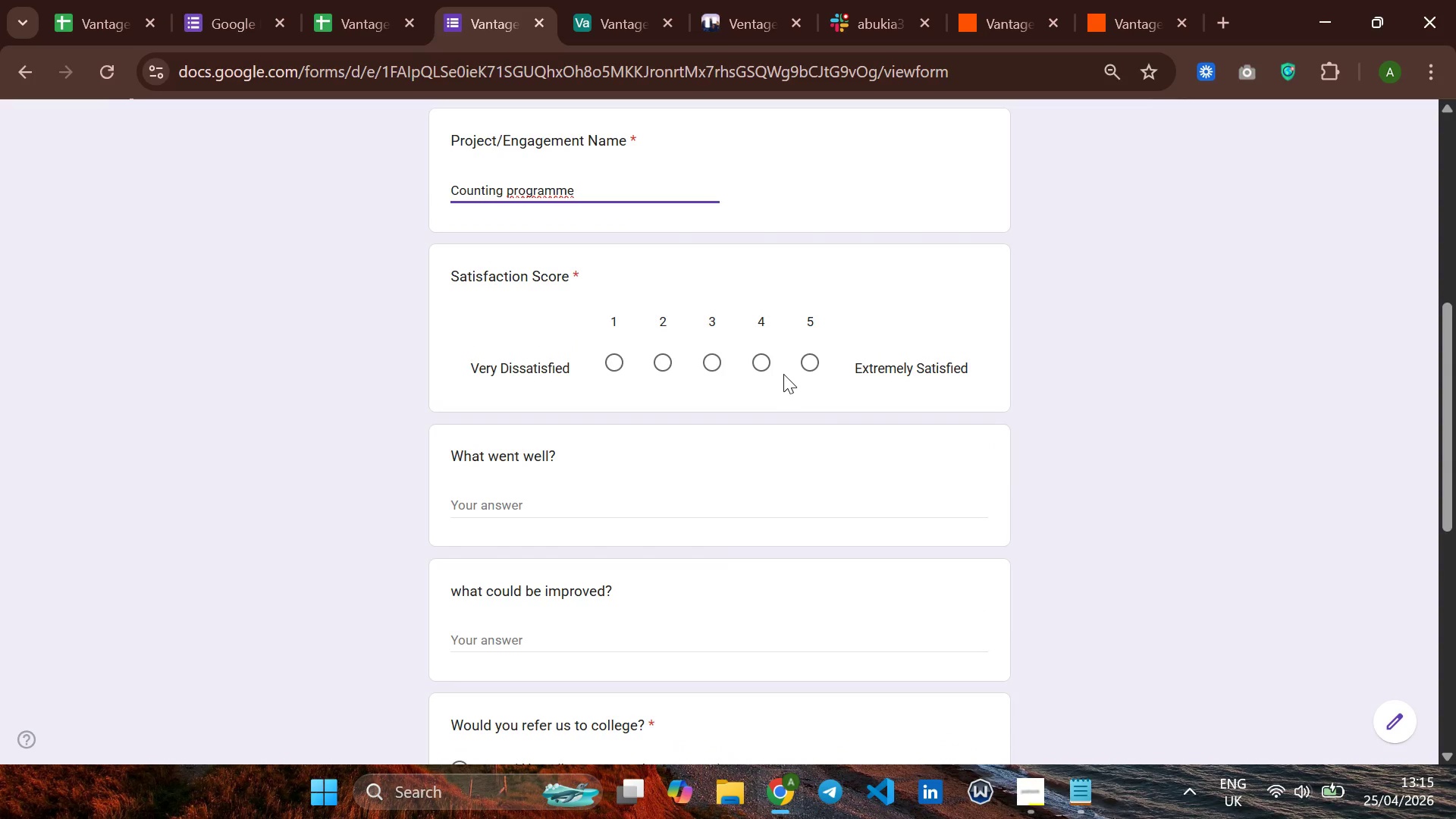 
left_click([812, 355])
 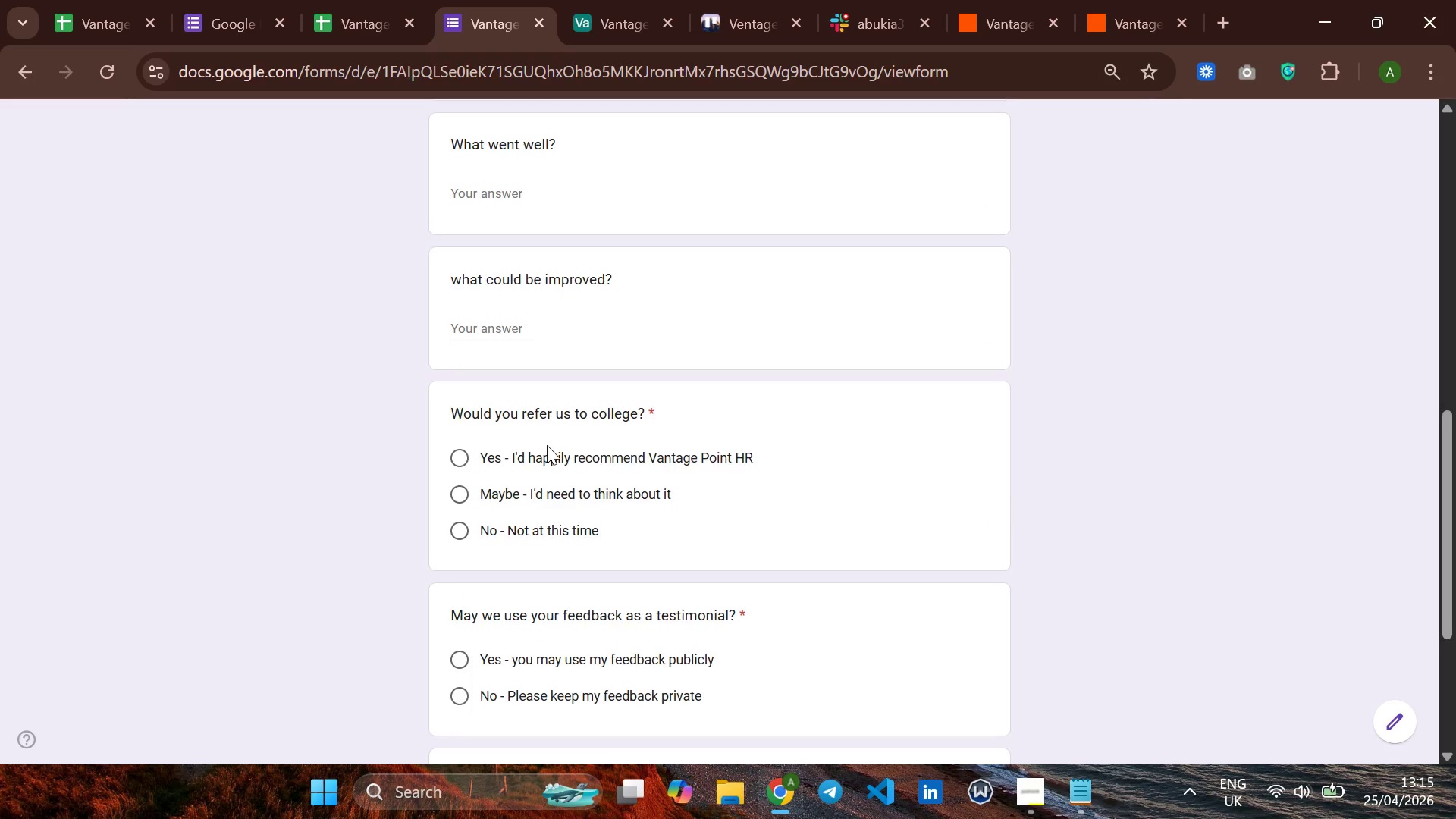 
left_click([510, 191])
 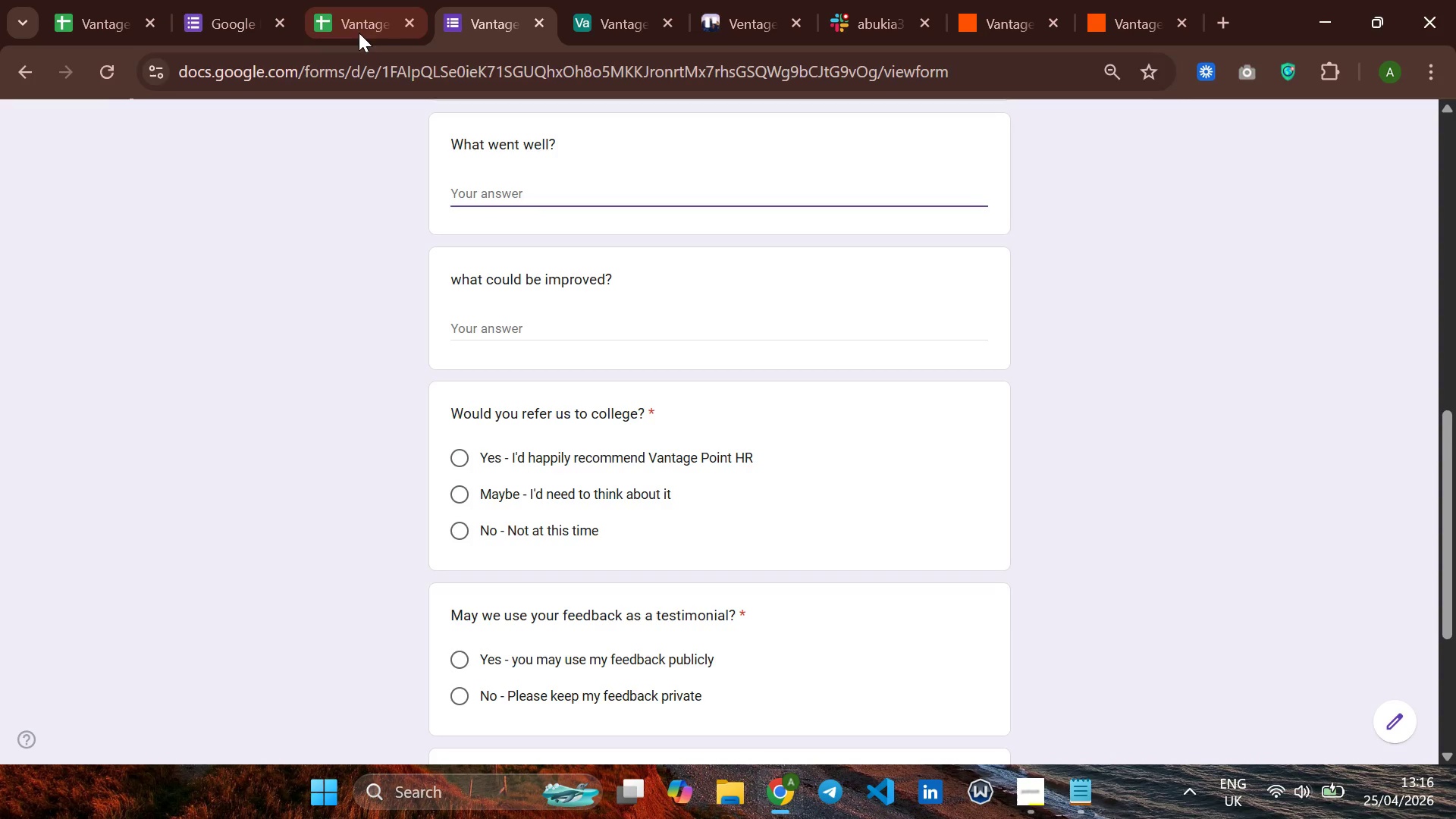 
left_click([357, 30])
 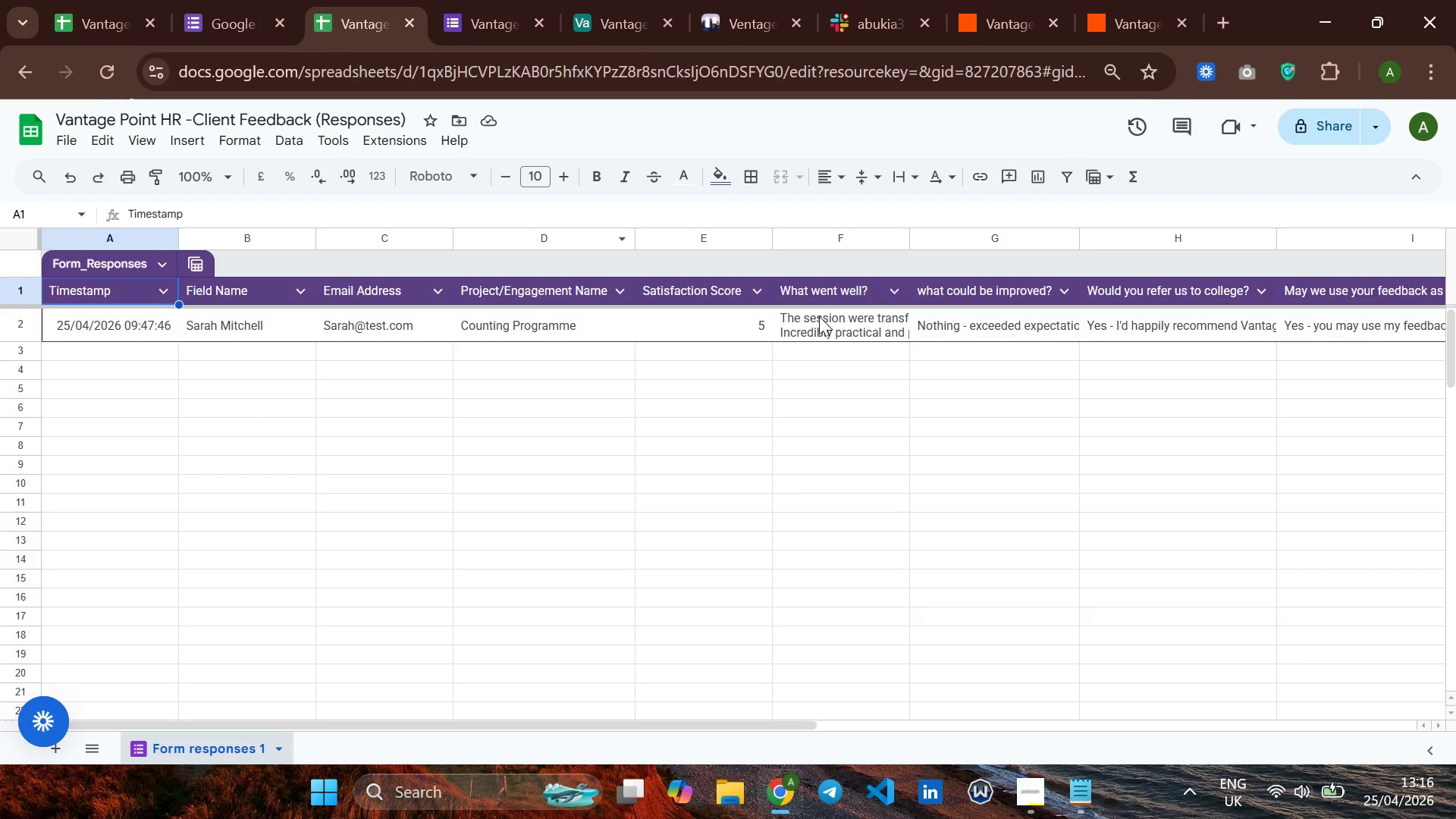 
double_click([819, 316])
 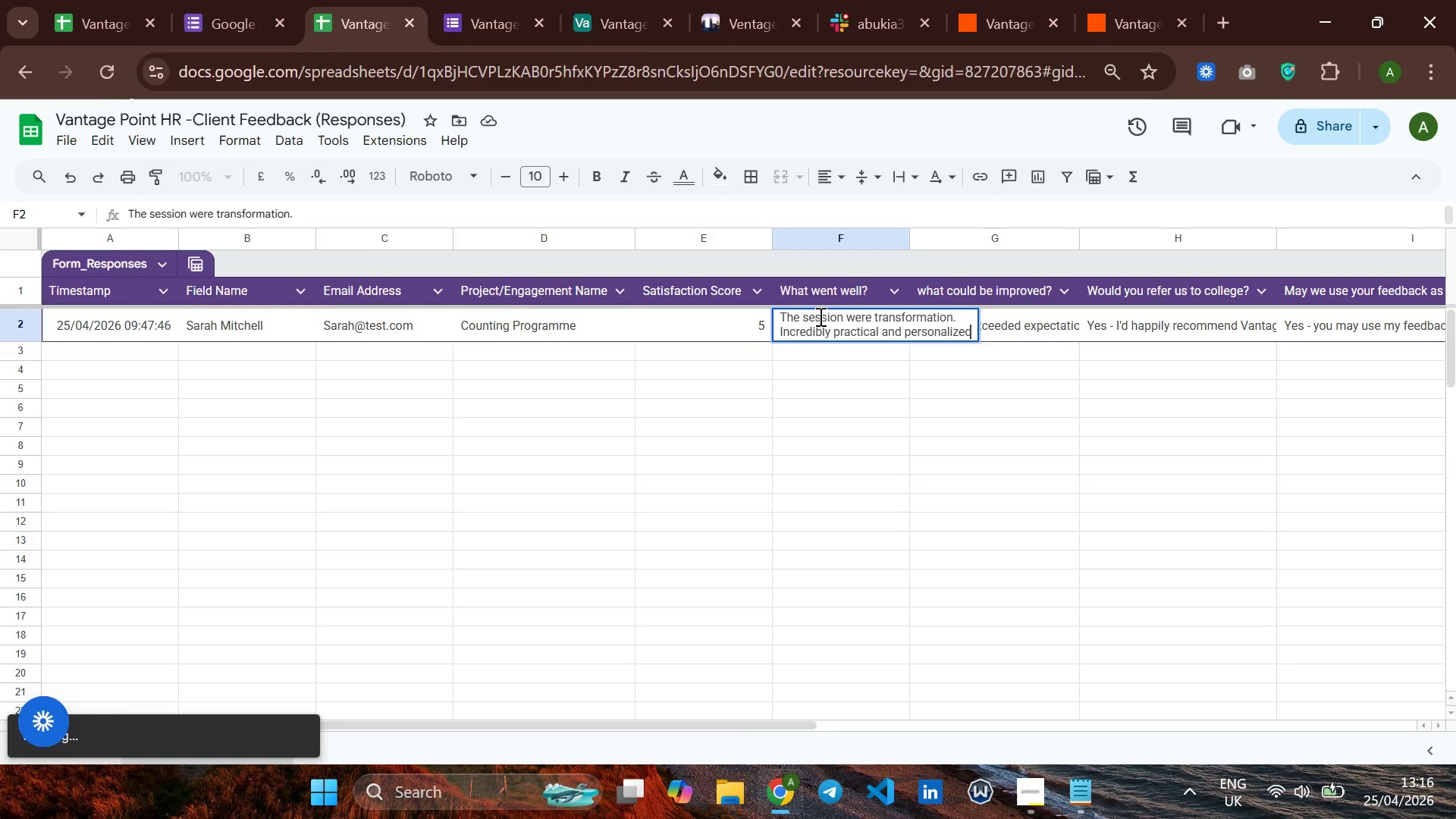 
key(Control+A)
 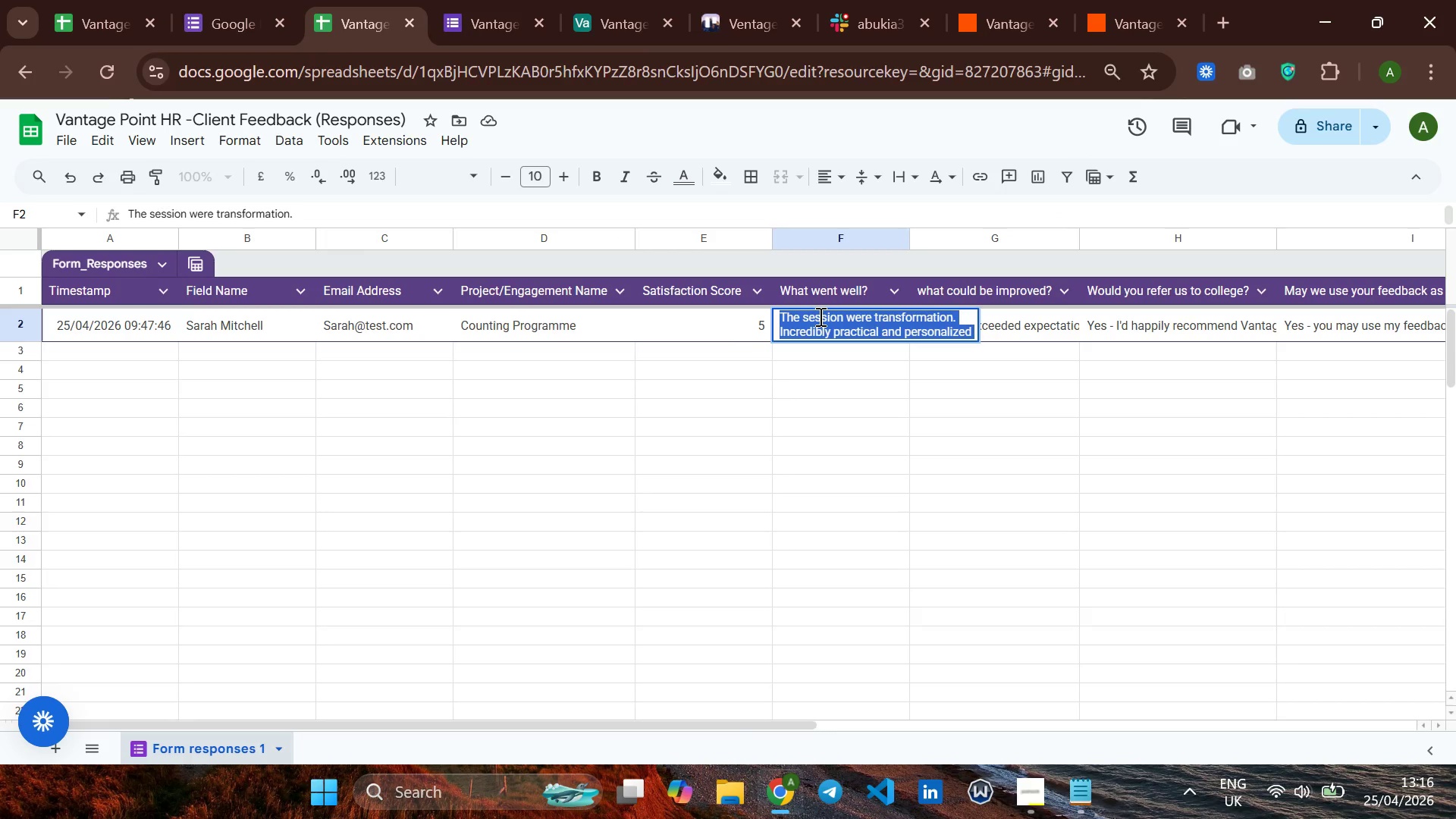 
key(Control+C)
 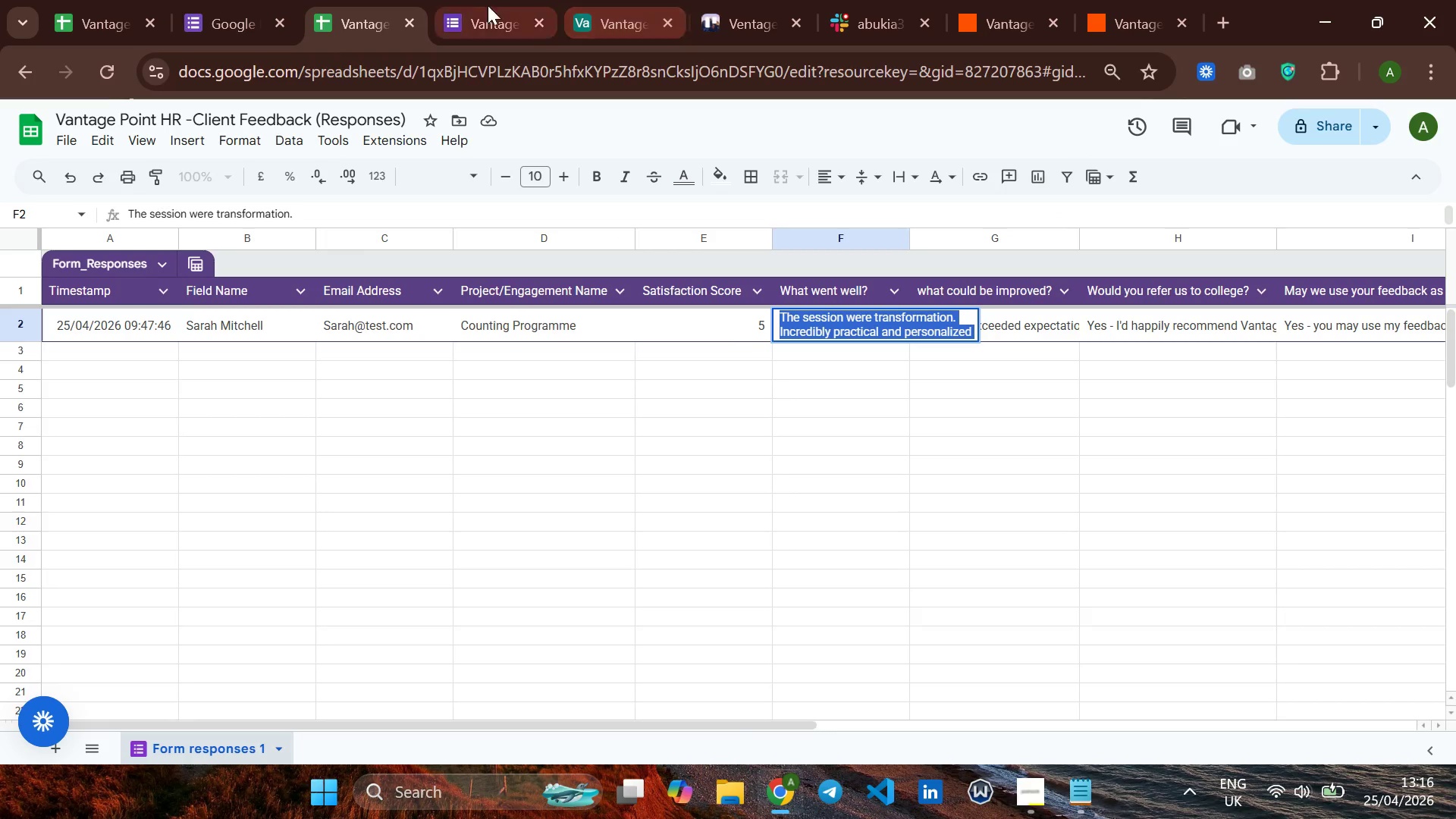 
left_click([478, 14])
 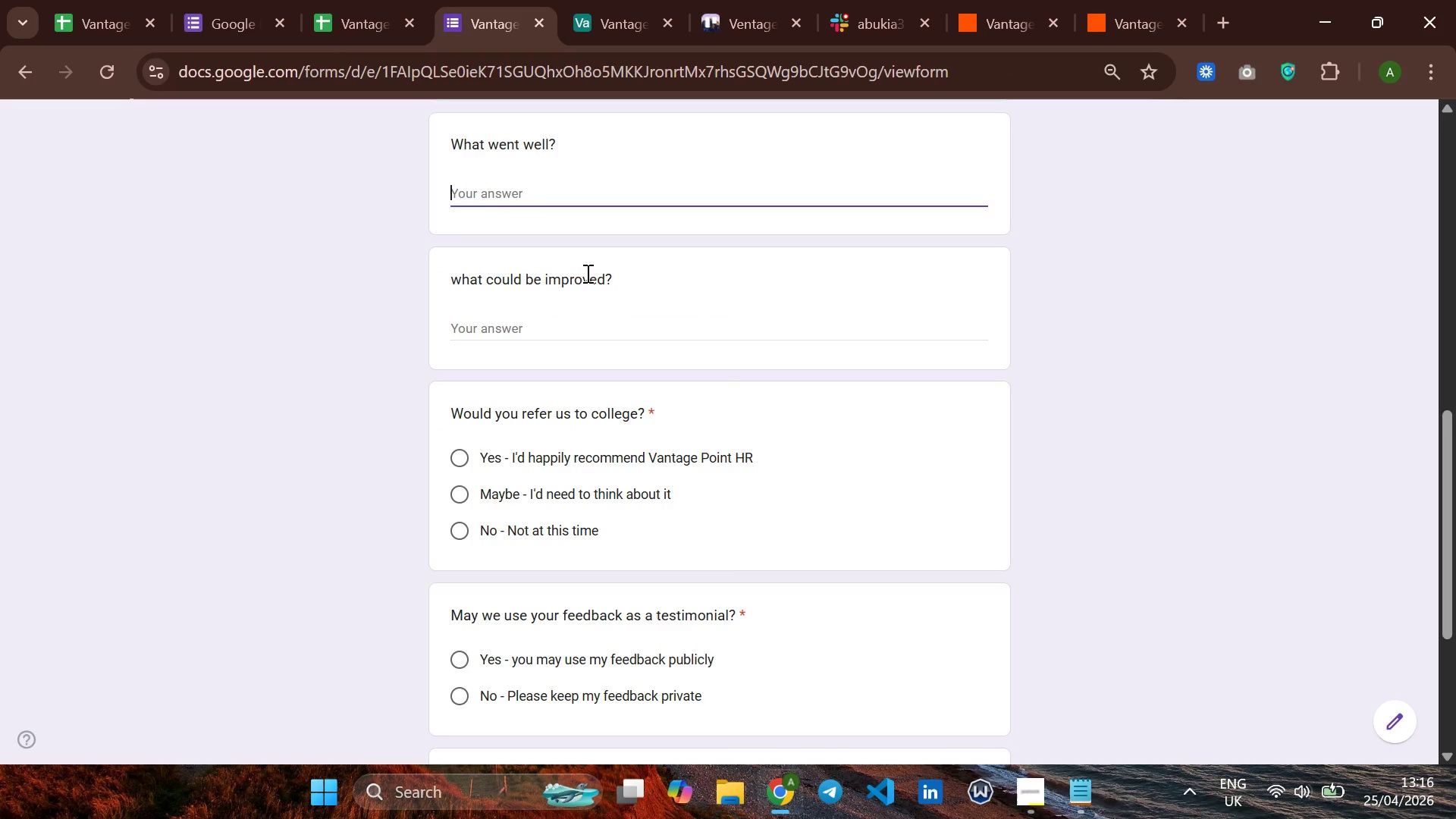 
key(Control+V)
 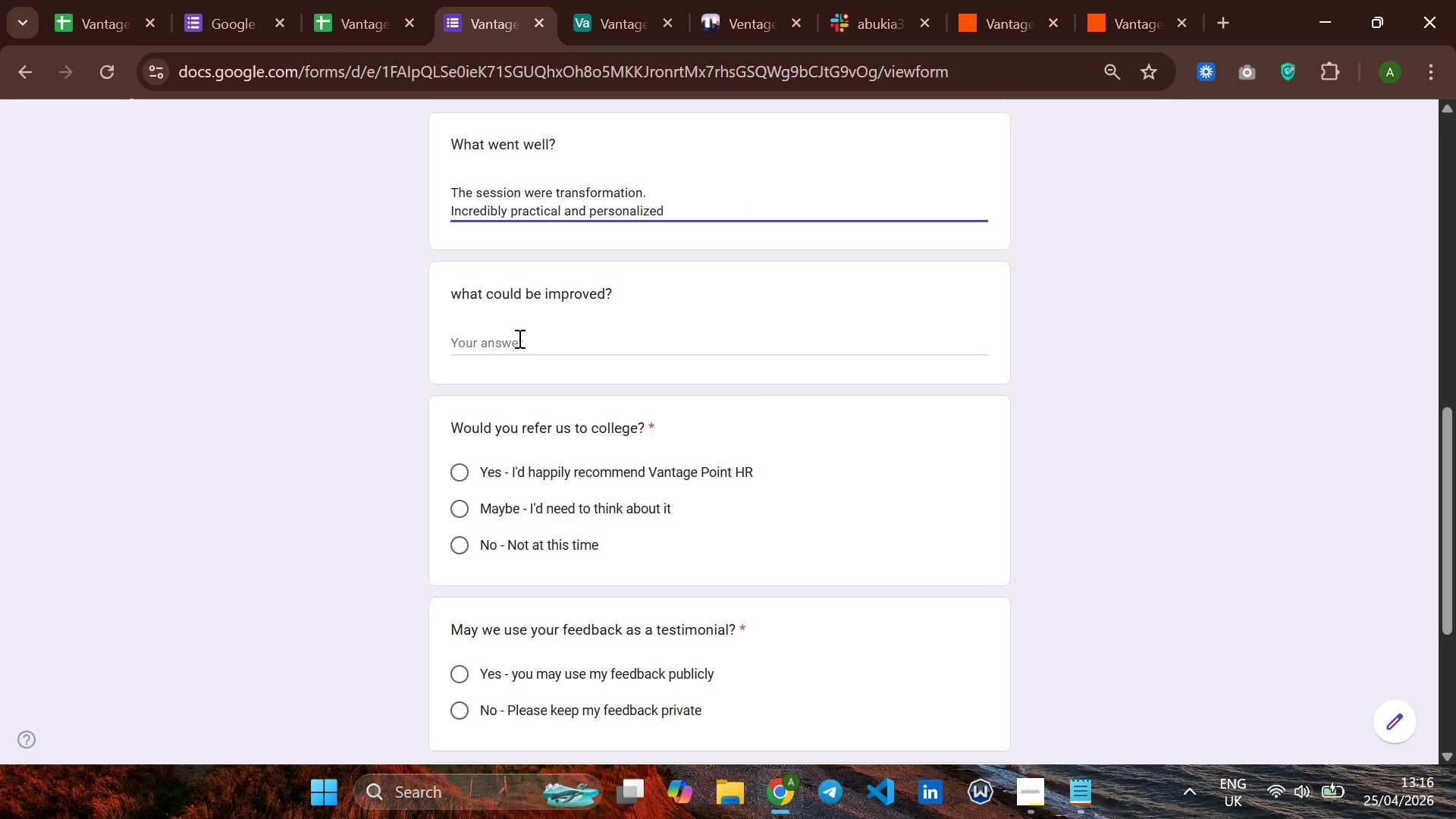 
left_click([516, 342])
 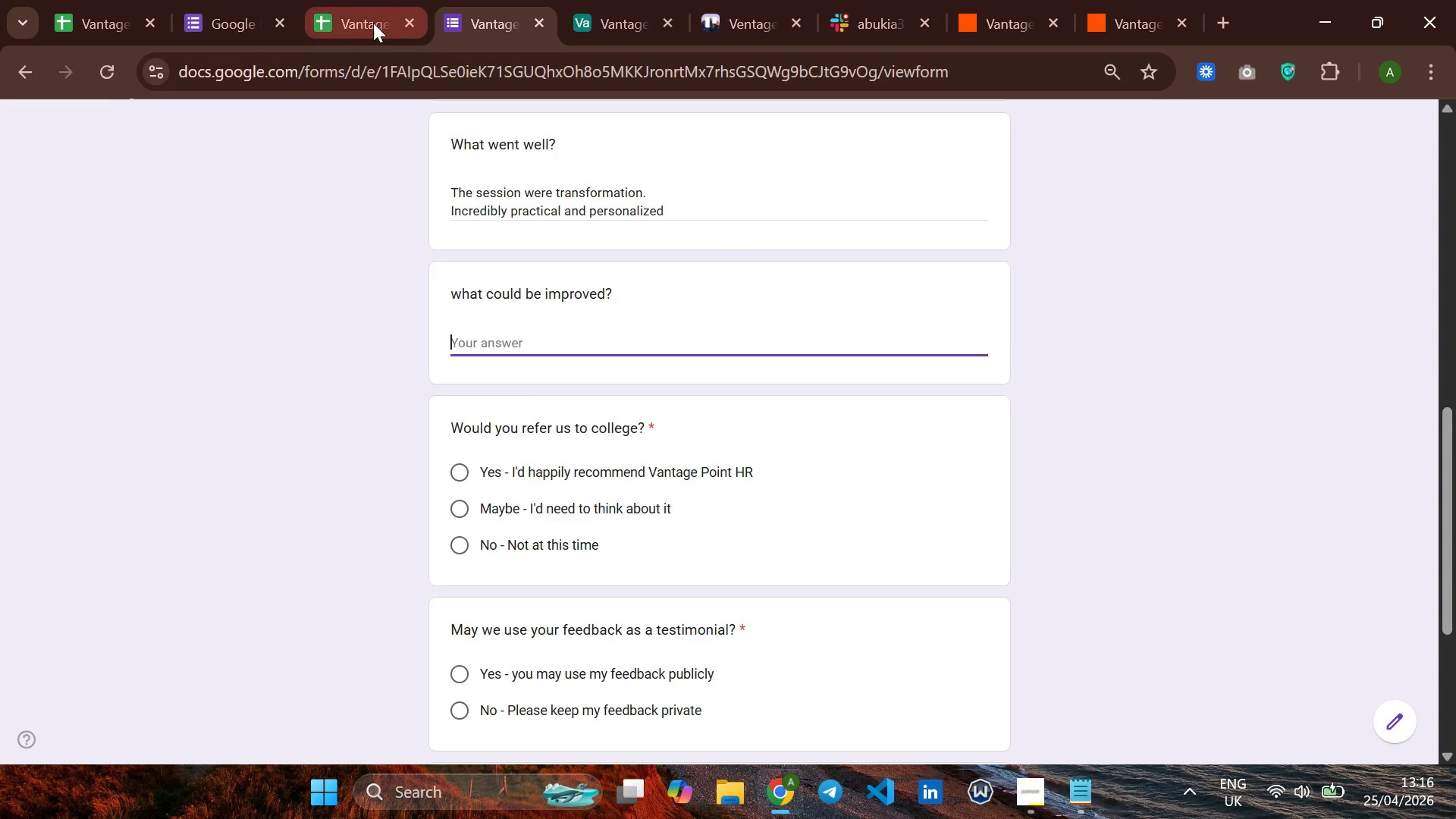 
left_click([367, 23])
 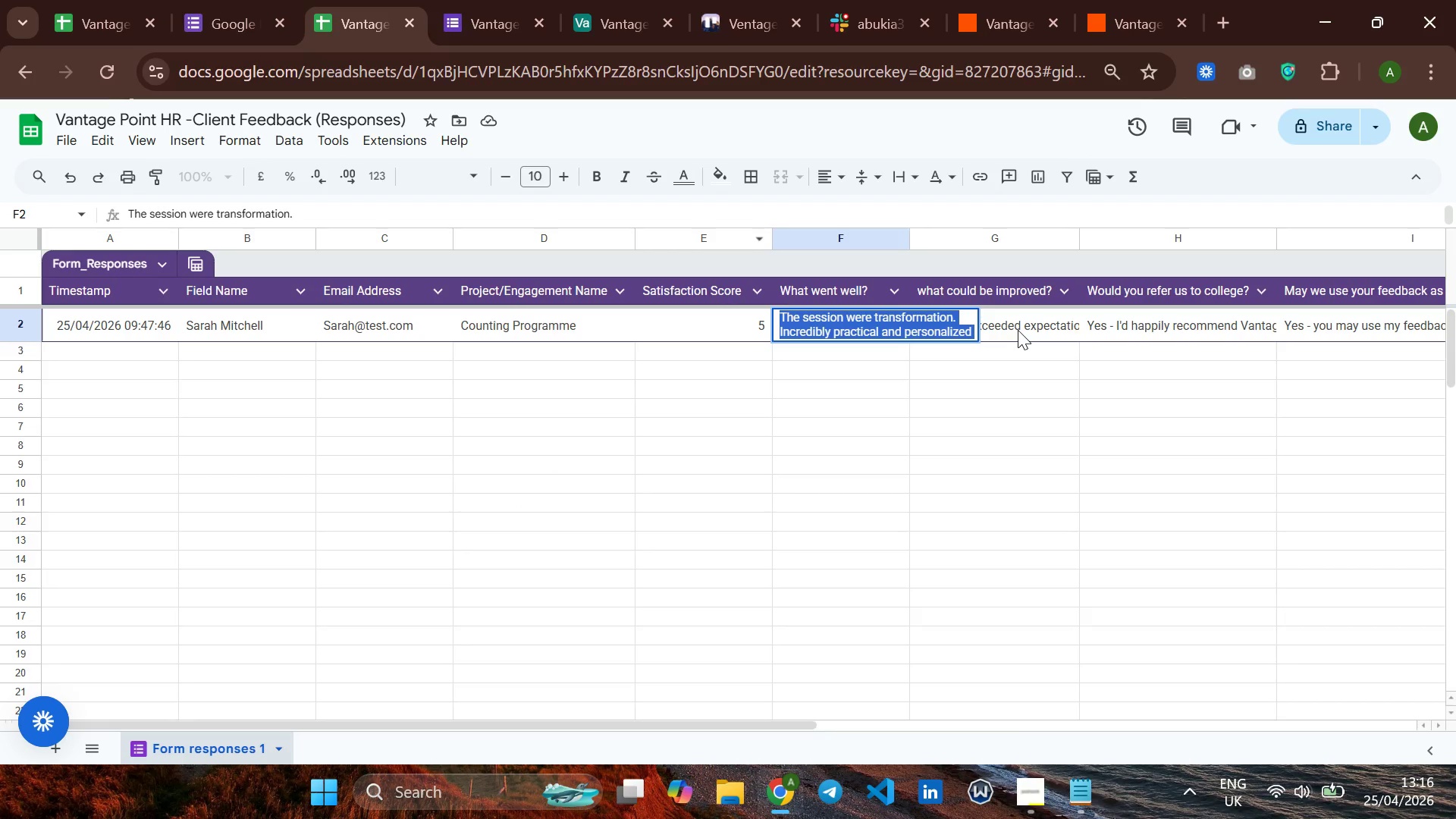 
double_click([1018, 330])
 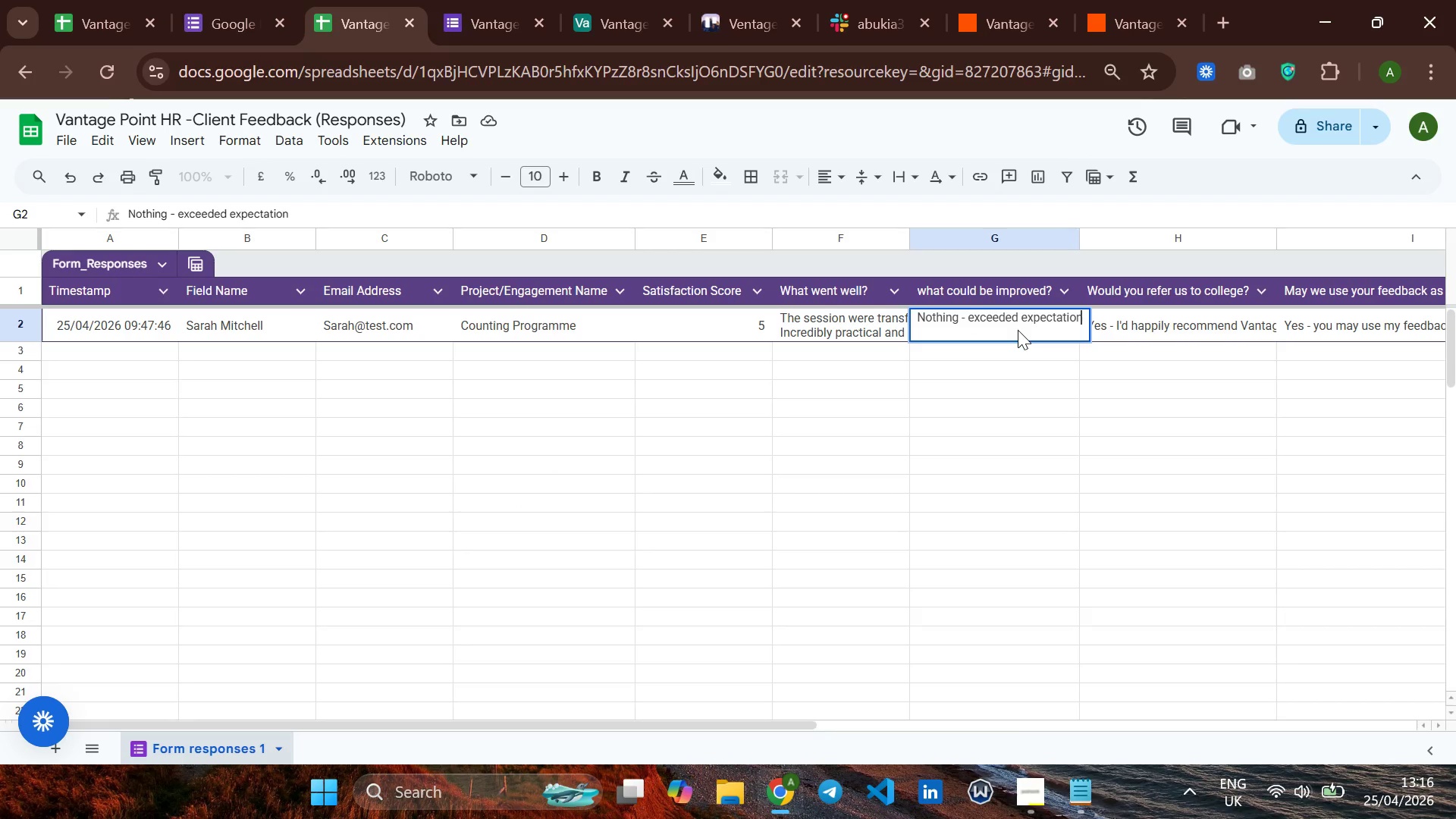 
key(Control+A)
 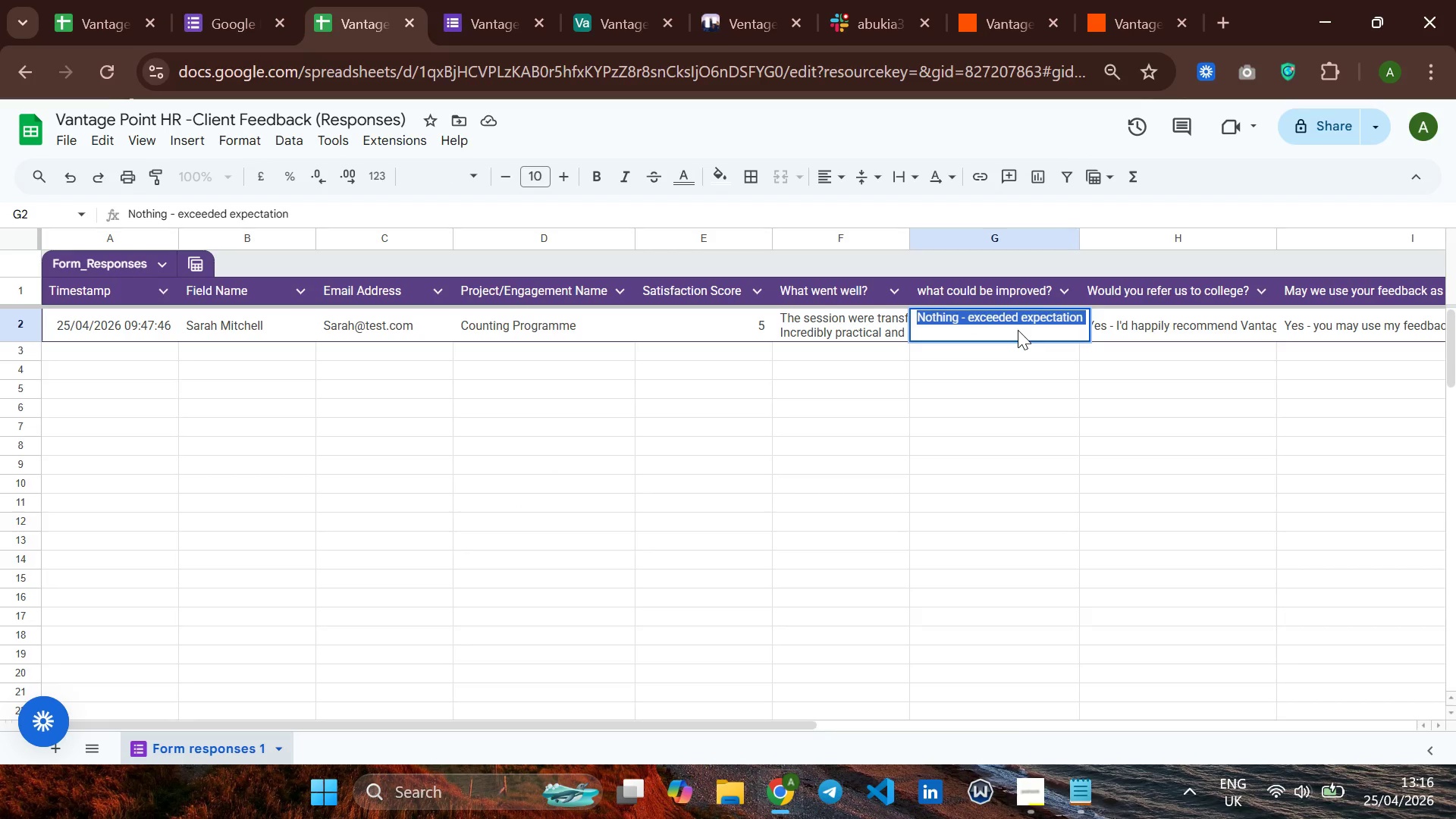 
key(Control+C)
 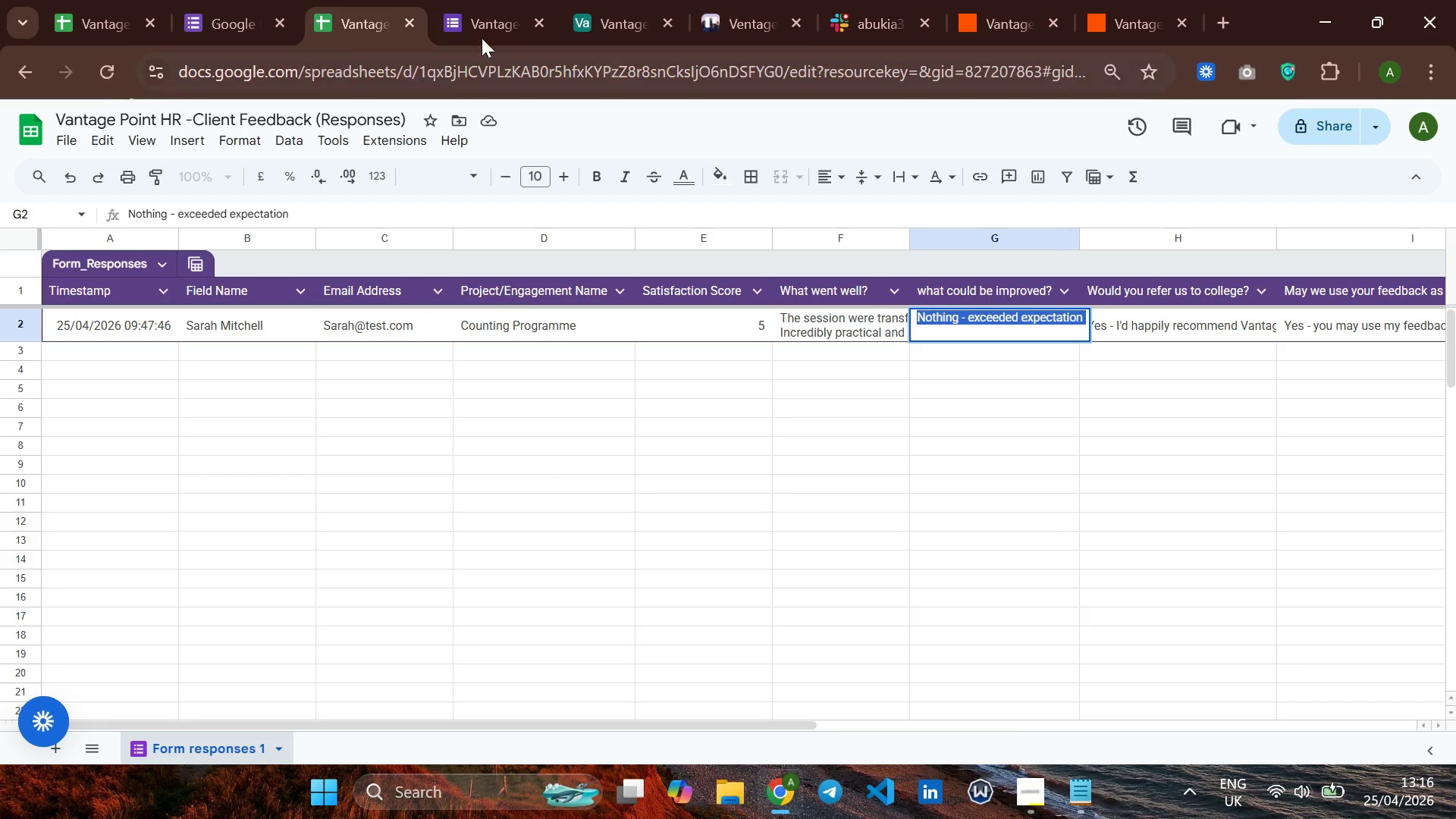 
left_click([455, 15])
 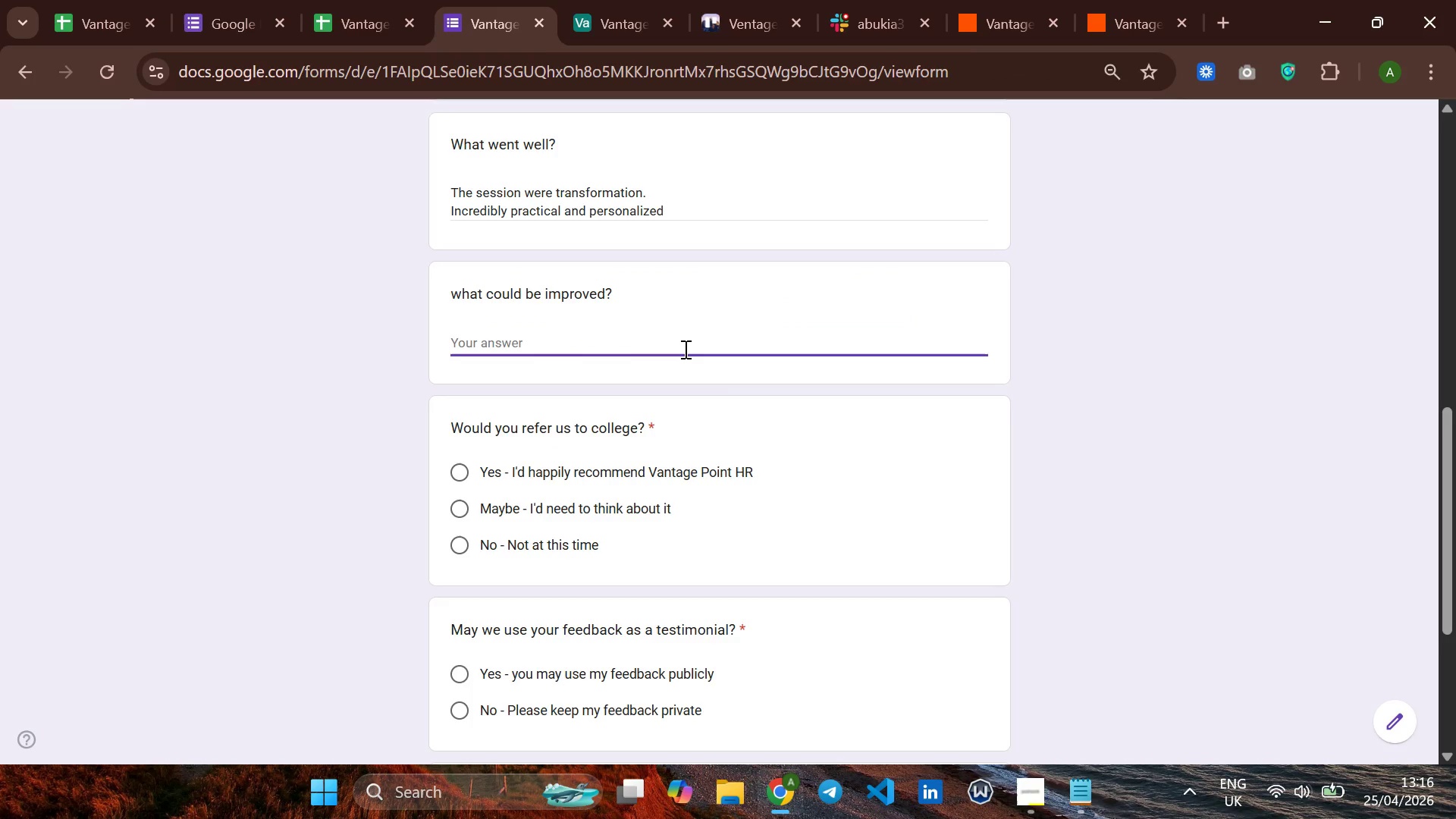 
key(Control+V)
 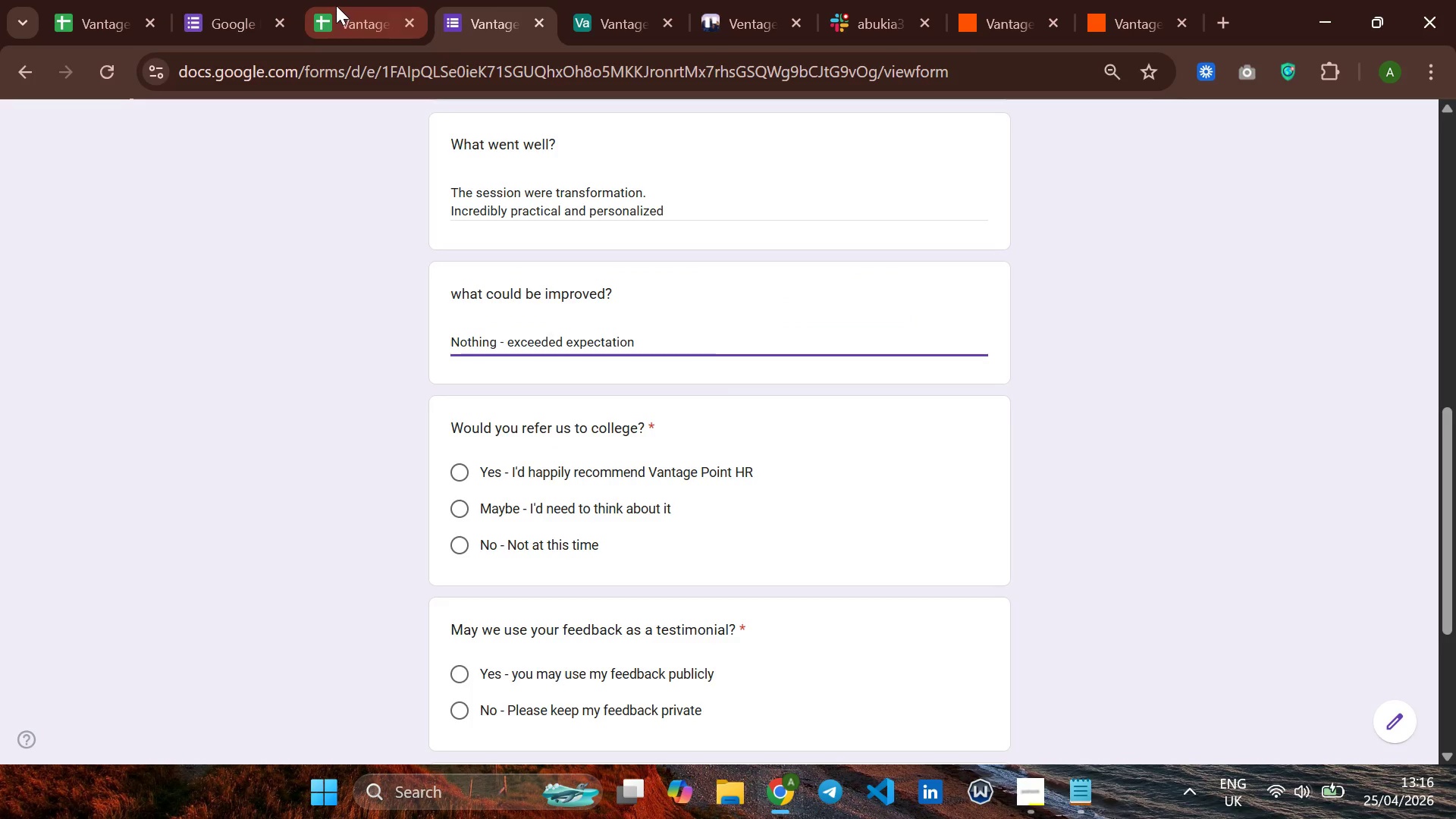 
left_click([336, 5])
 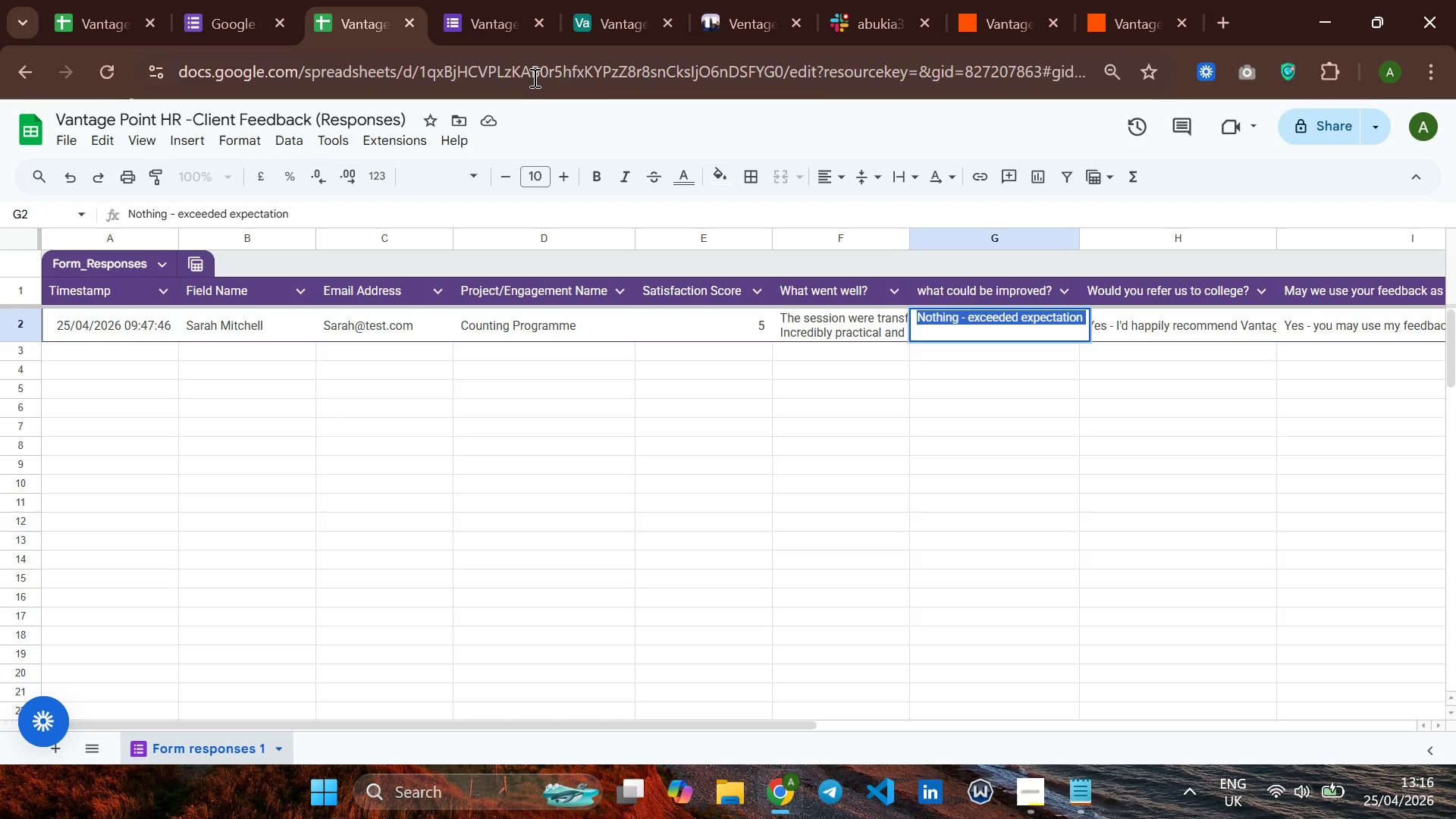 
left_click([475, 19])
 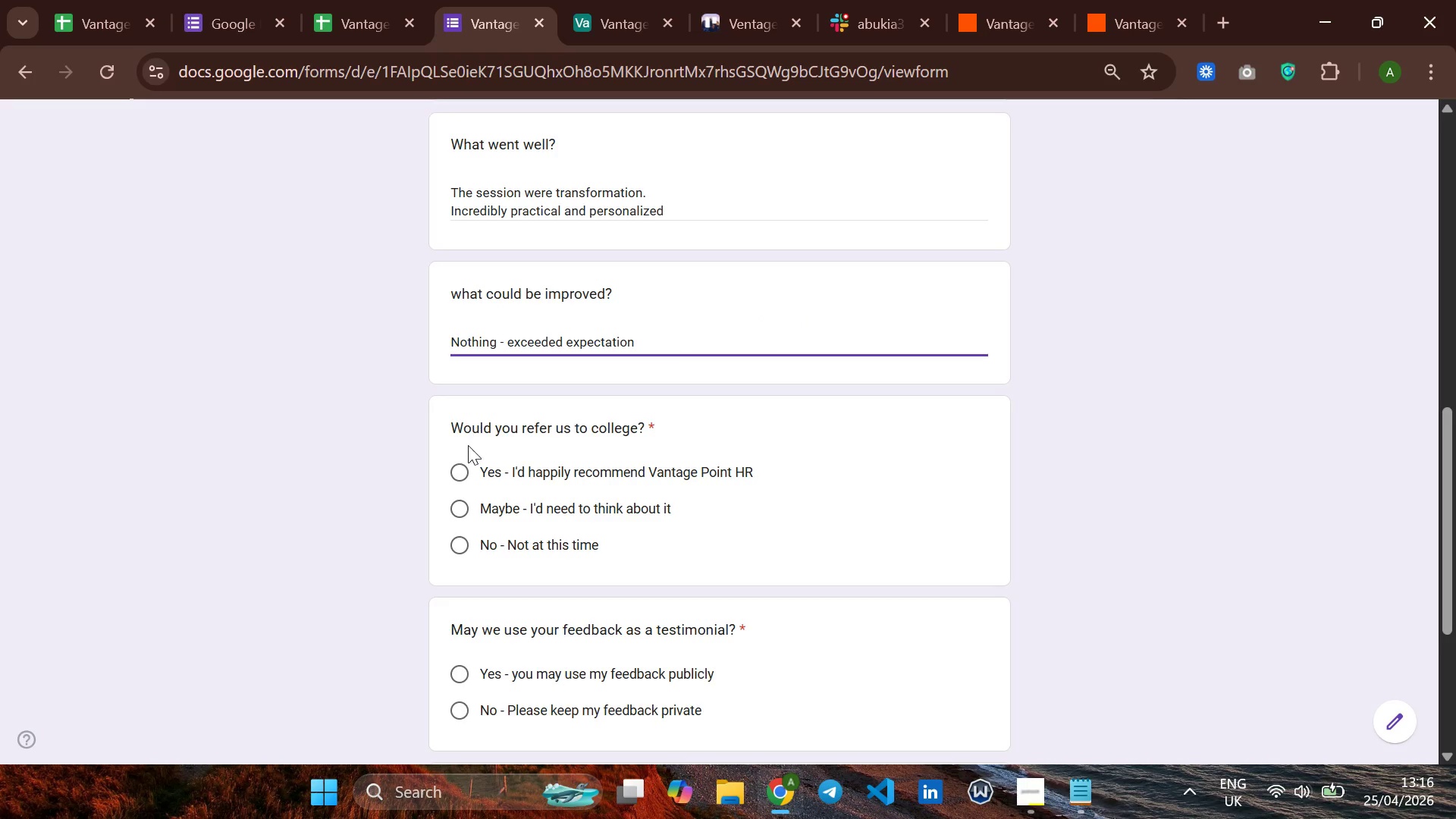 
left_click([466, 472])
 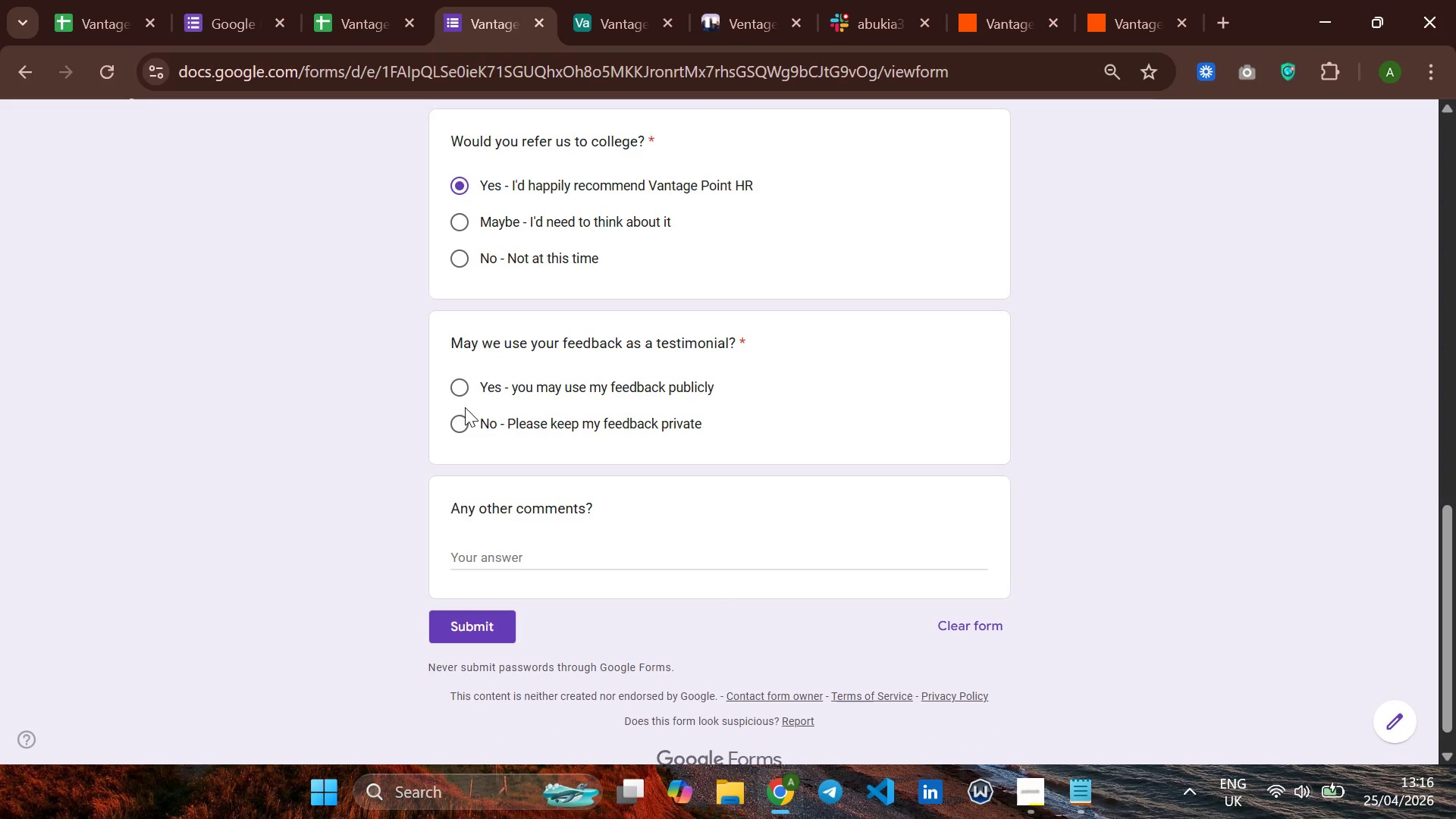 
left_click([449, 386])
 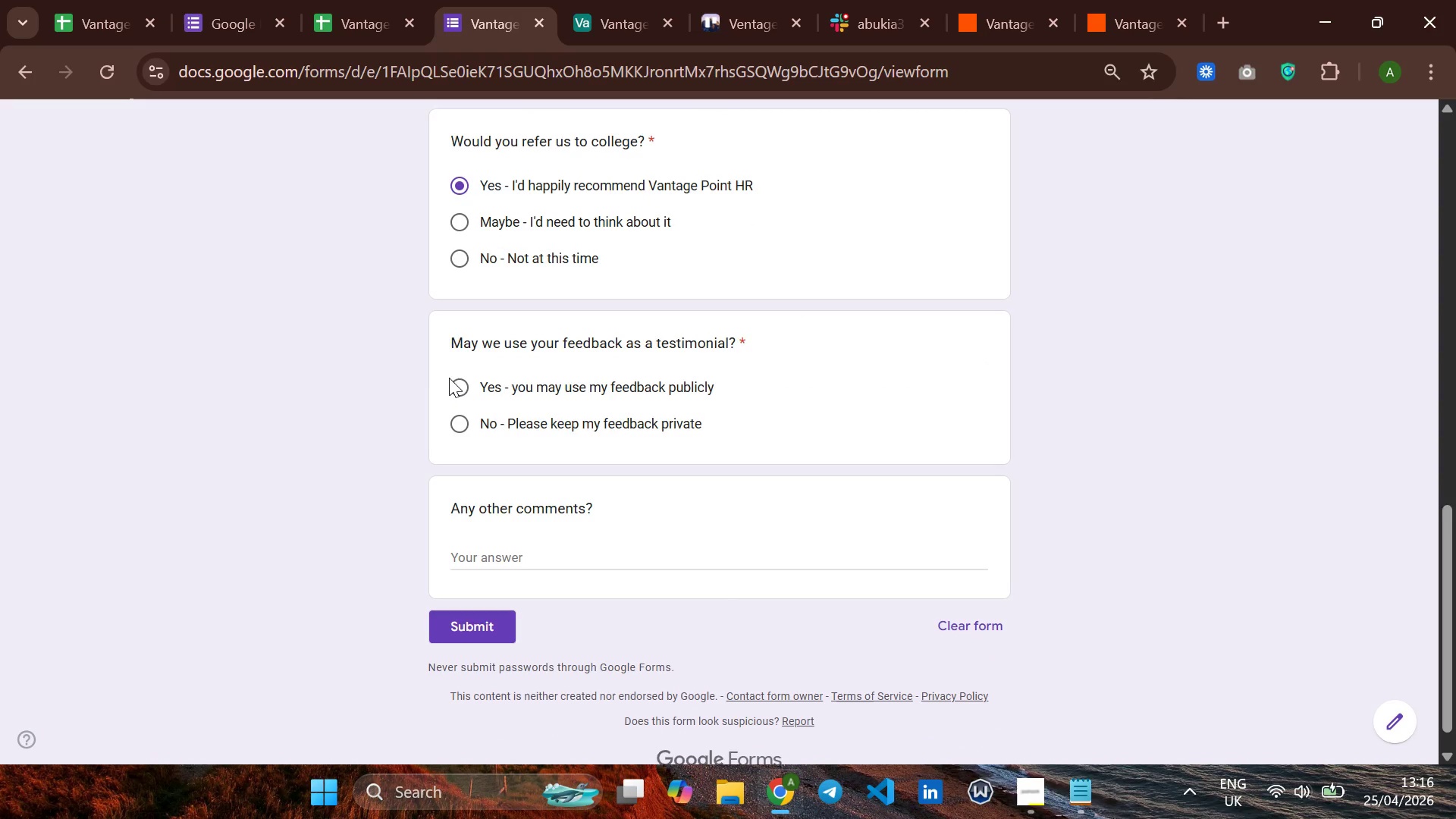 
left_click([461, 387])
 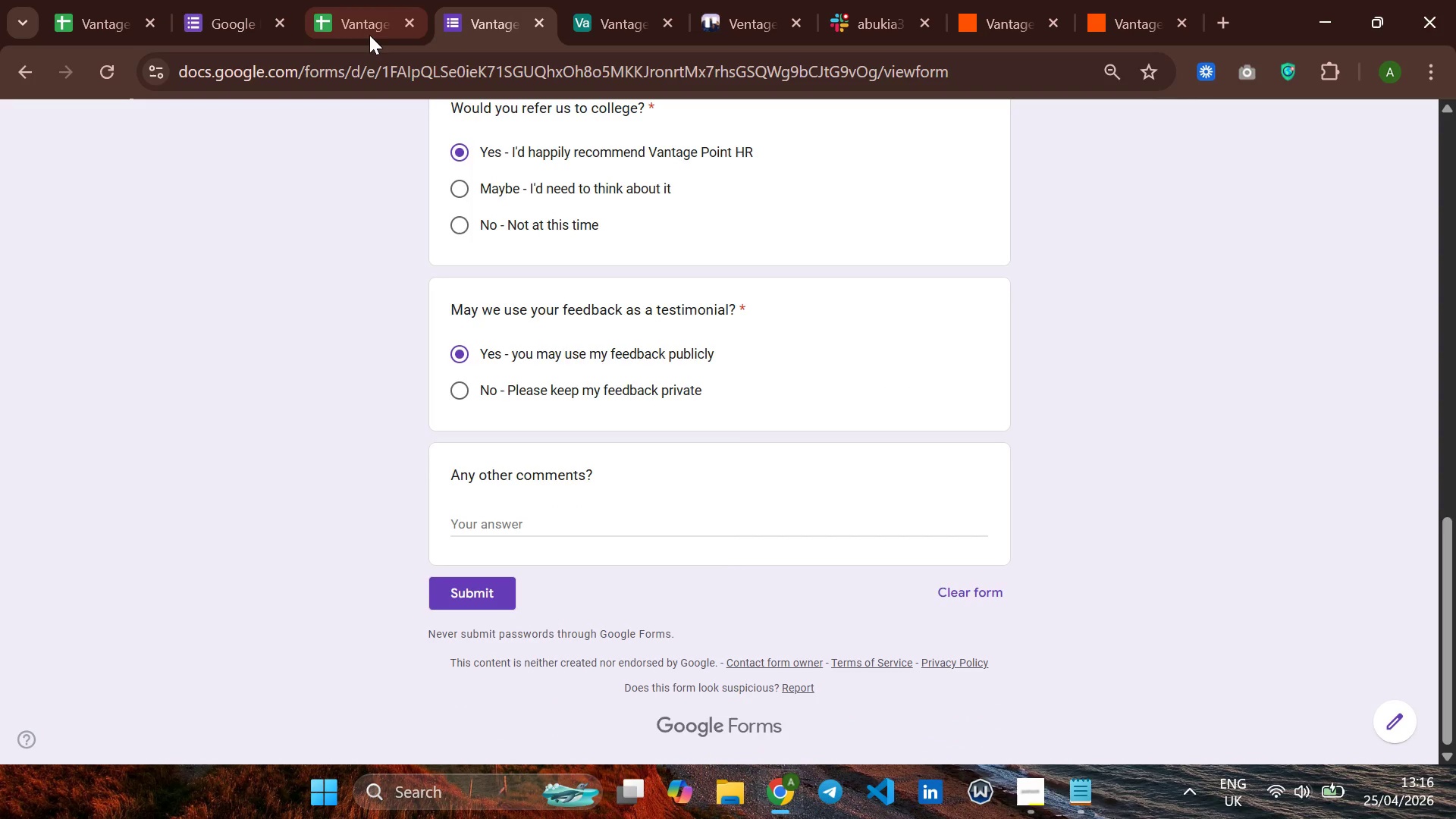 
left_click([355, 29])
 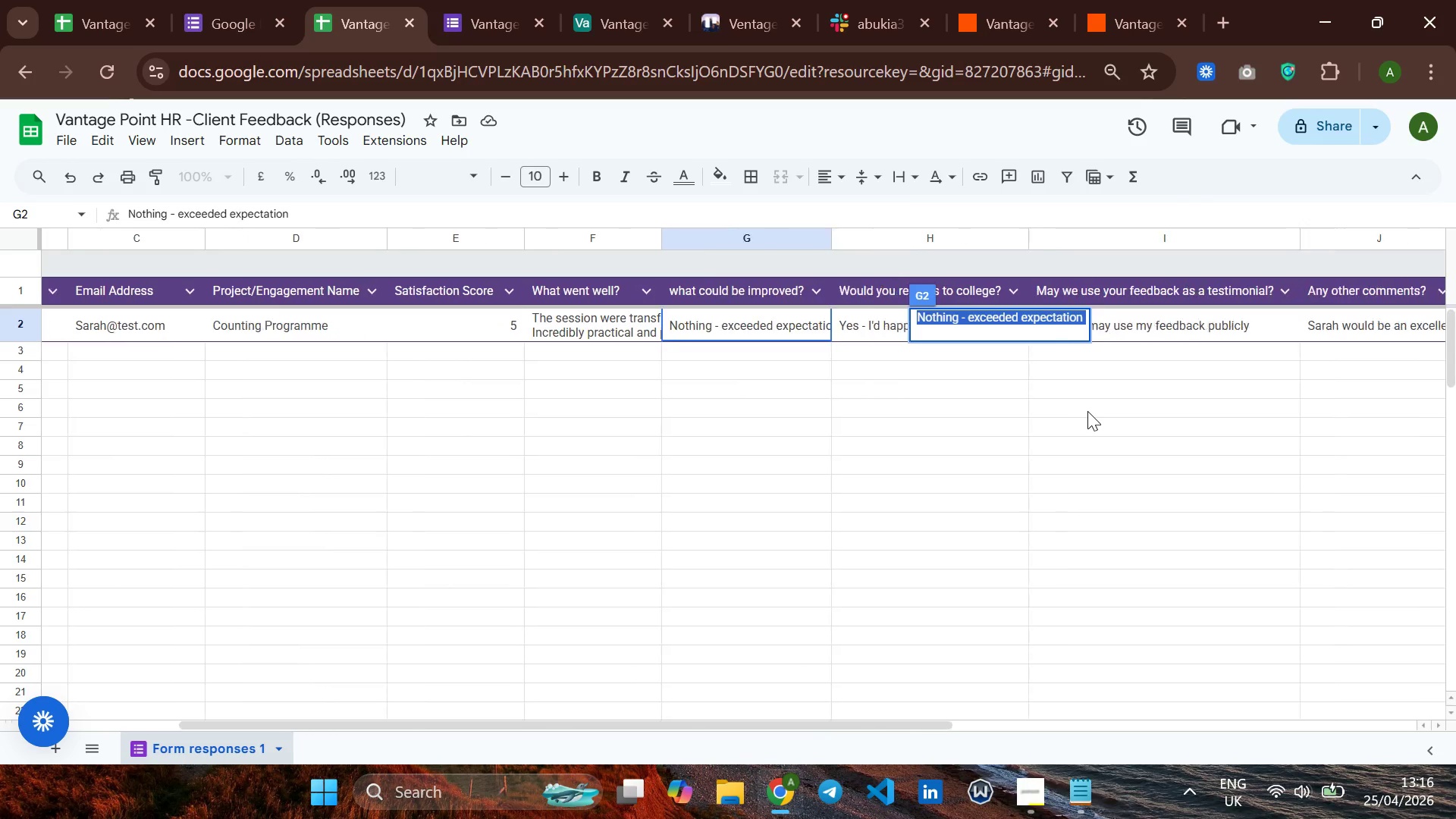 
left_click([1087, 411])
 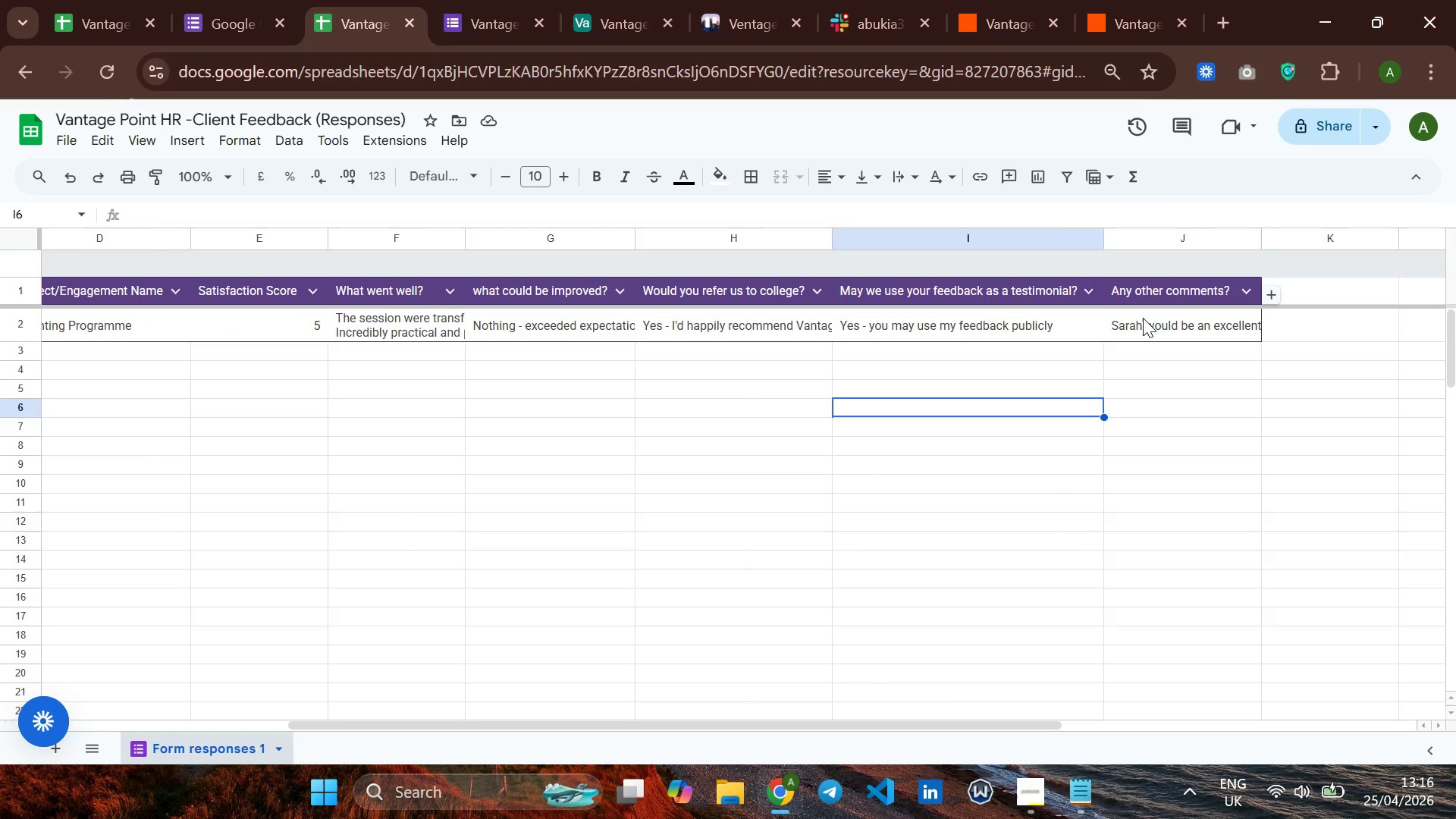 
double_click([1143, 318])
 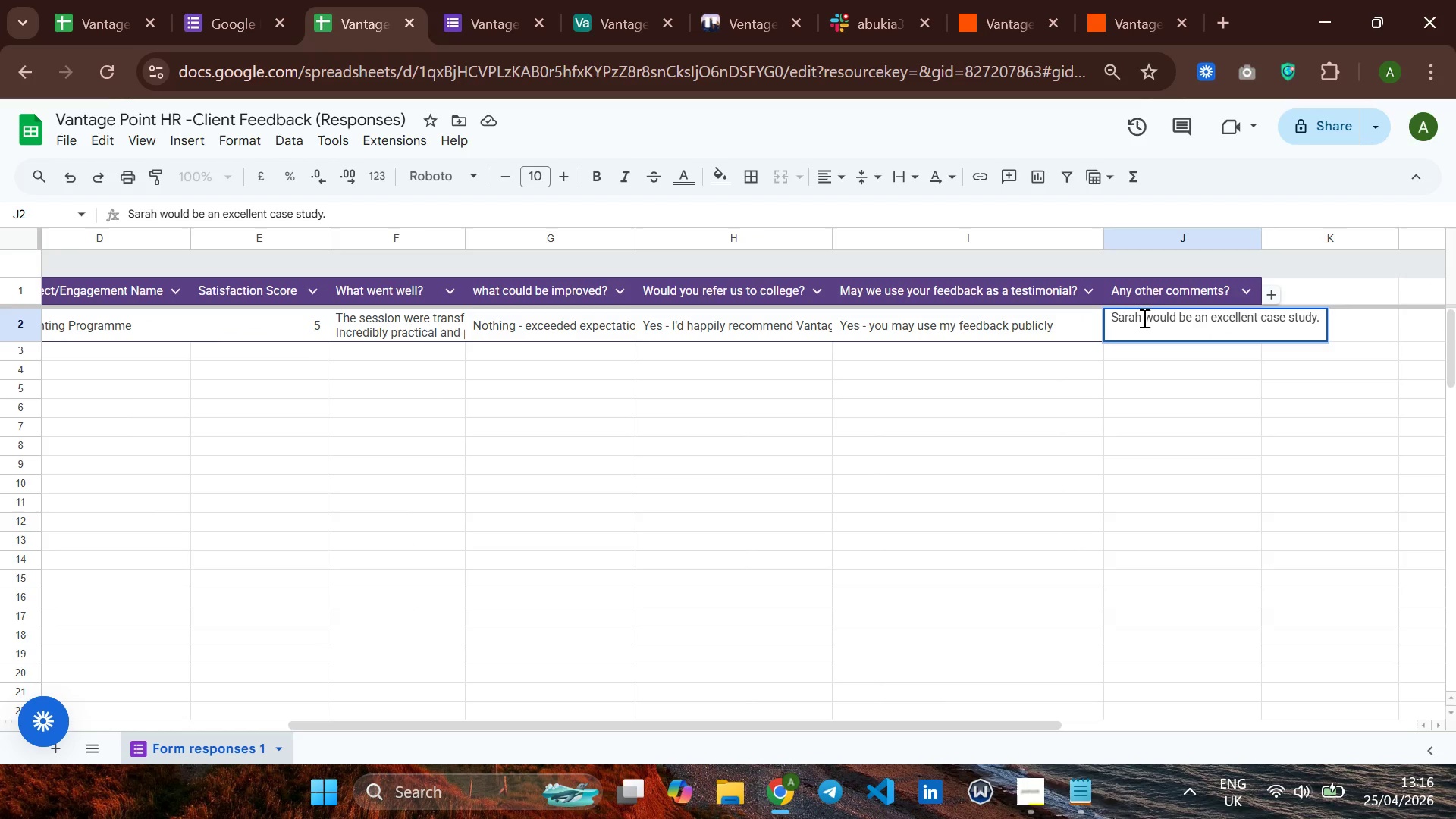 
key(Control+A)
 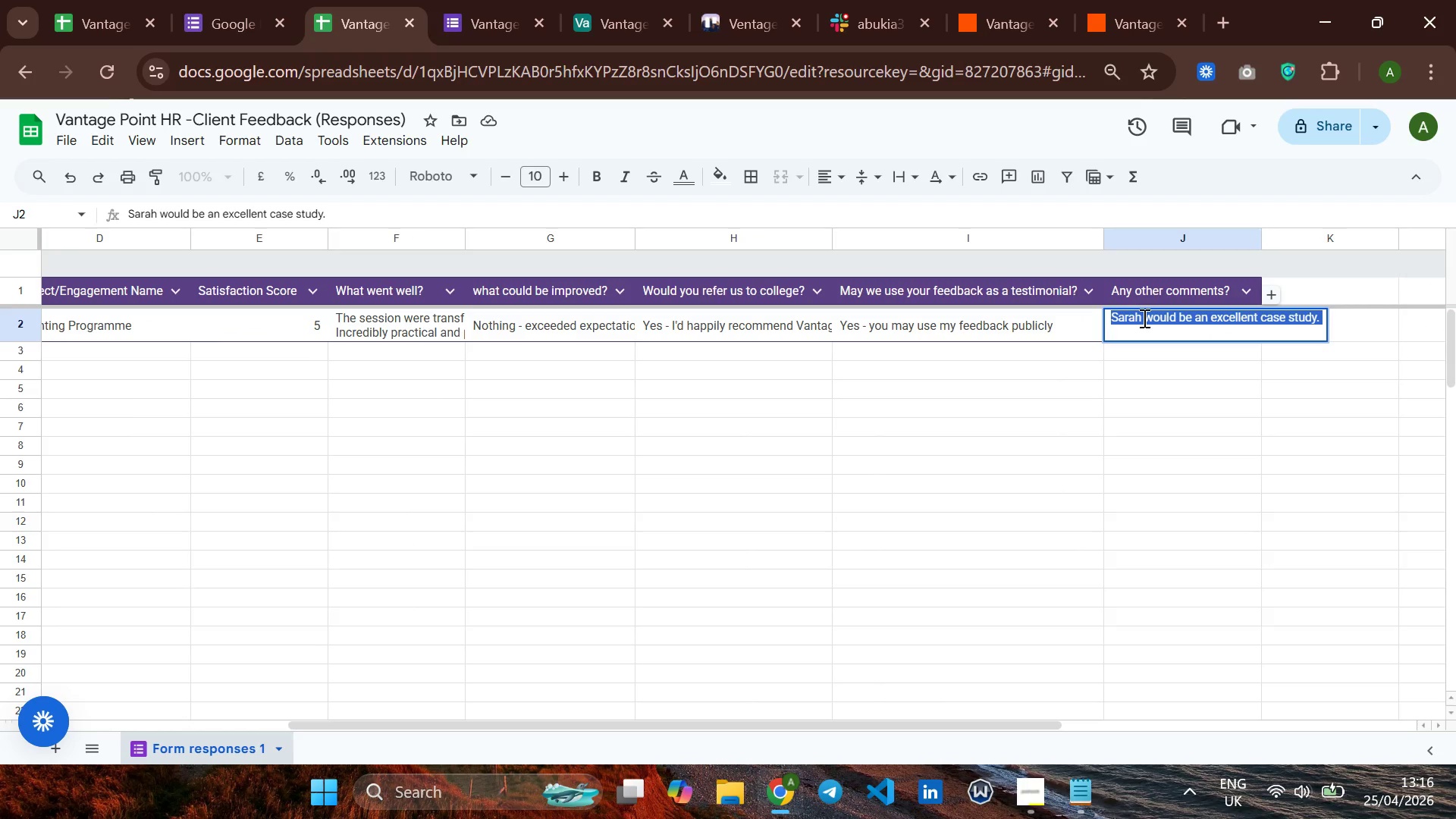 
key(Control+C)
 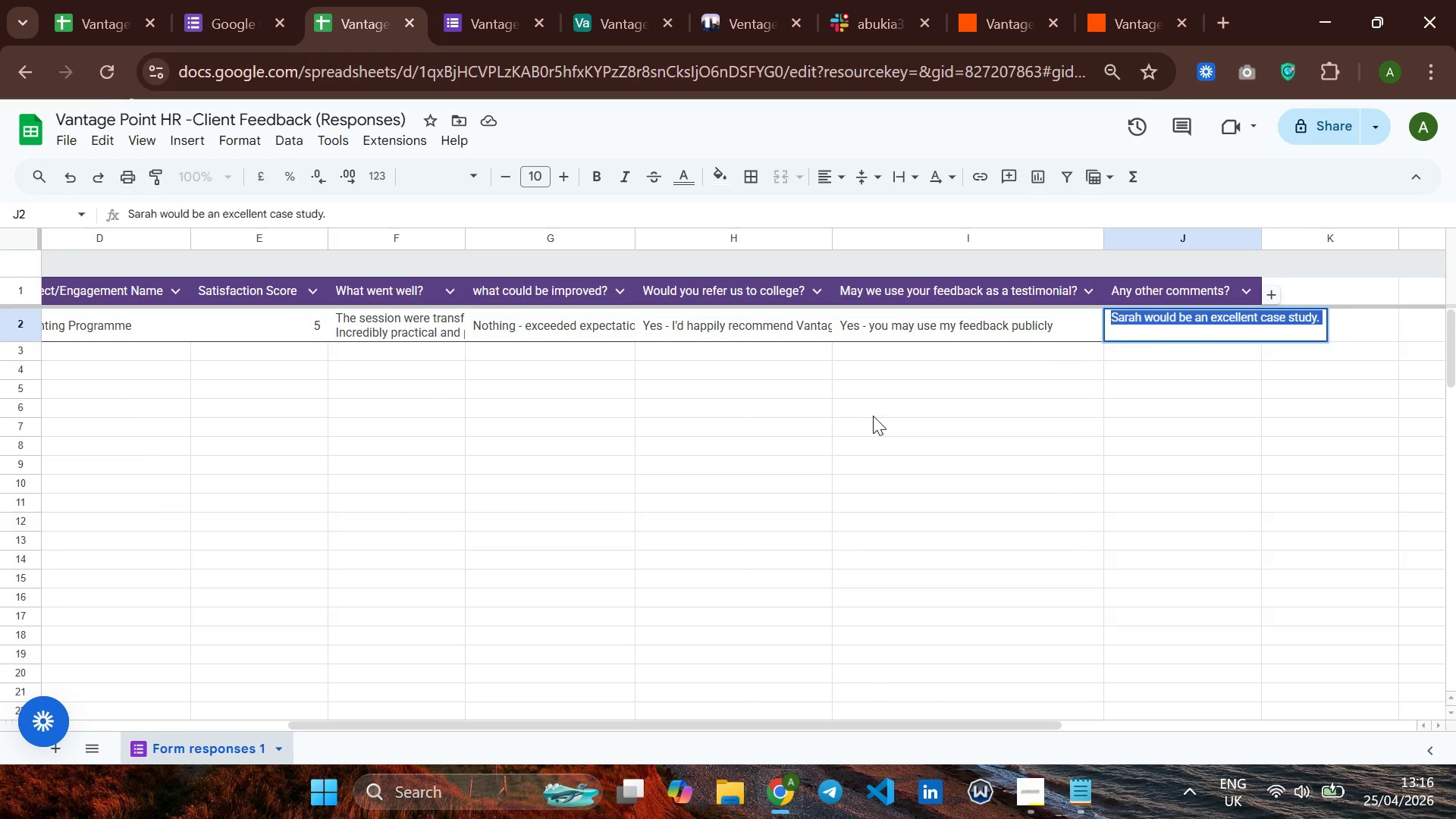 
left_click([873, 416])
 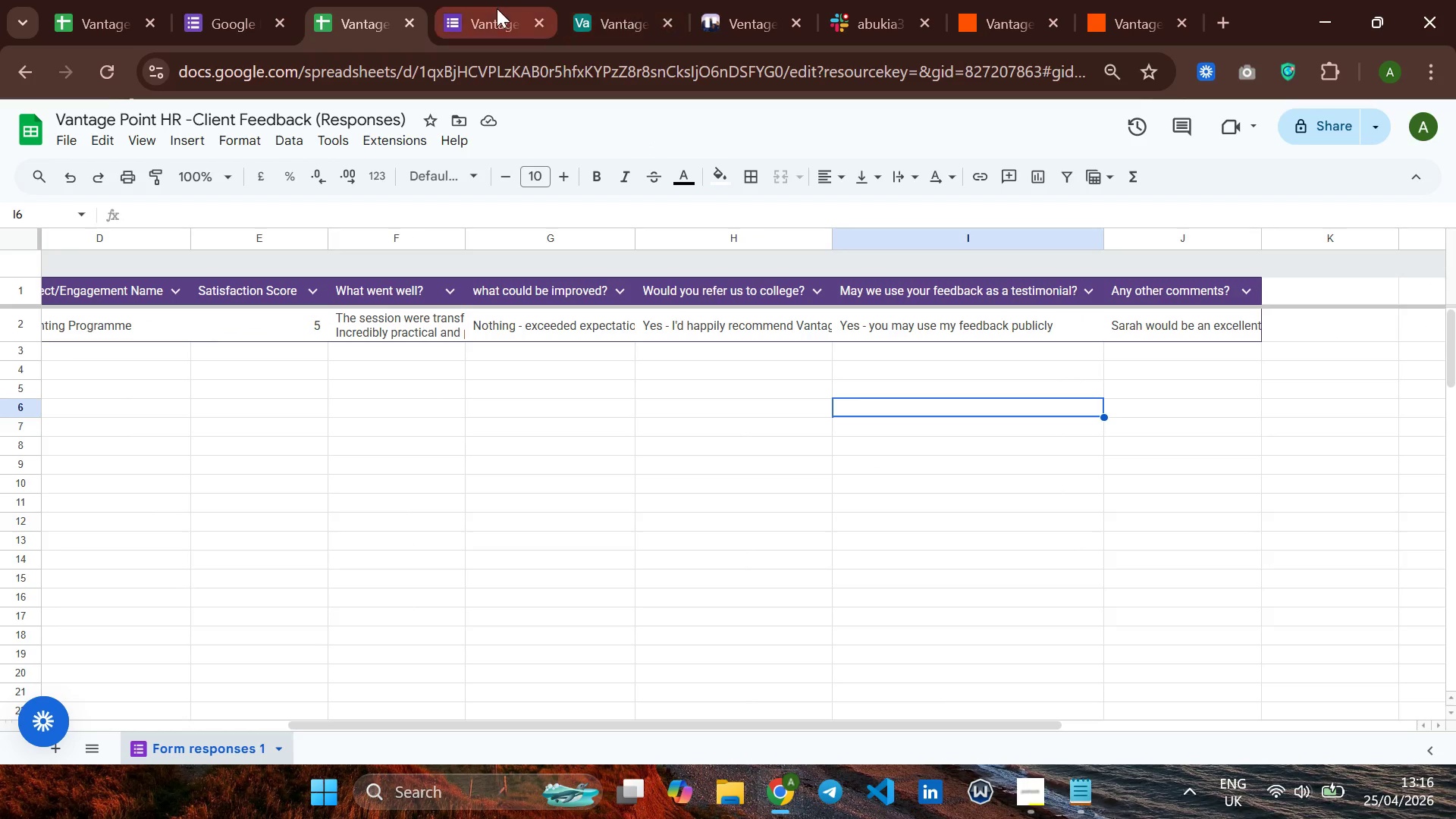 
left_click([488, 15])
 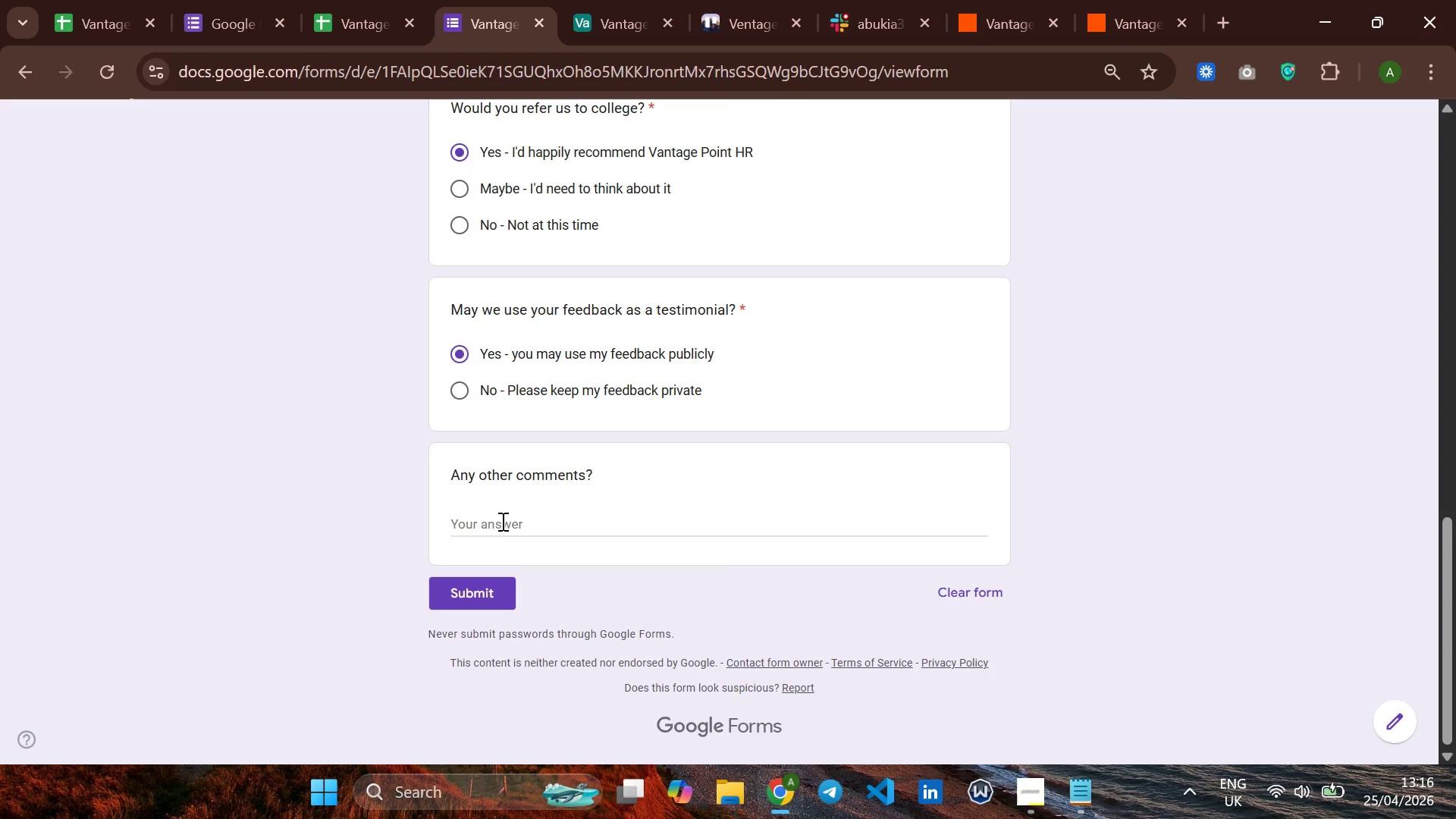 
left_click([501, 517])
 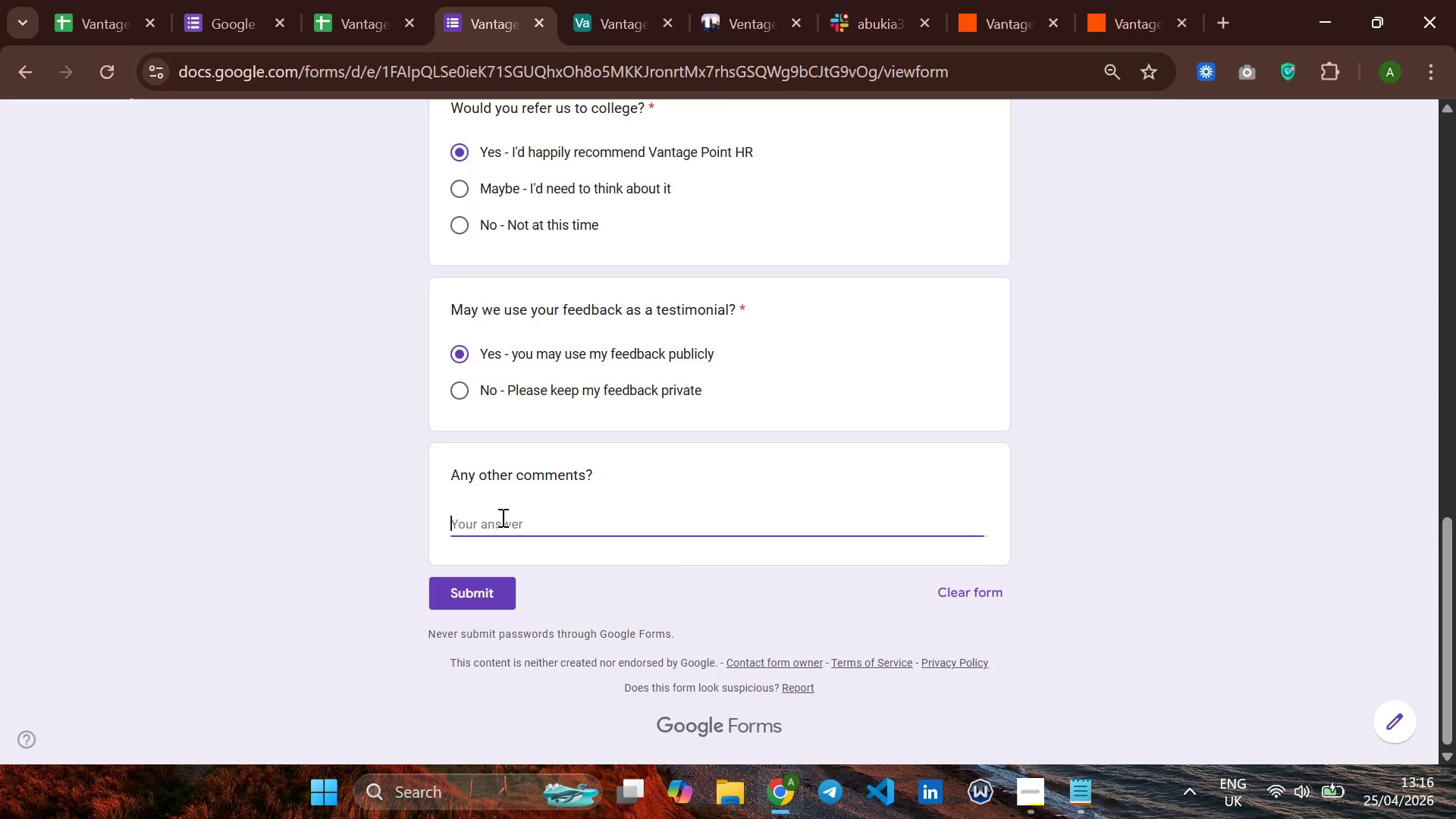 
key(Control+V)
 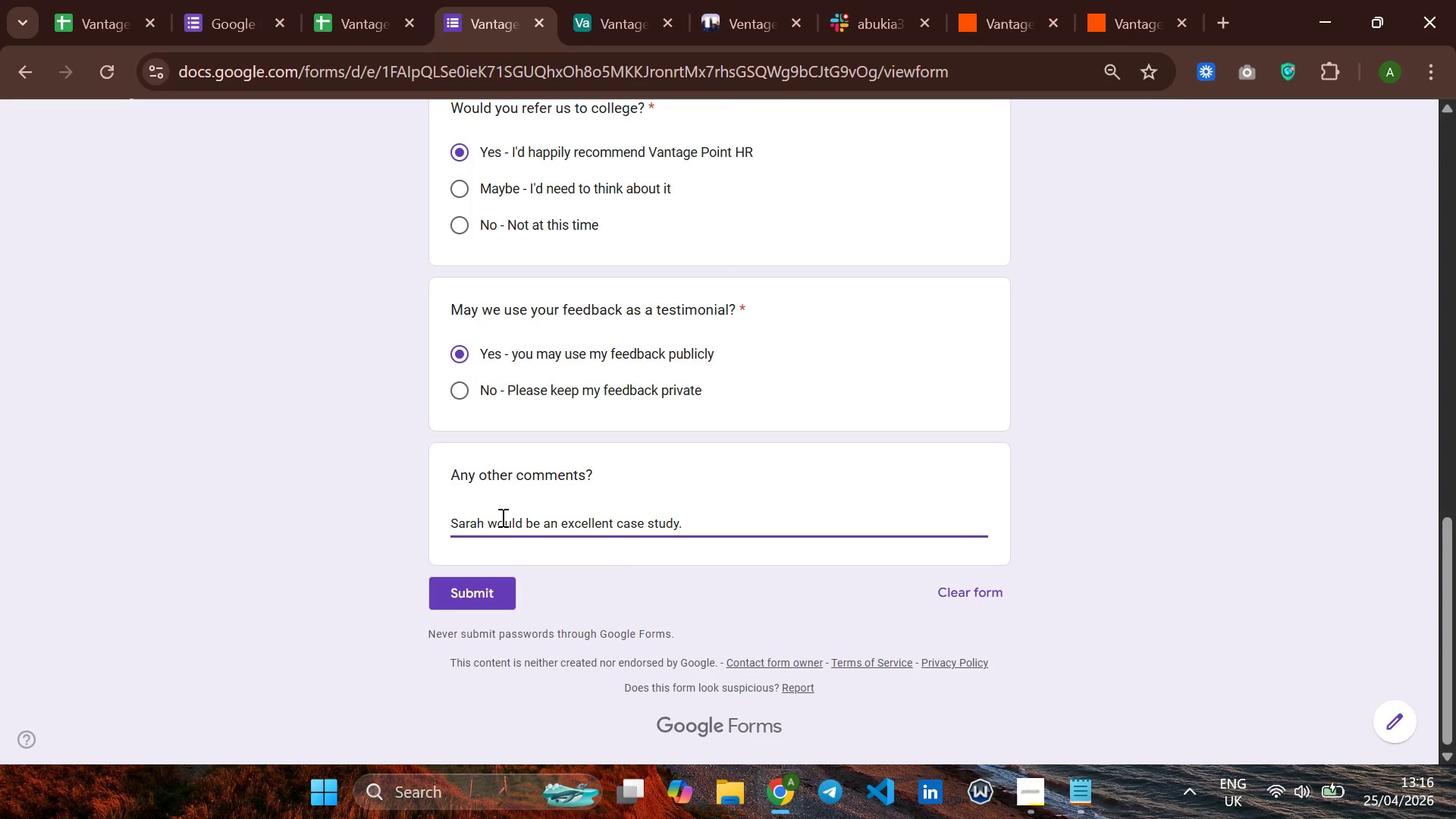 
key(Enter)
 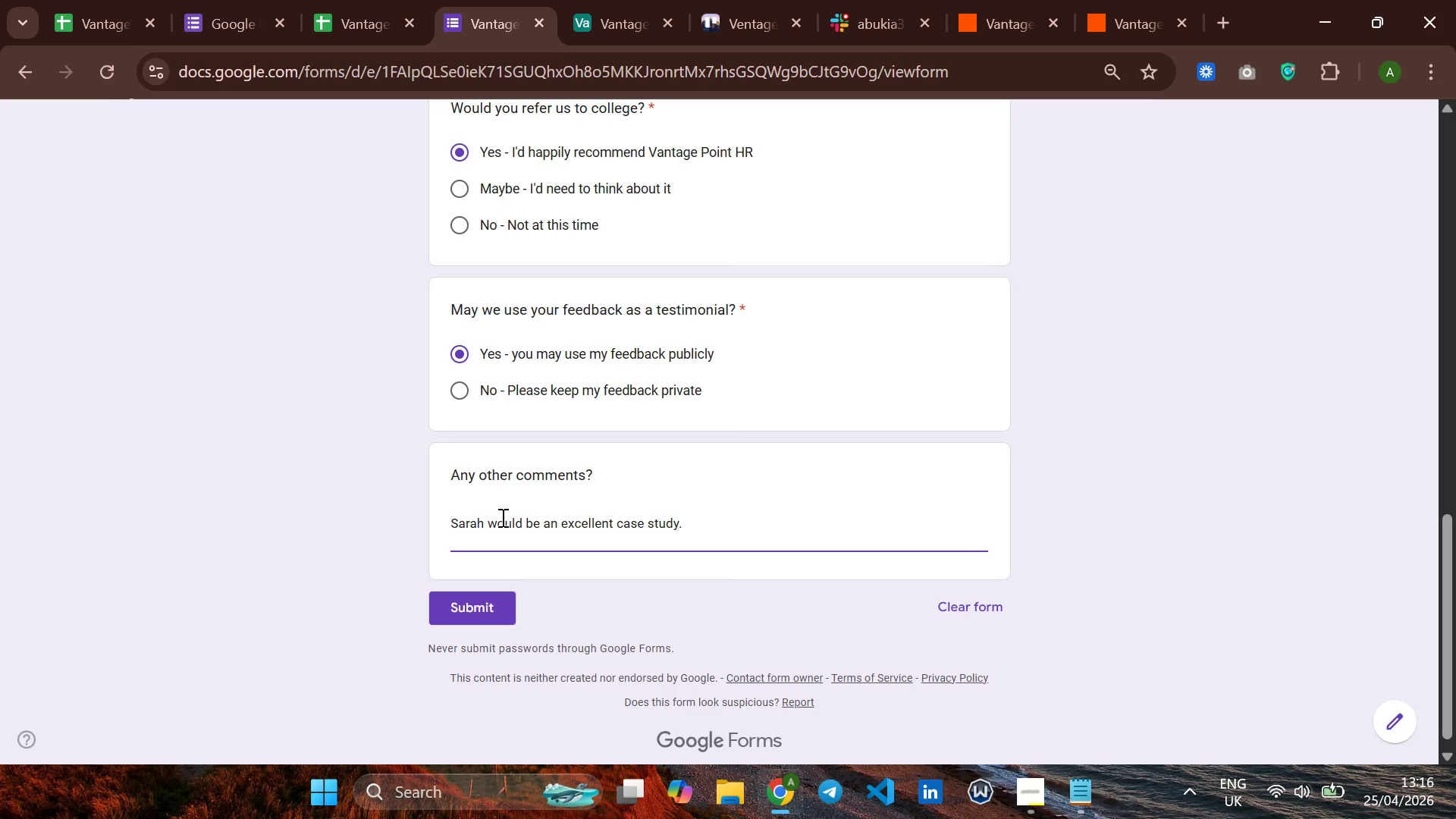 
key(Backspace)
 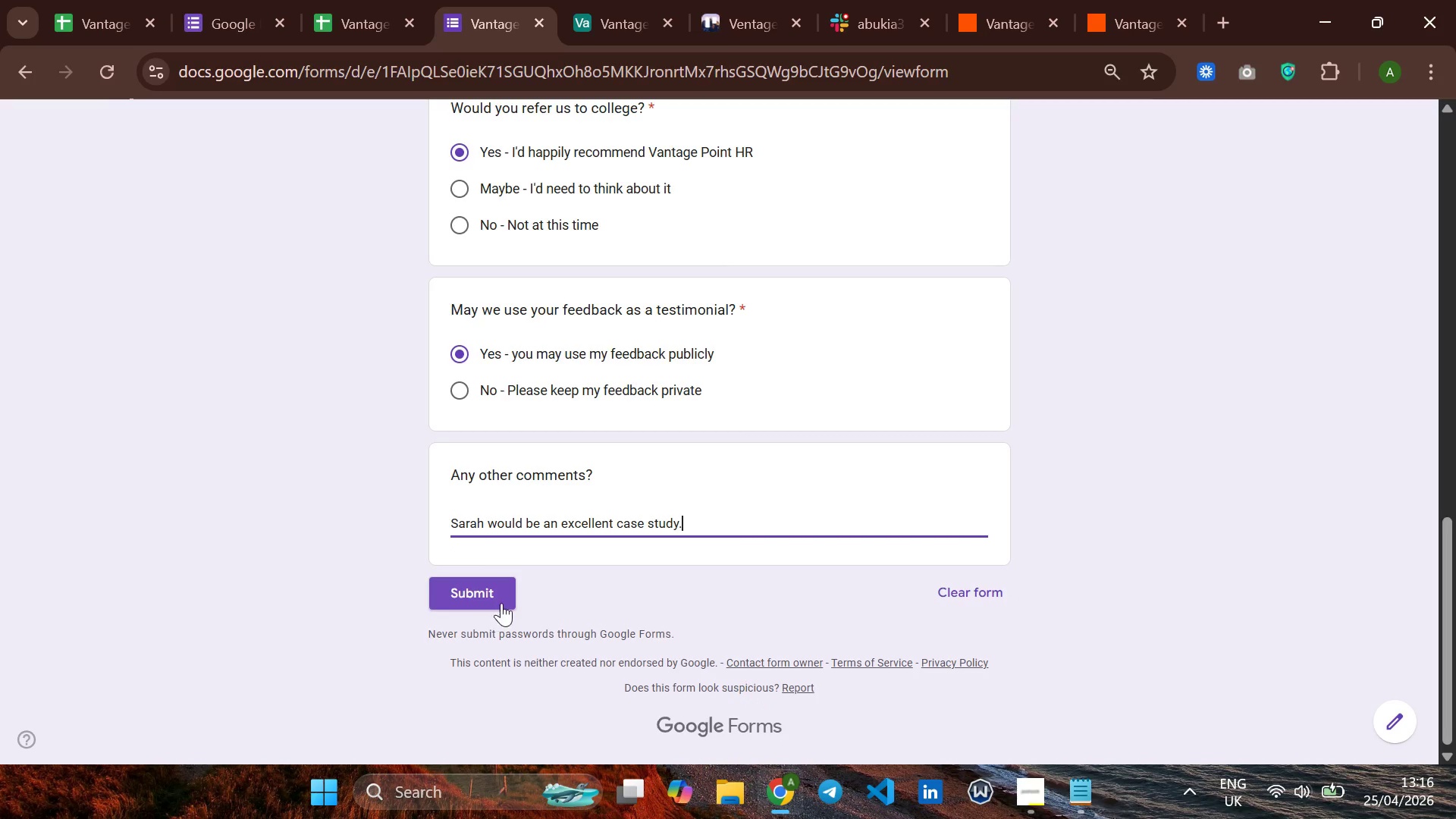 
left_click([507, 598])
 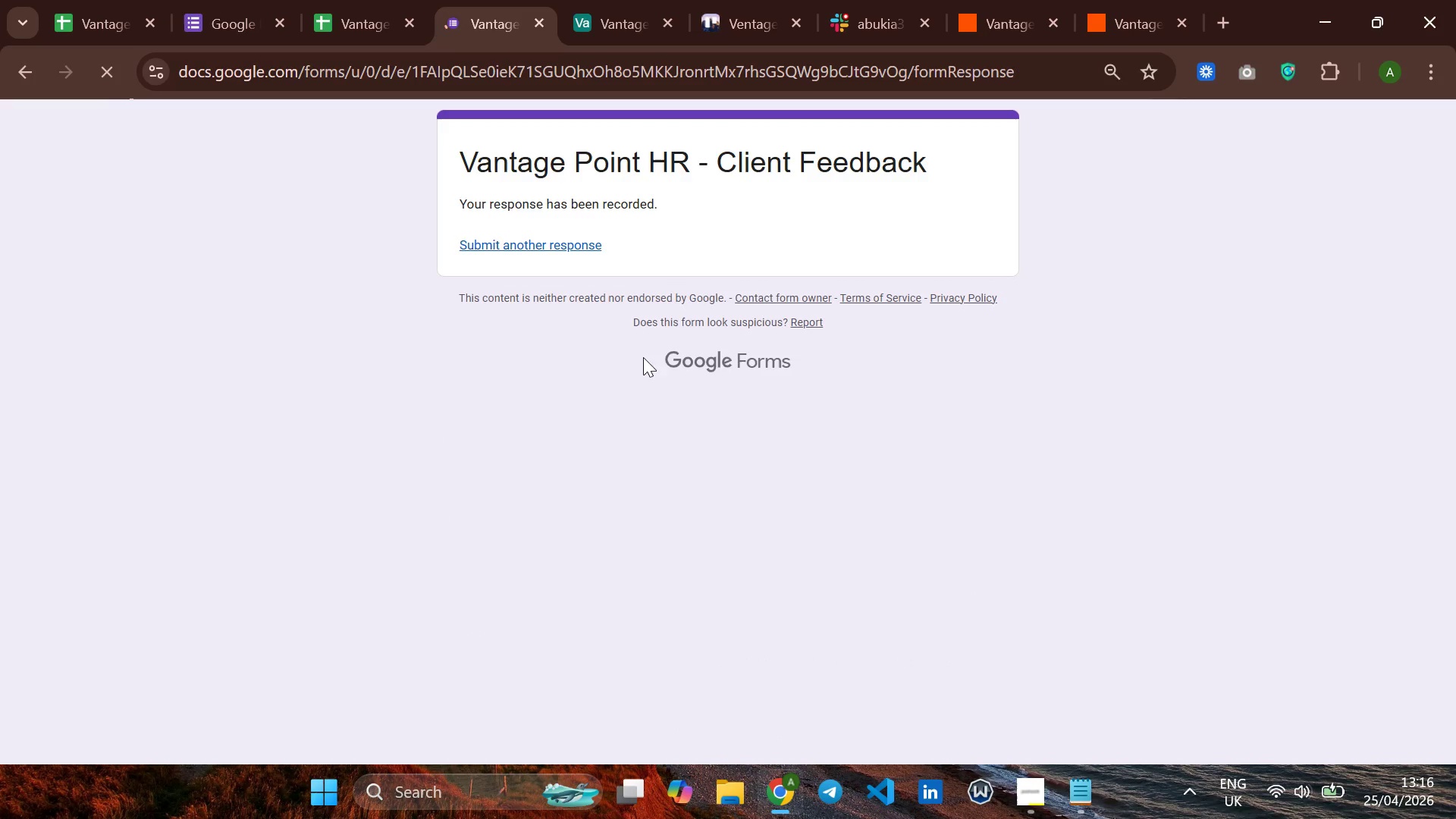 
wait(6.7)
 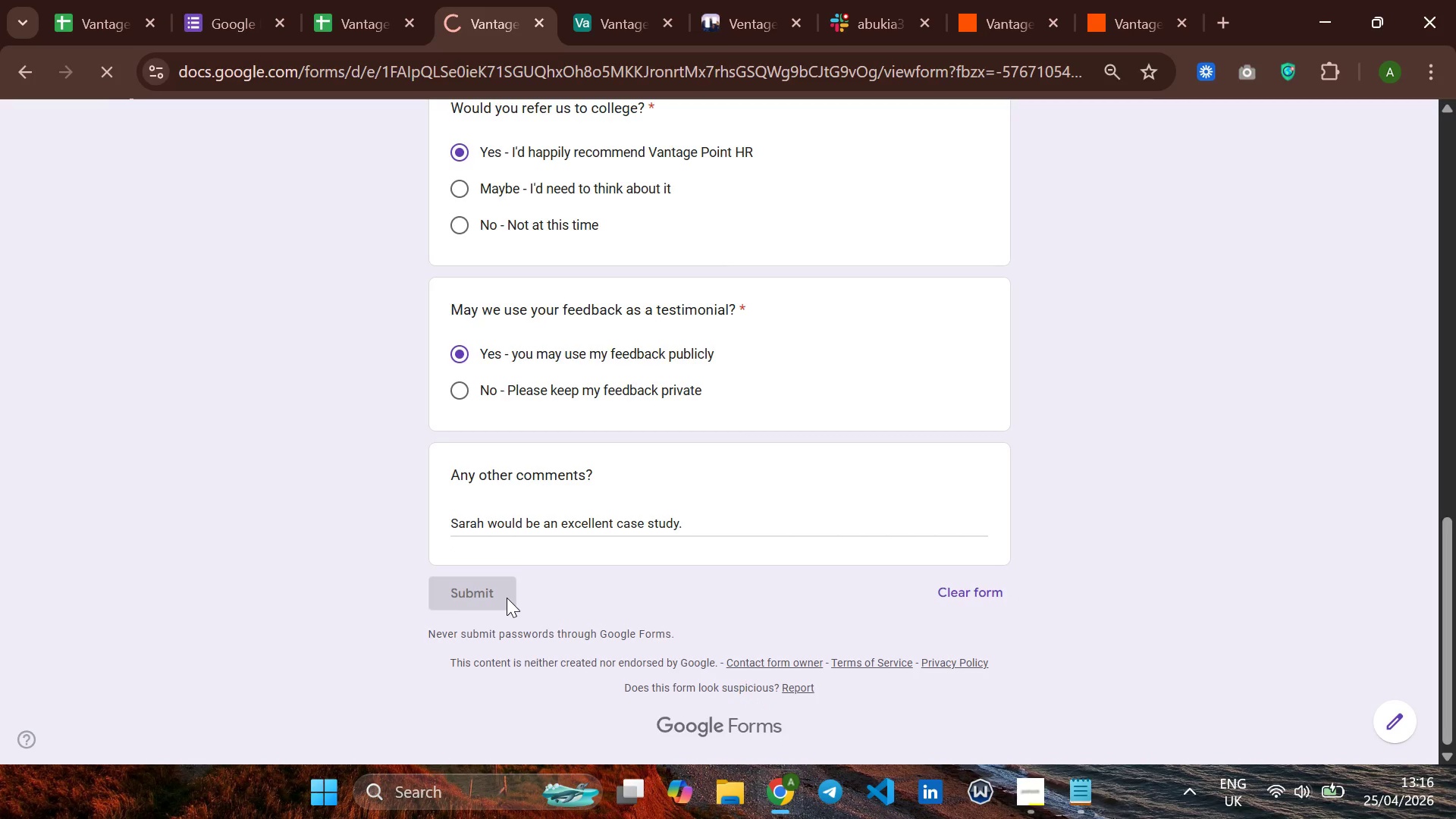 
left_click([1106, 24])
 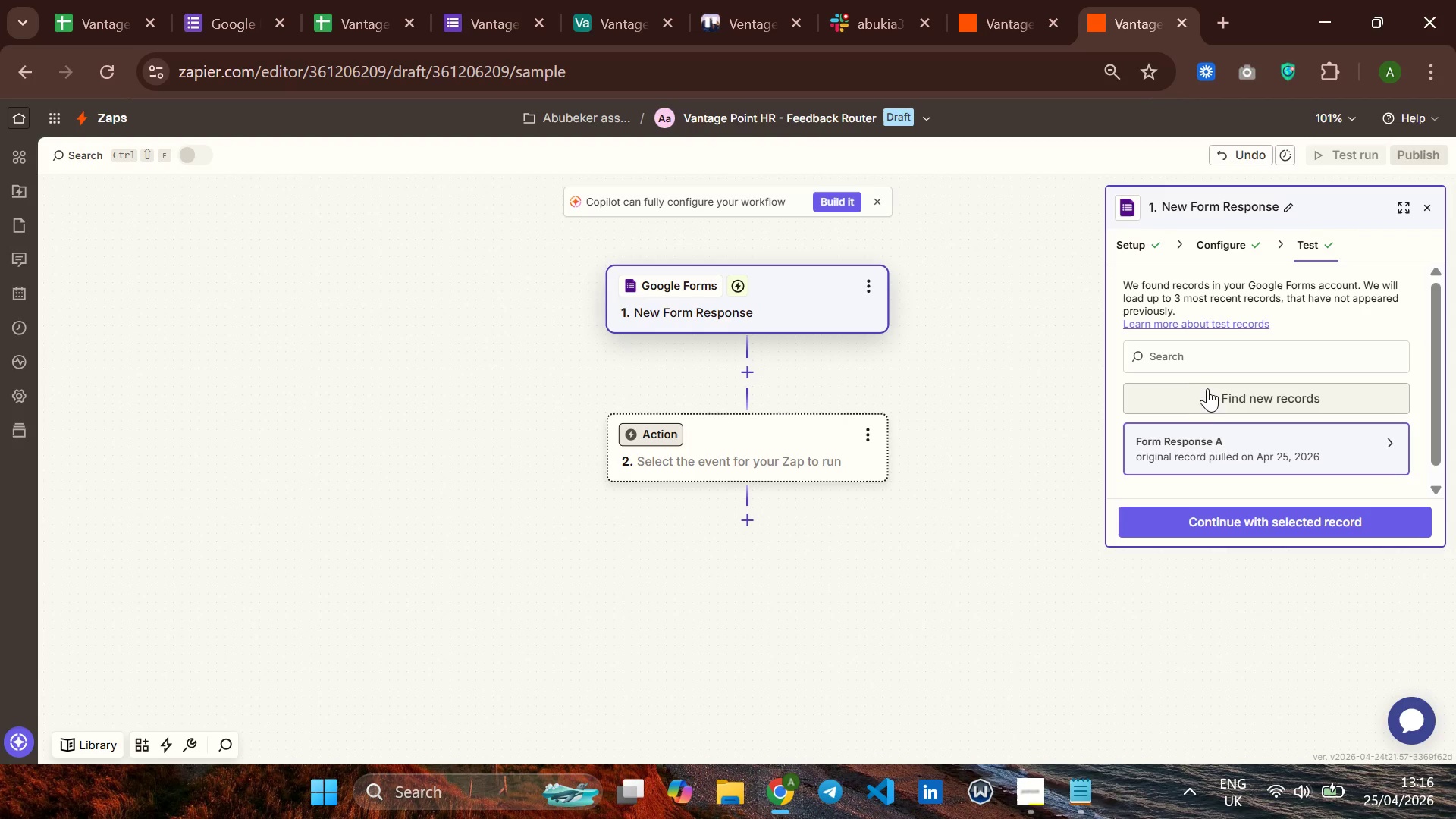 
left_click([1218, 395])
 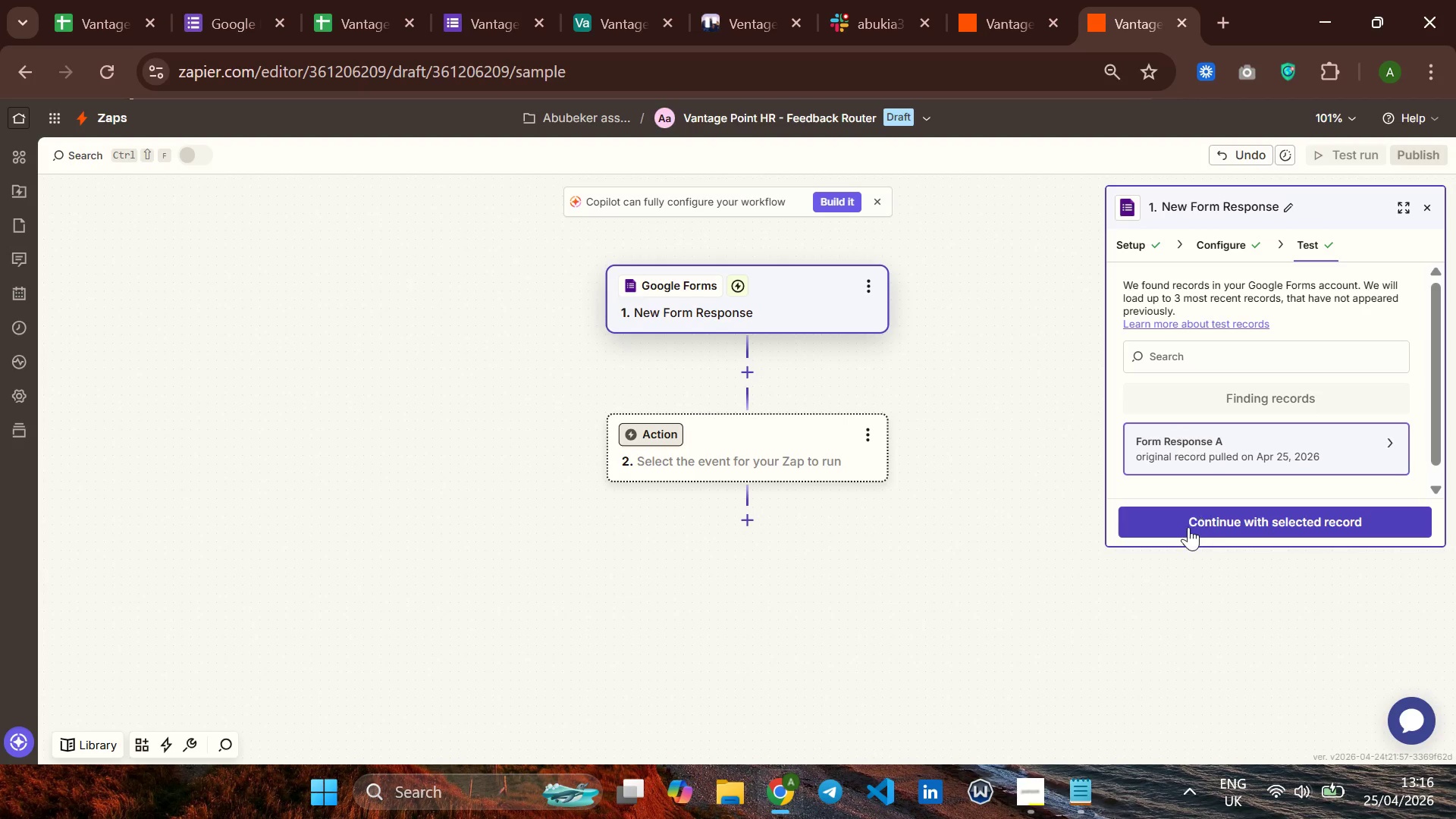 
mouse_move([1247, 417])
 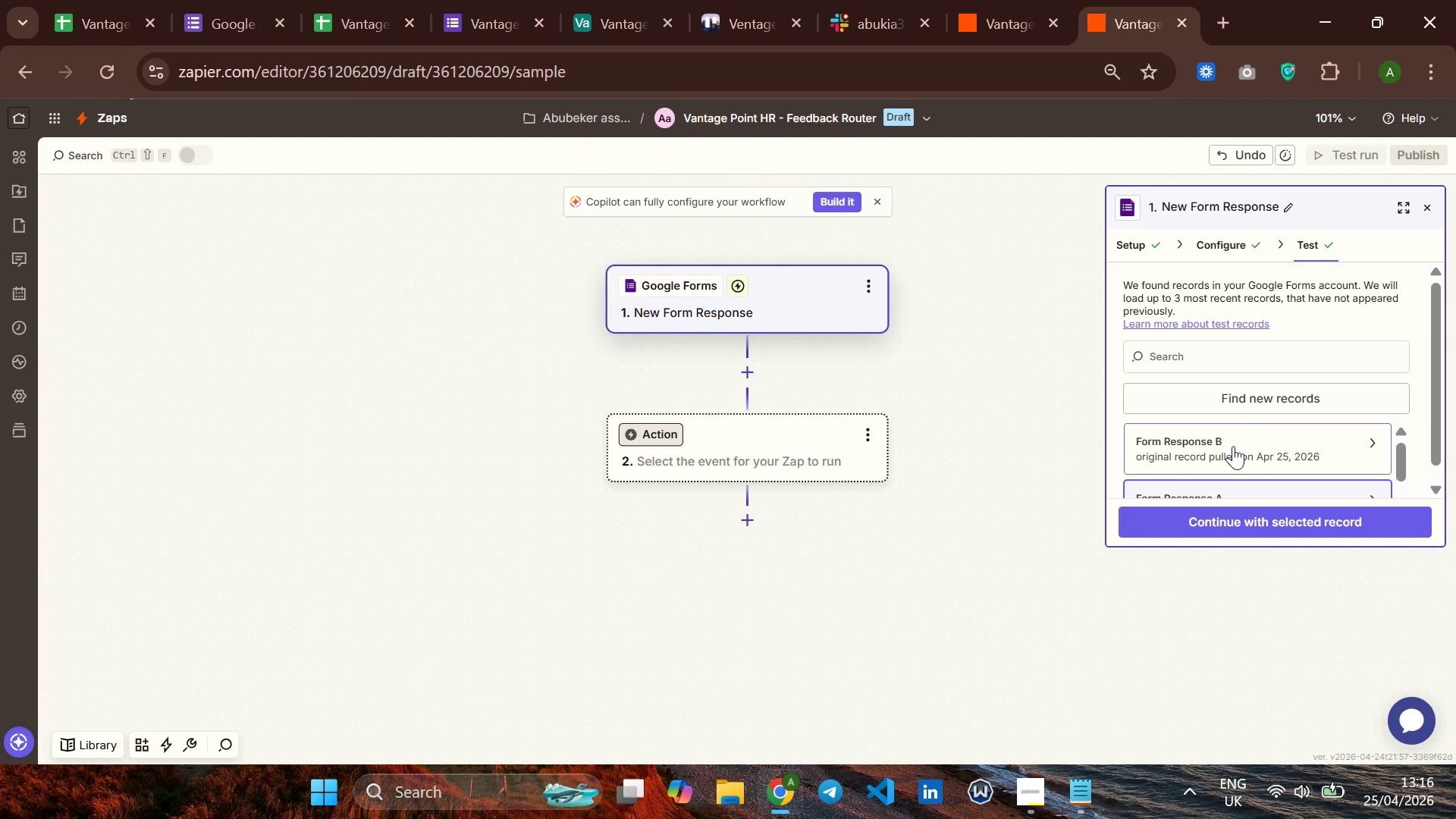 
left_click([1233, 446])
 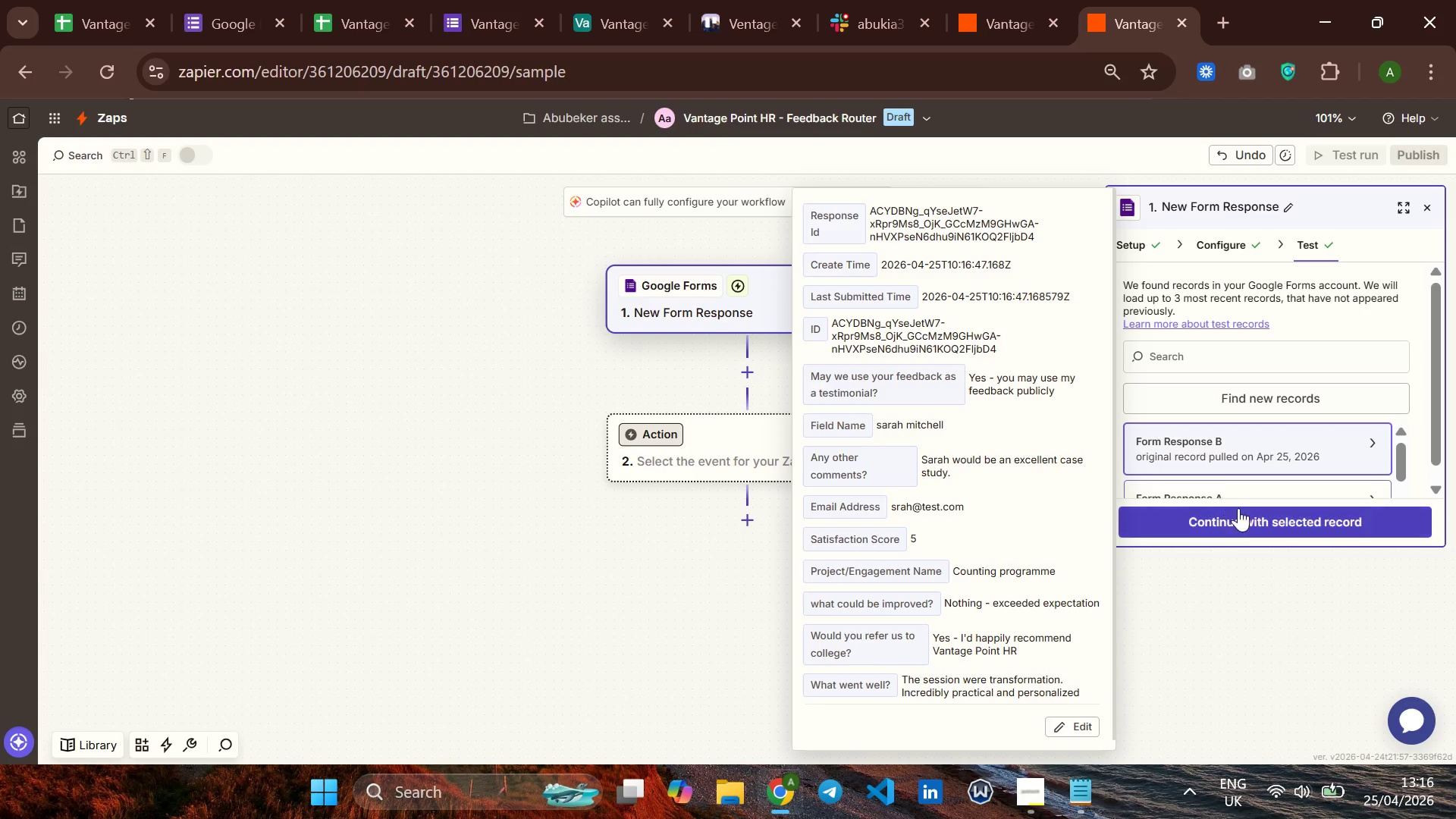 
left_click([1246, 523])
 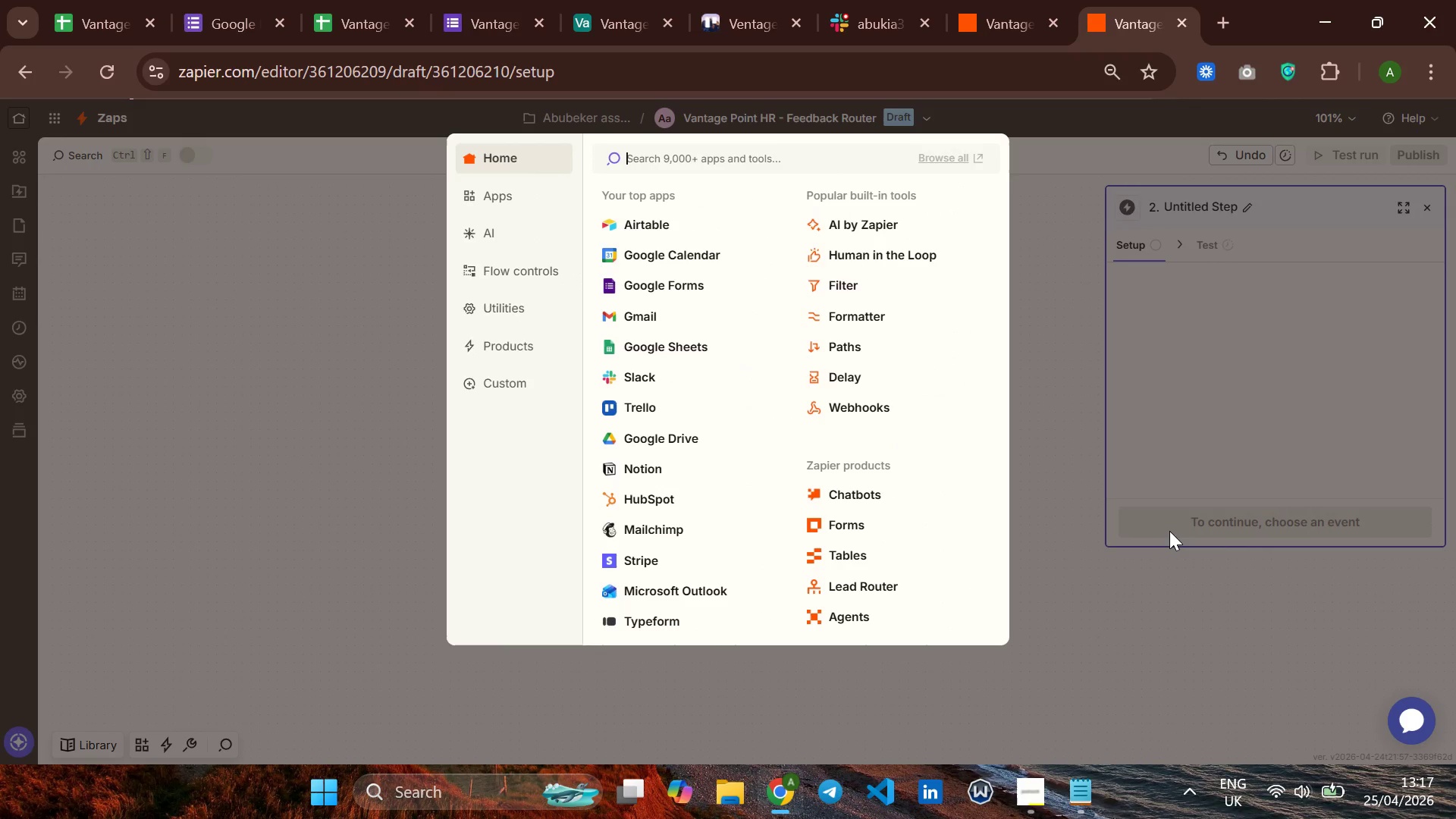 
wait(12.53)
 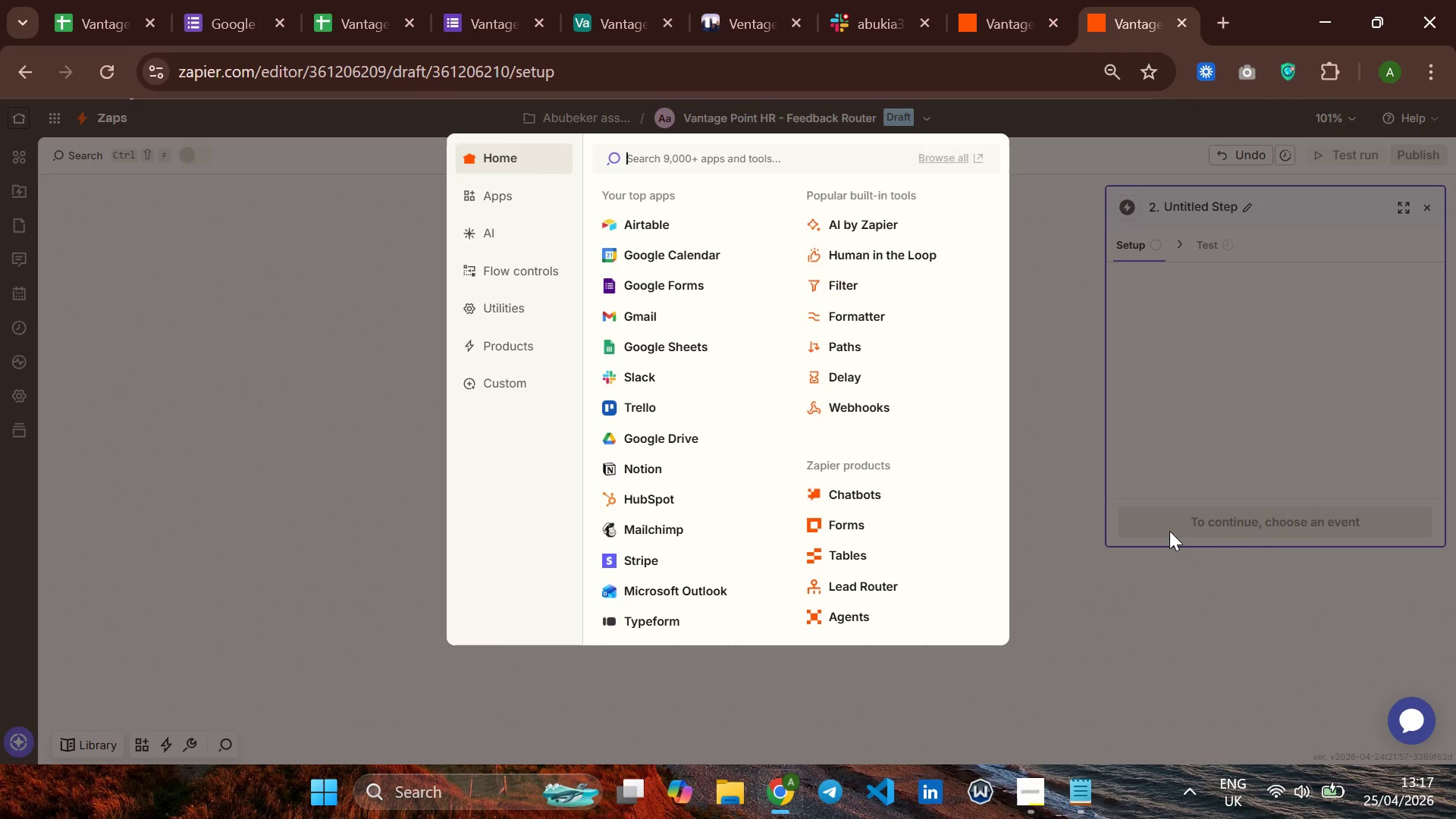 
mouse_move([929, 425])
 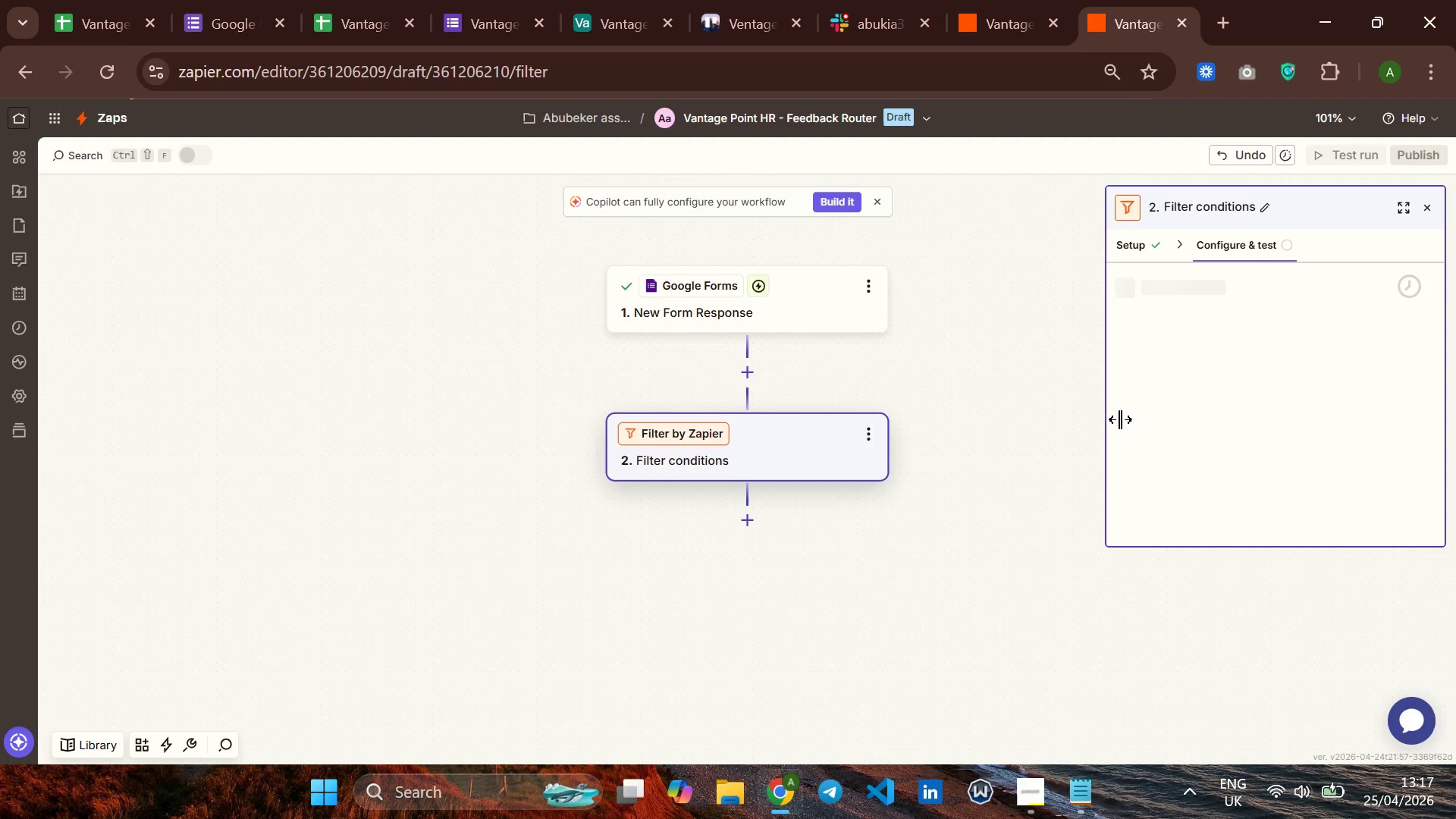 
mouse_move([1209, 448])
 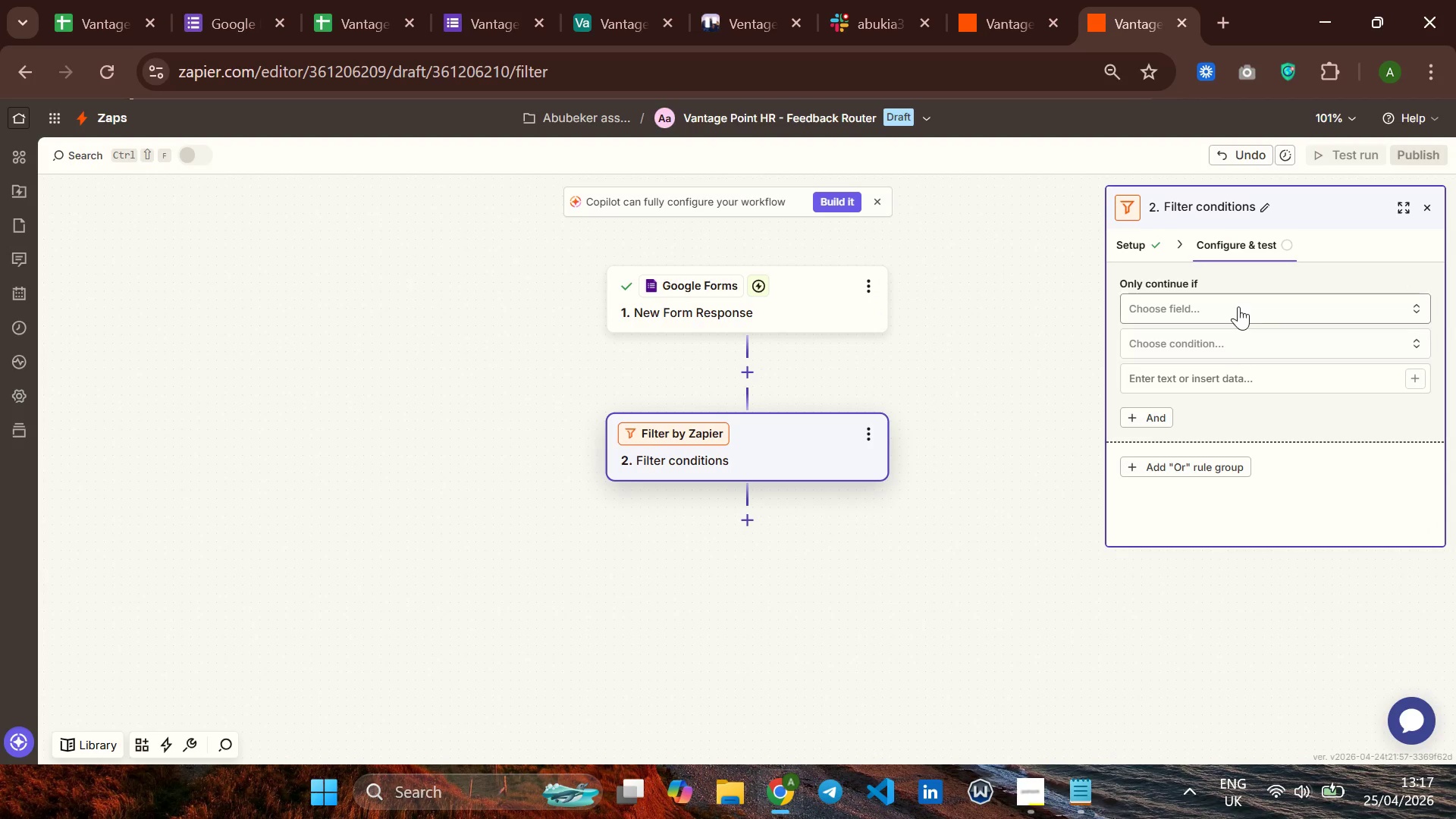 
left_click([1238, 306])
 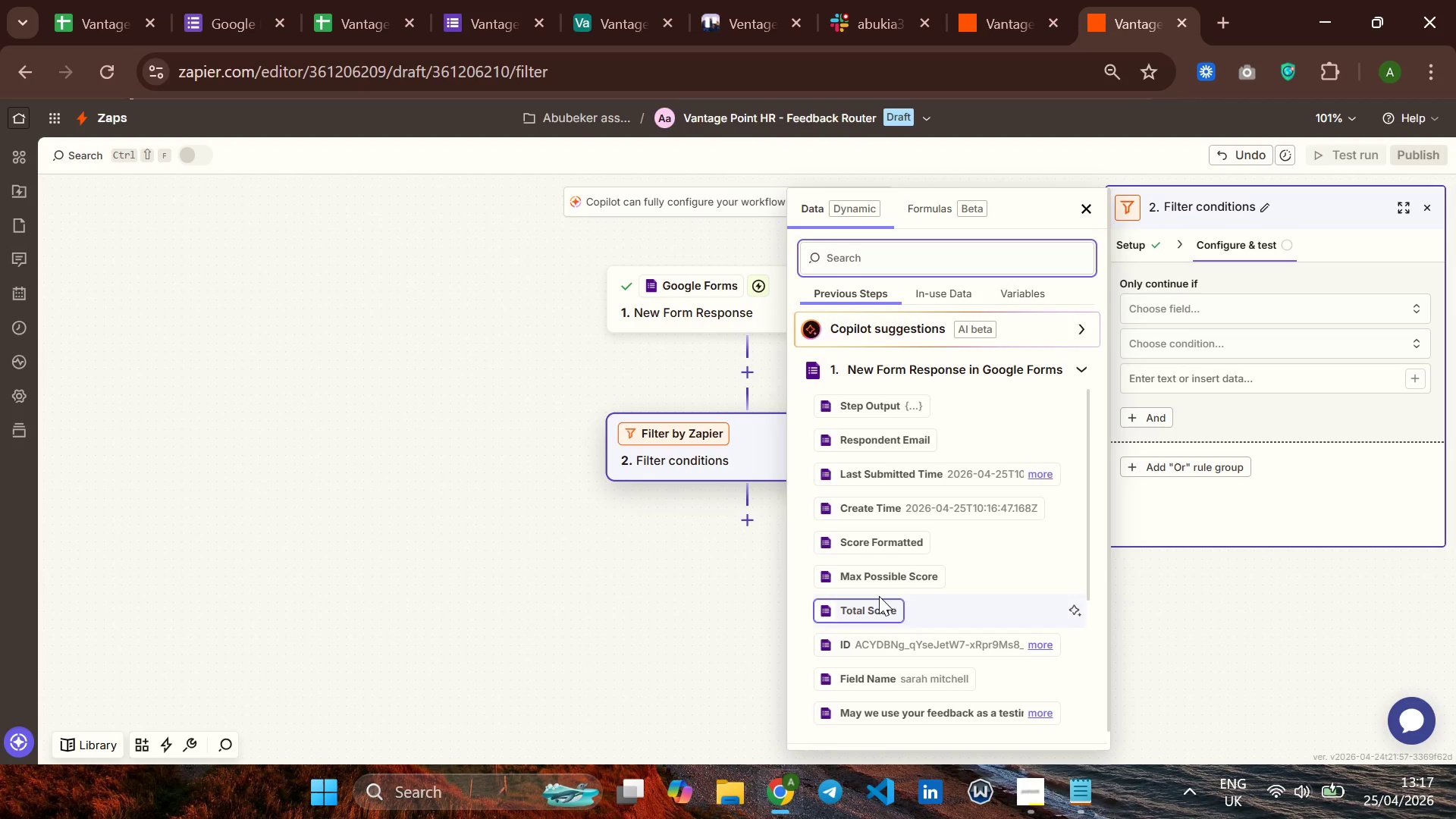 
scroll: coordinate [879, 596], scroll_direction: down, amount: 1.0
 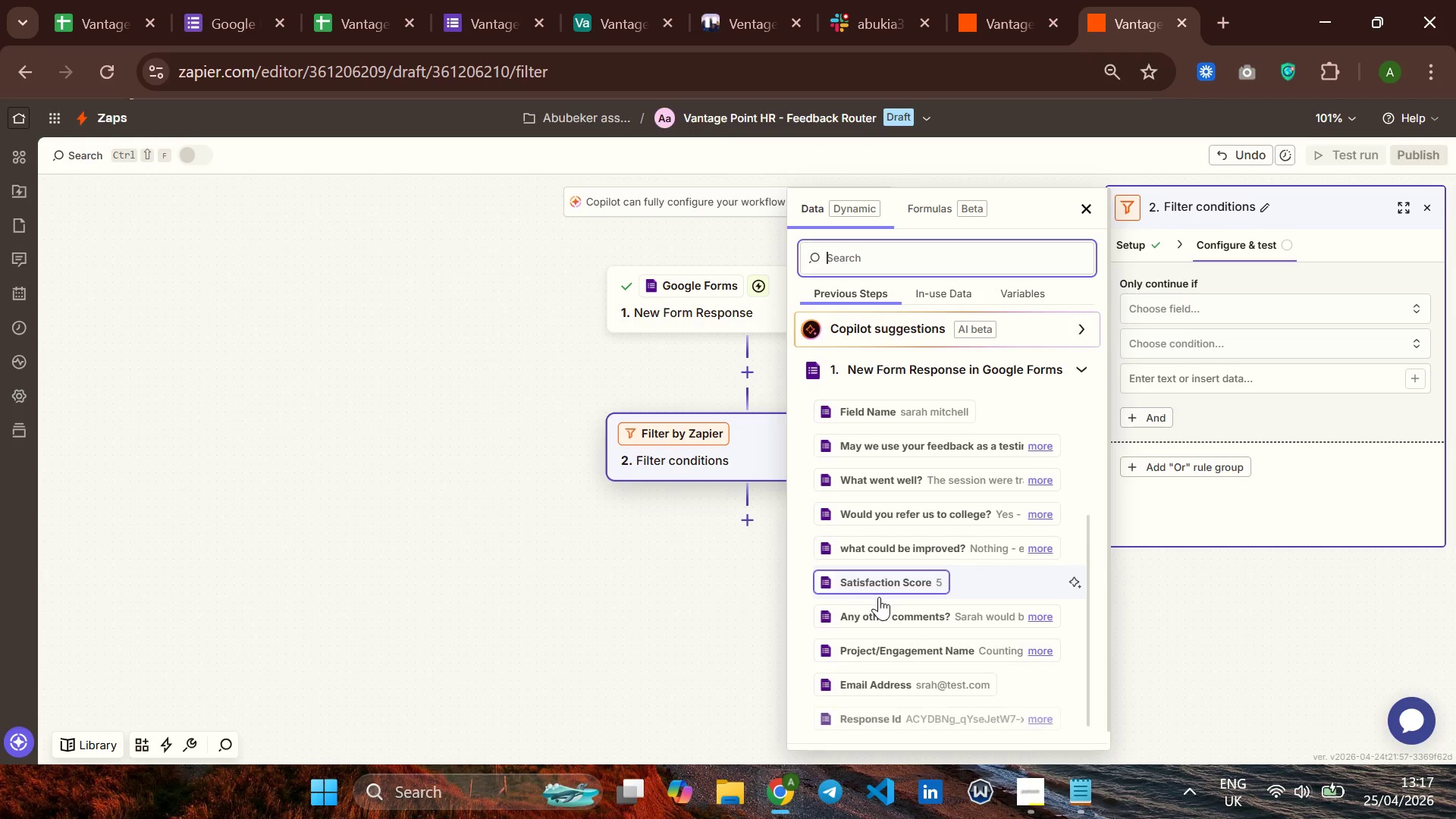 
left_click([889, 689])
 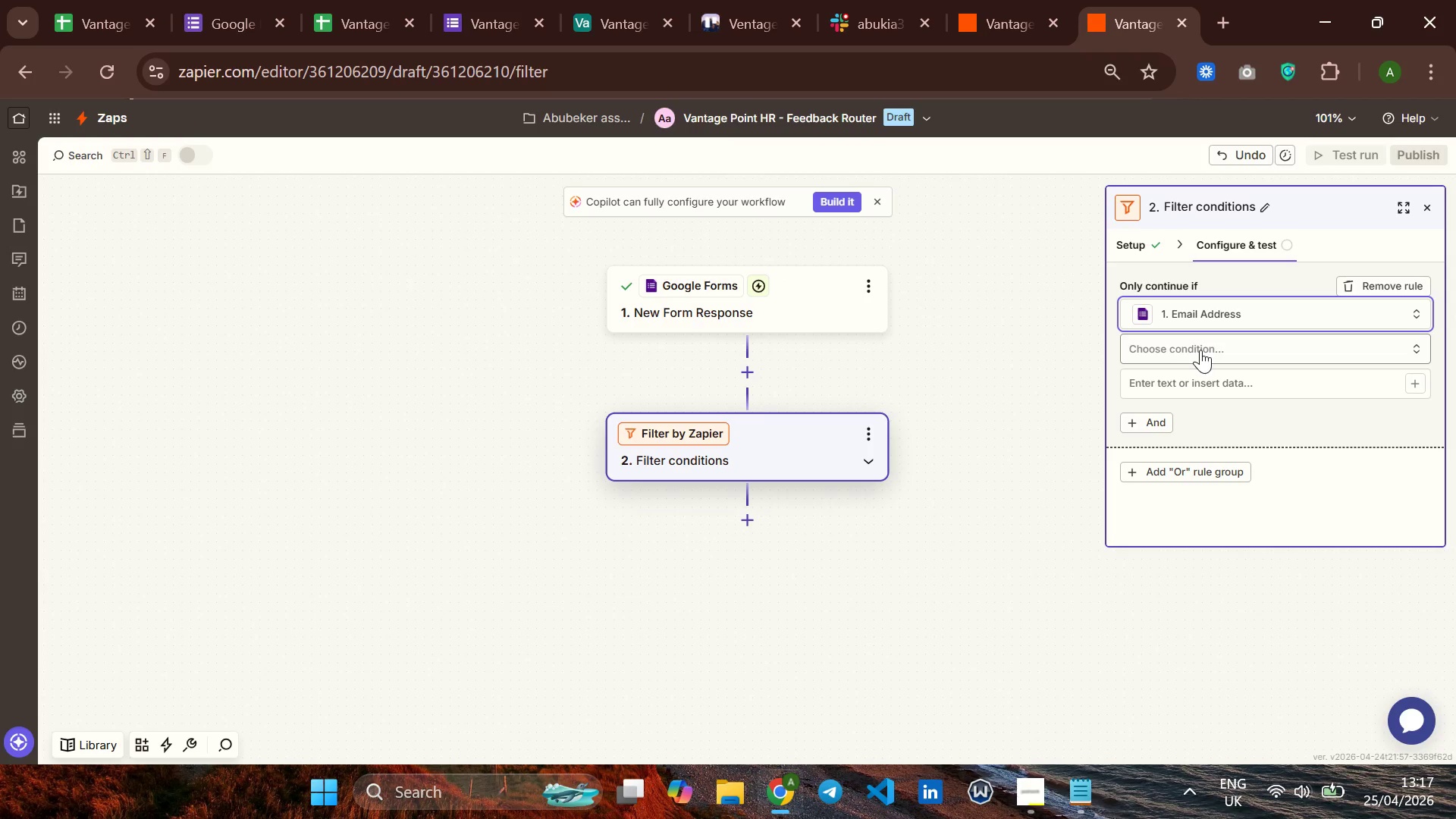 
left_click([1200, 350])
 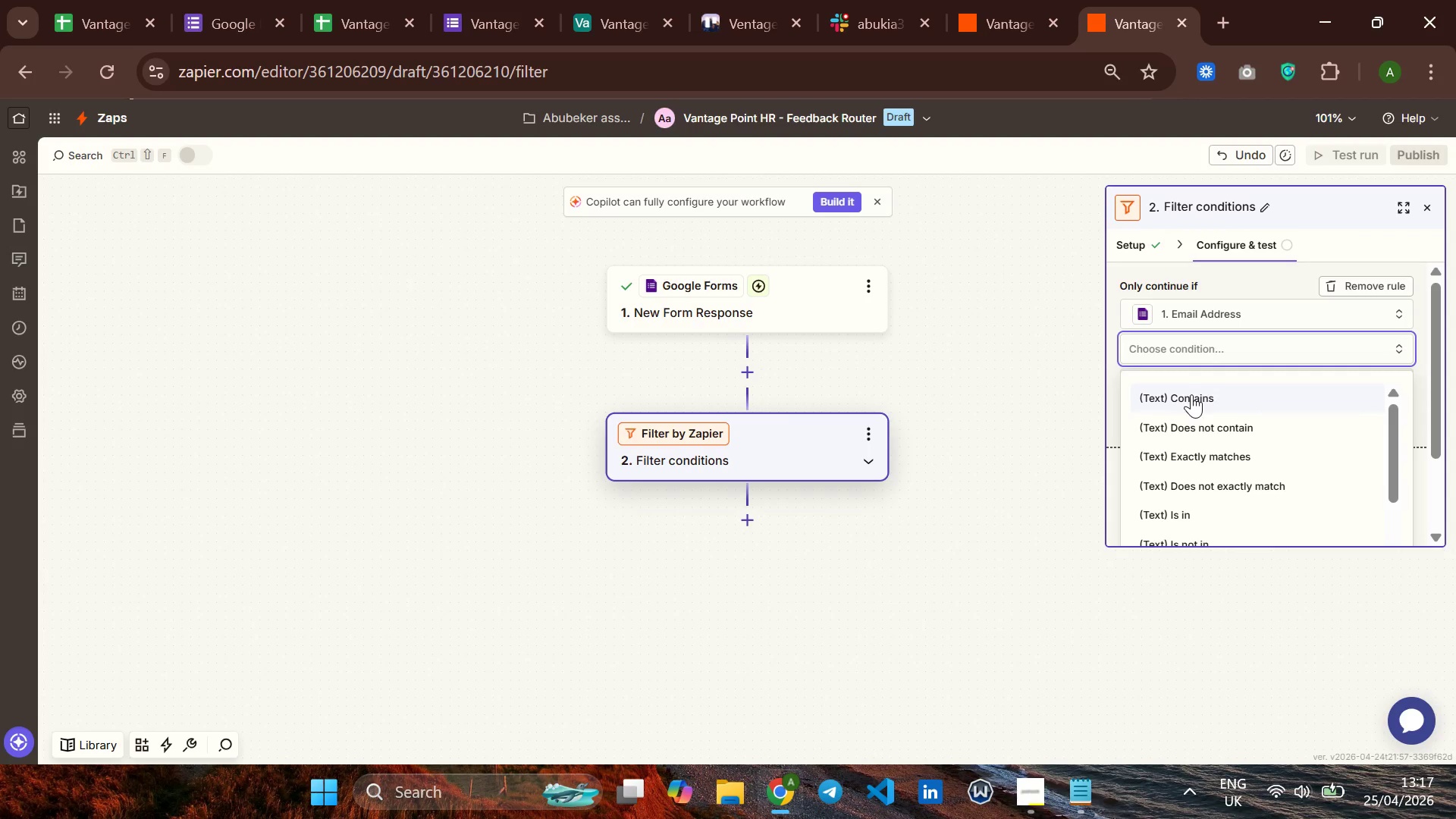 
wait(10.03)
 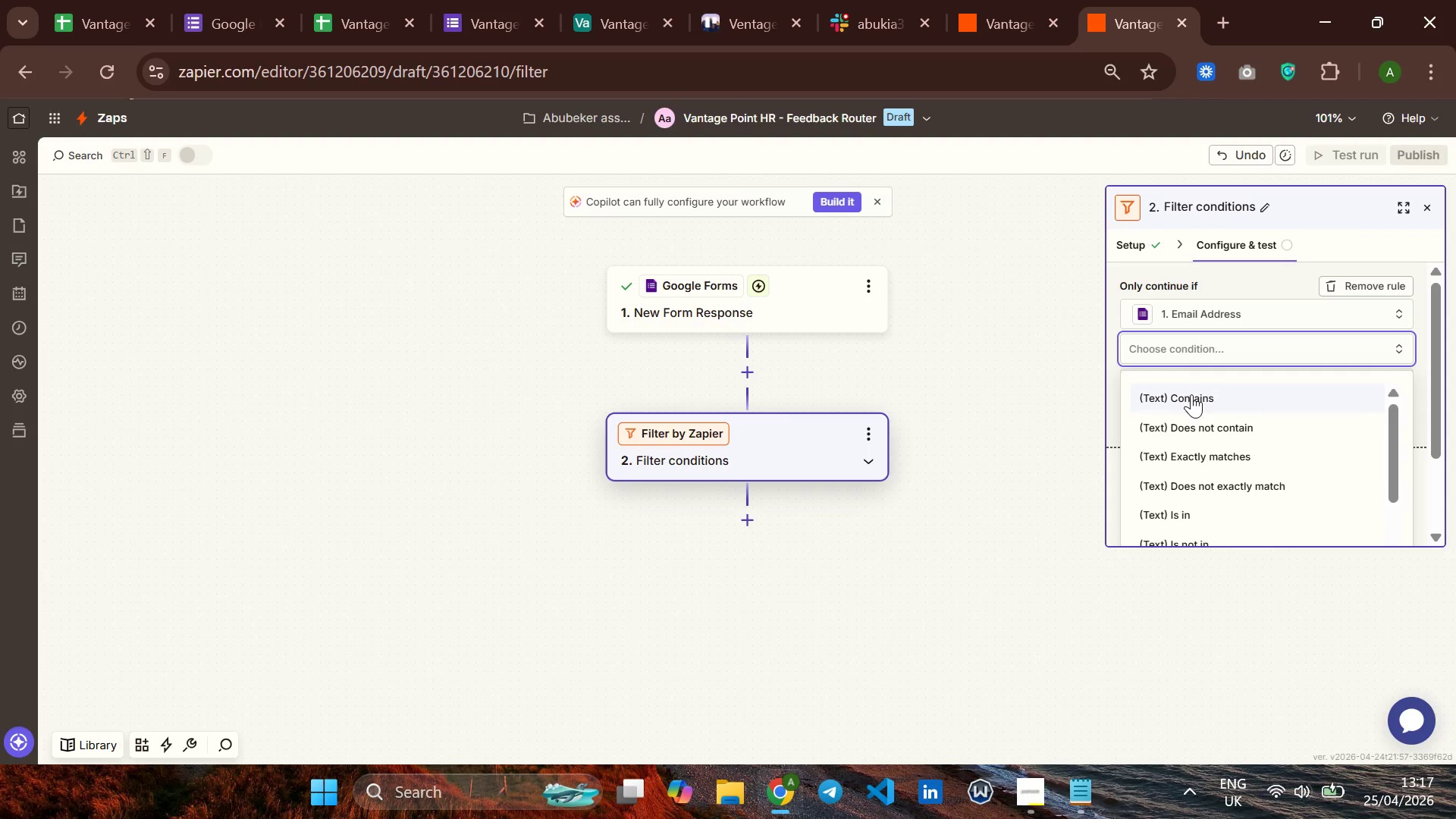 
left_click([1231, 478])
 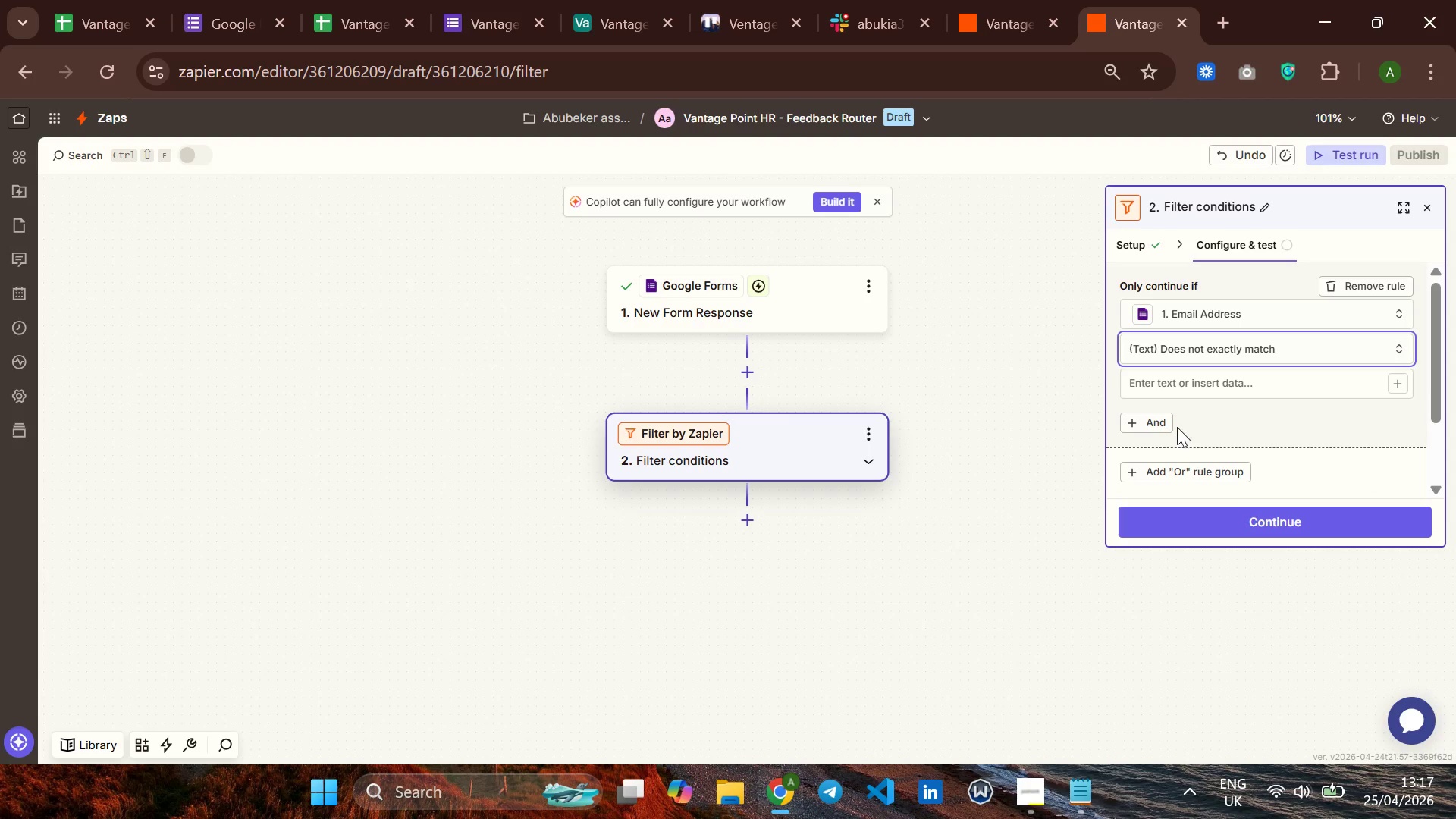 
left_click([1141, 410])
 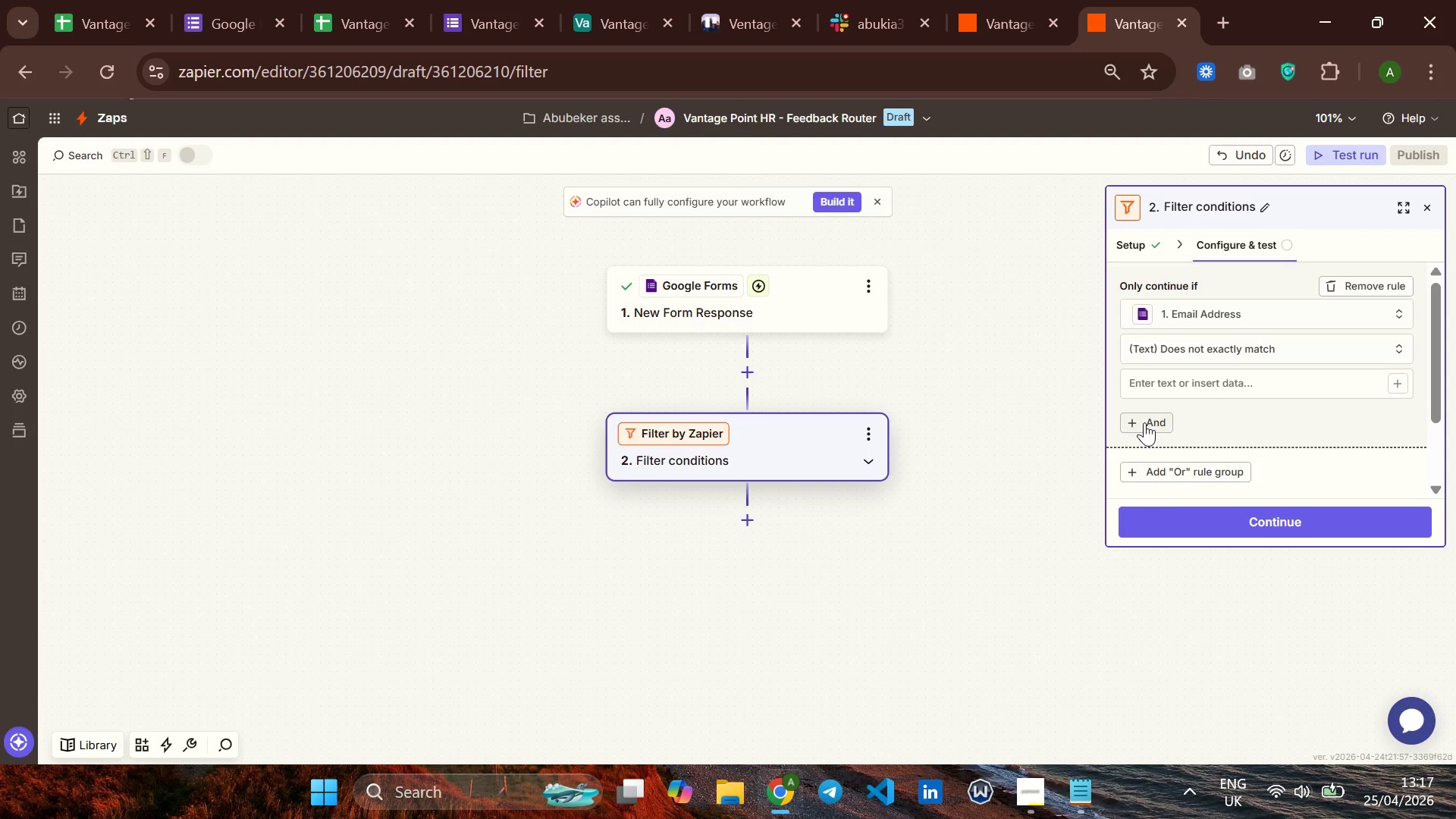 
left_click([1144, 422])
 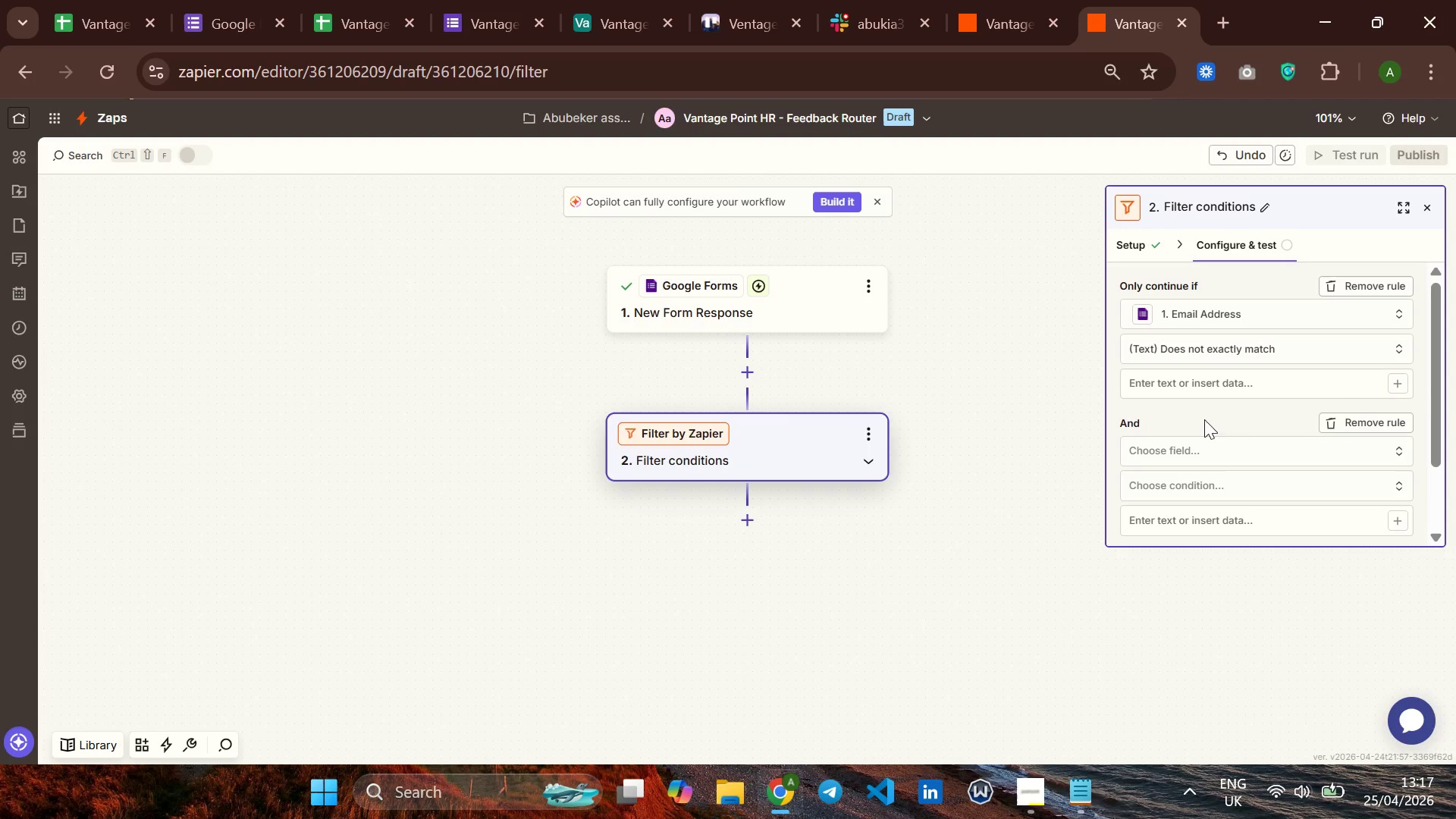 
wait(5.88)
 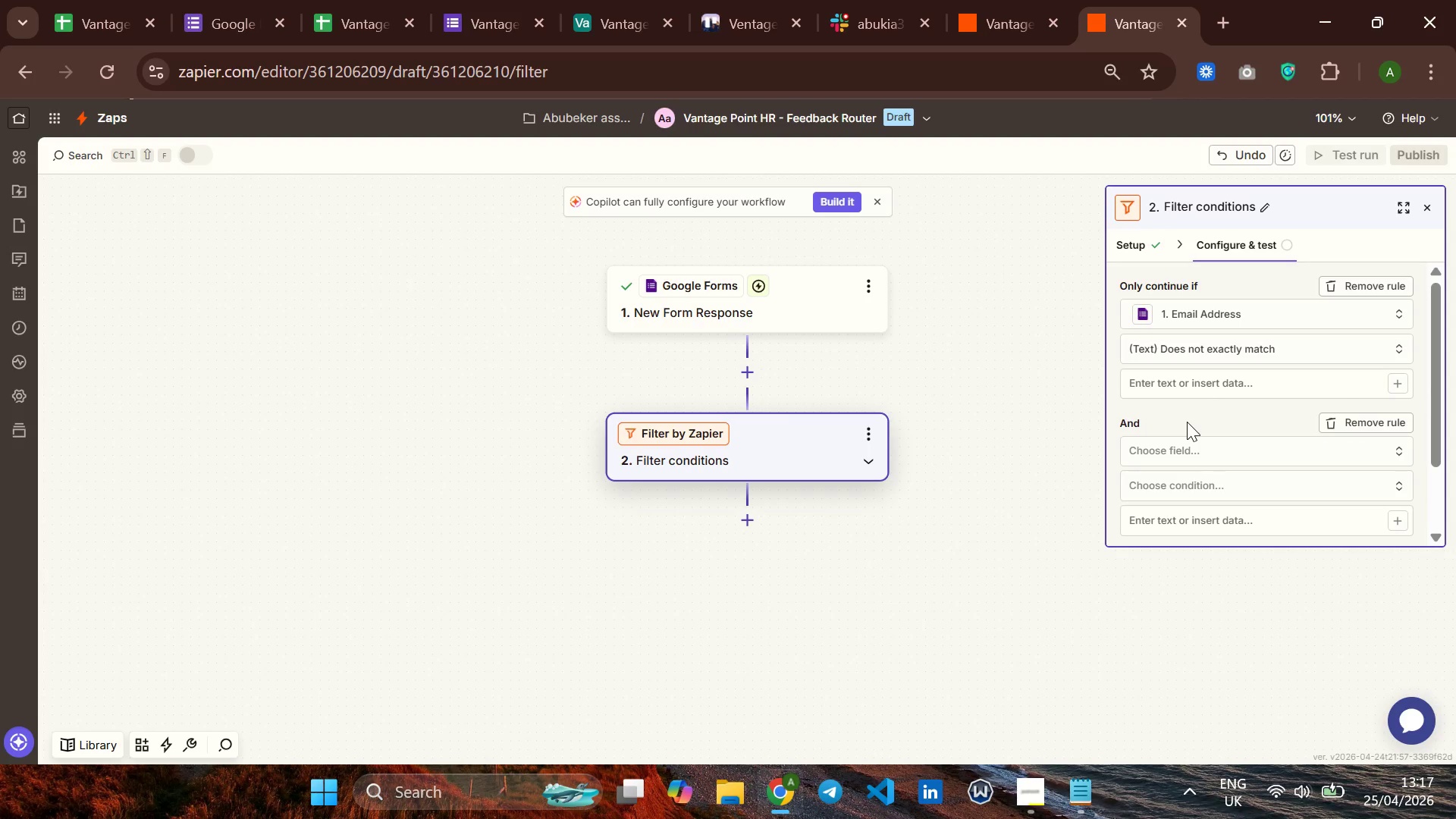 
left_click([1272, 442])
 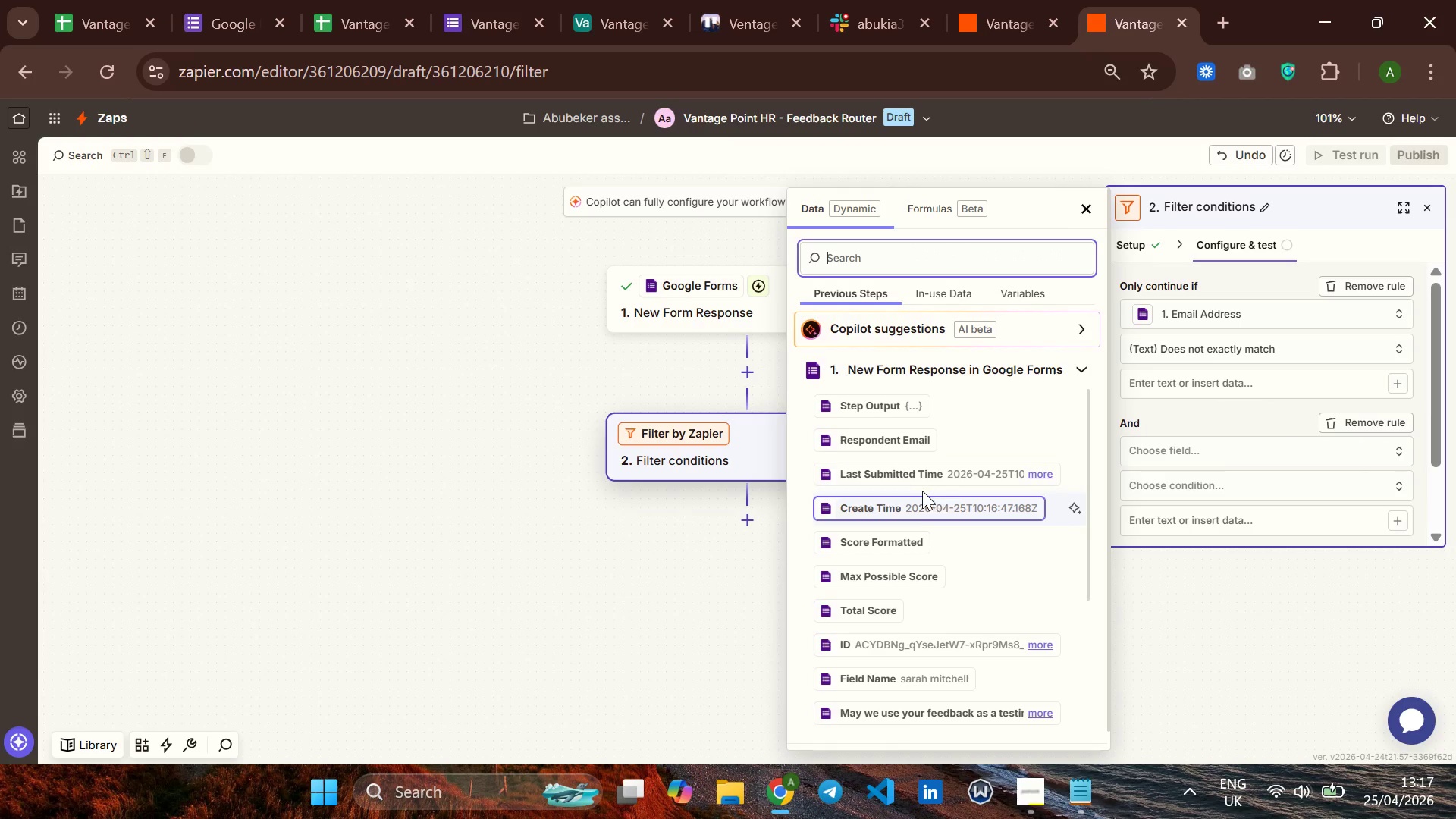 
scroll: coordinate [920, 491], scroll_direction: down, amount: 2.0
 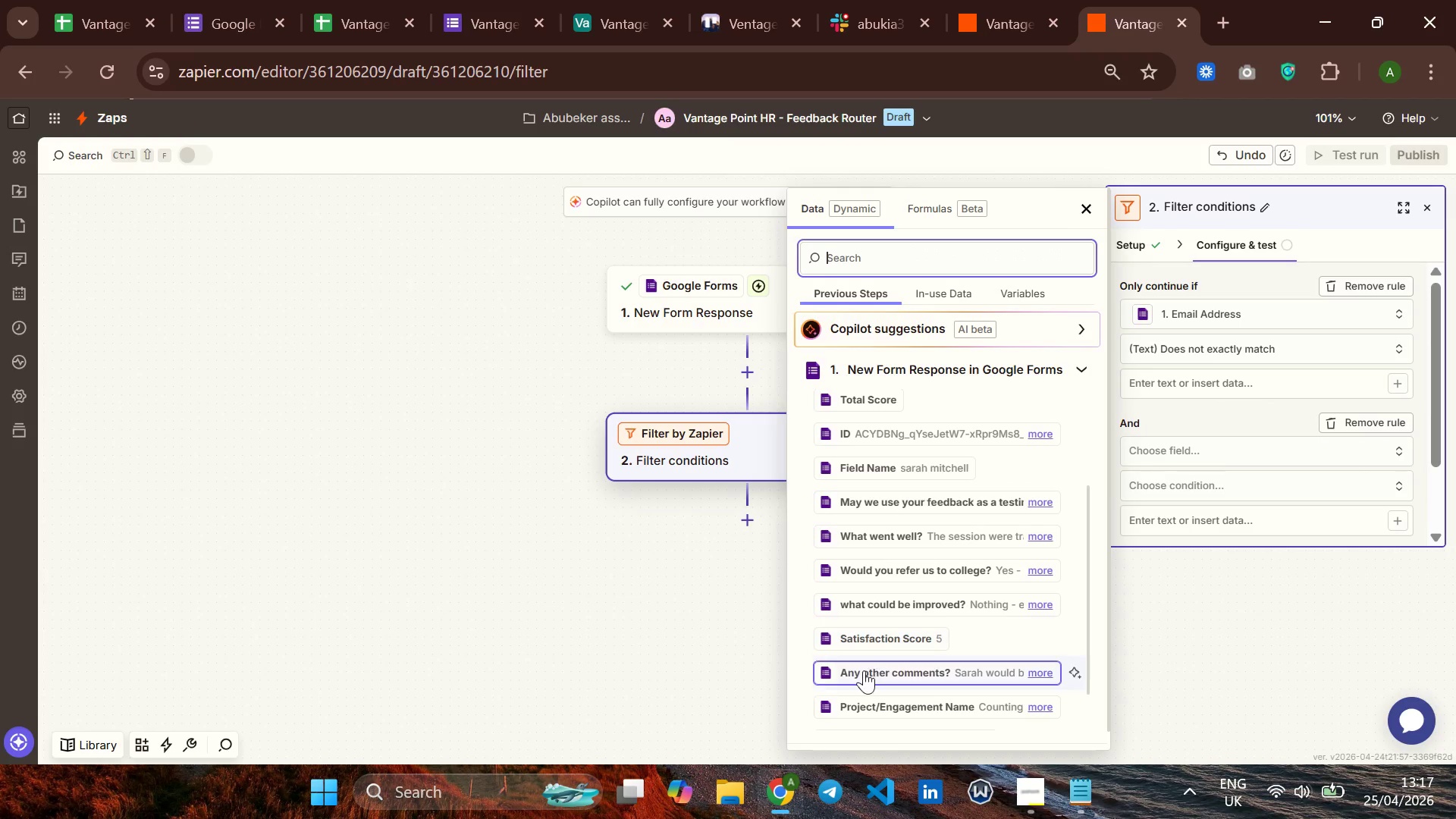 
left_click([875, 635])
 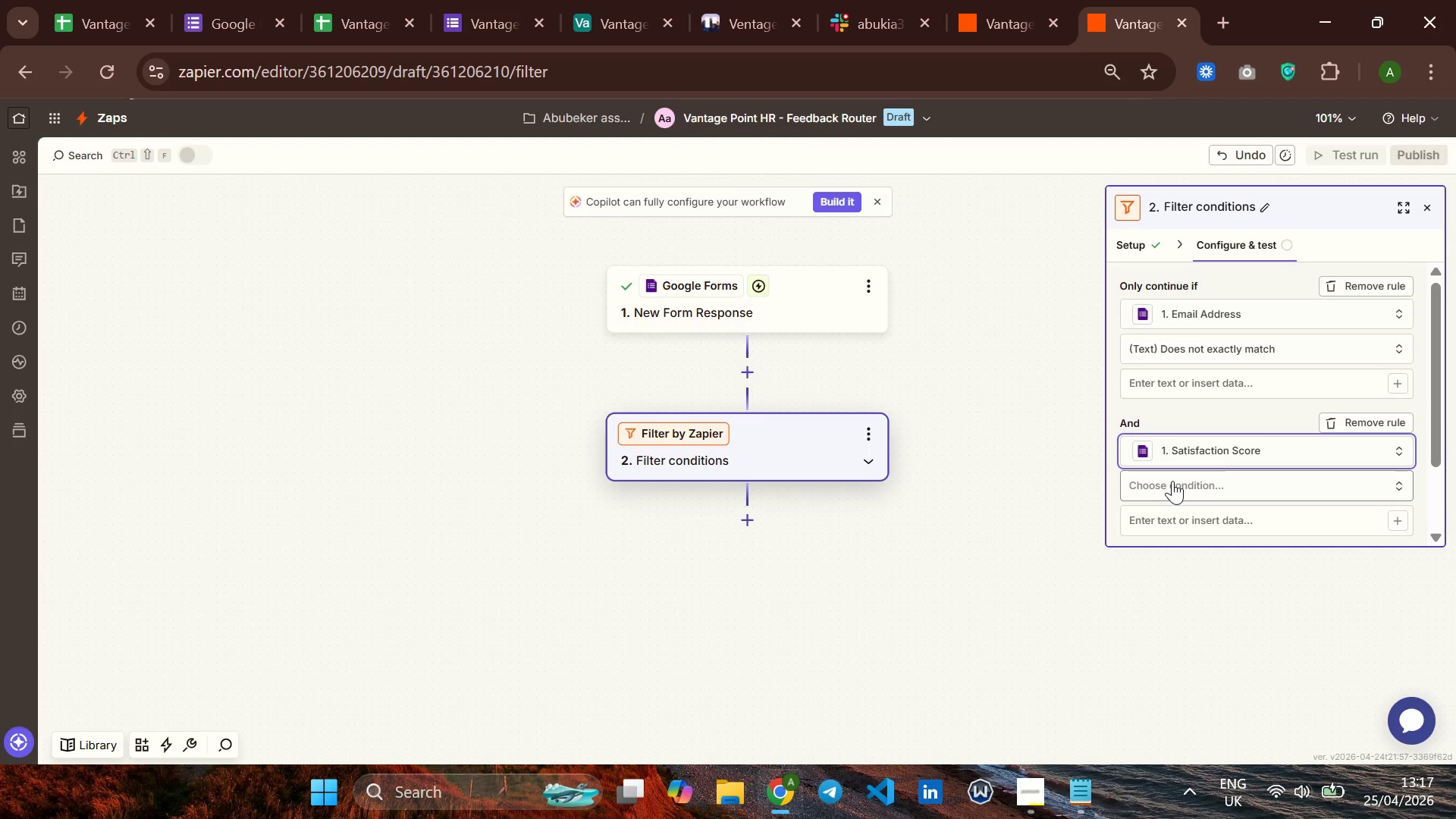 
left_click([1172, 481])
 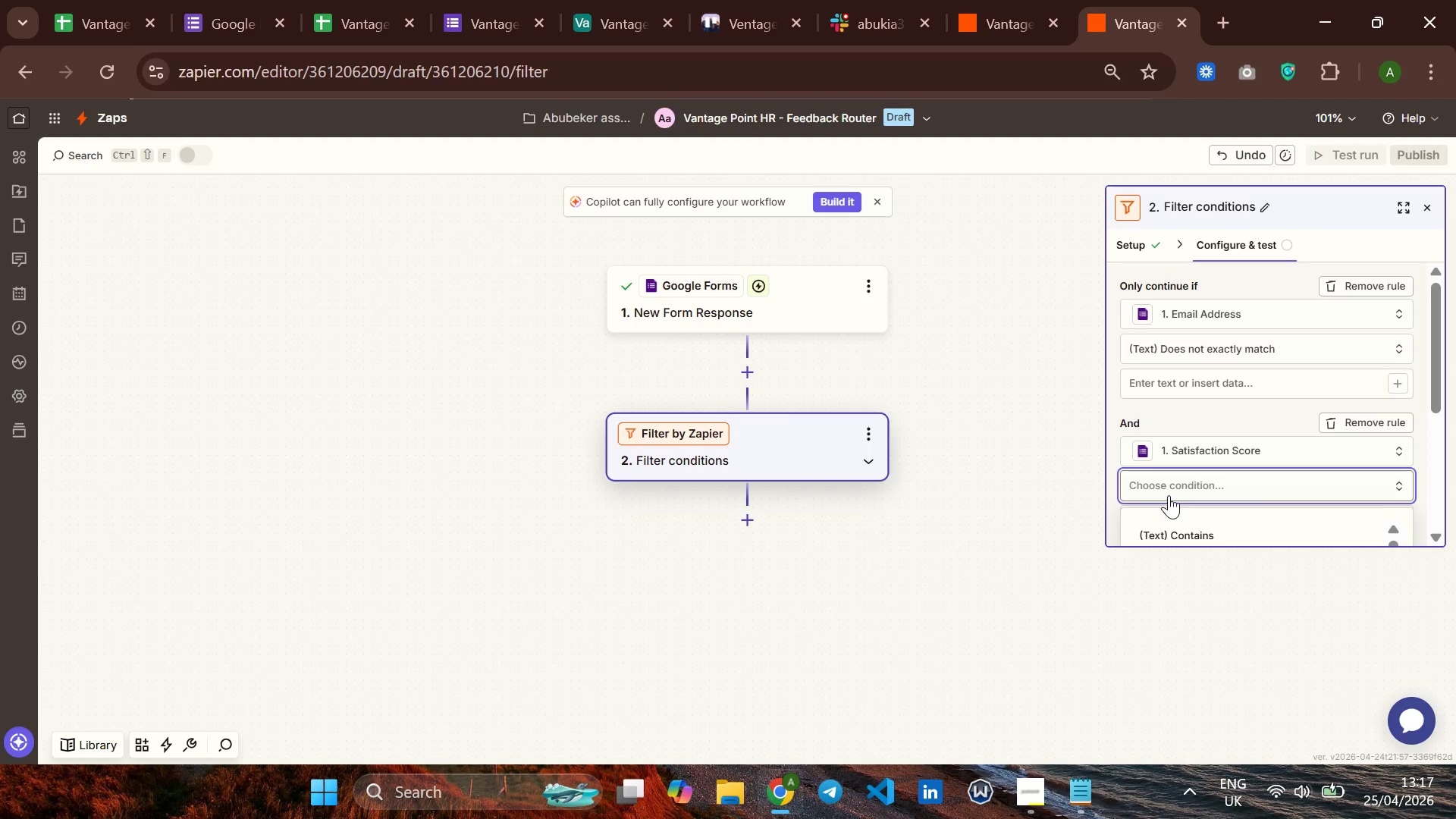 
scroll: coordinate [1191, 397], scroll_direction: down, amount: 6.0
 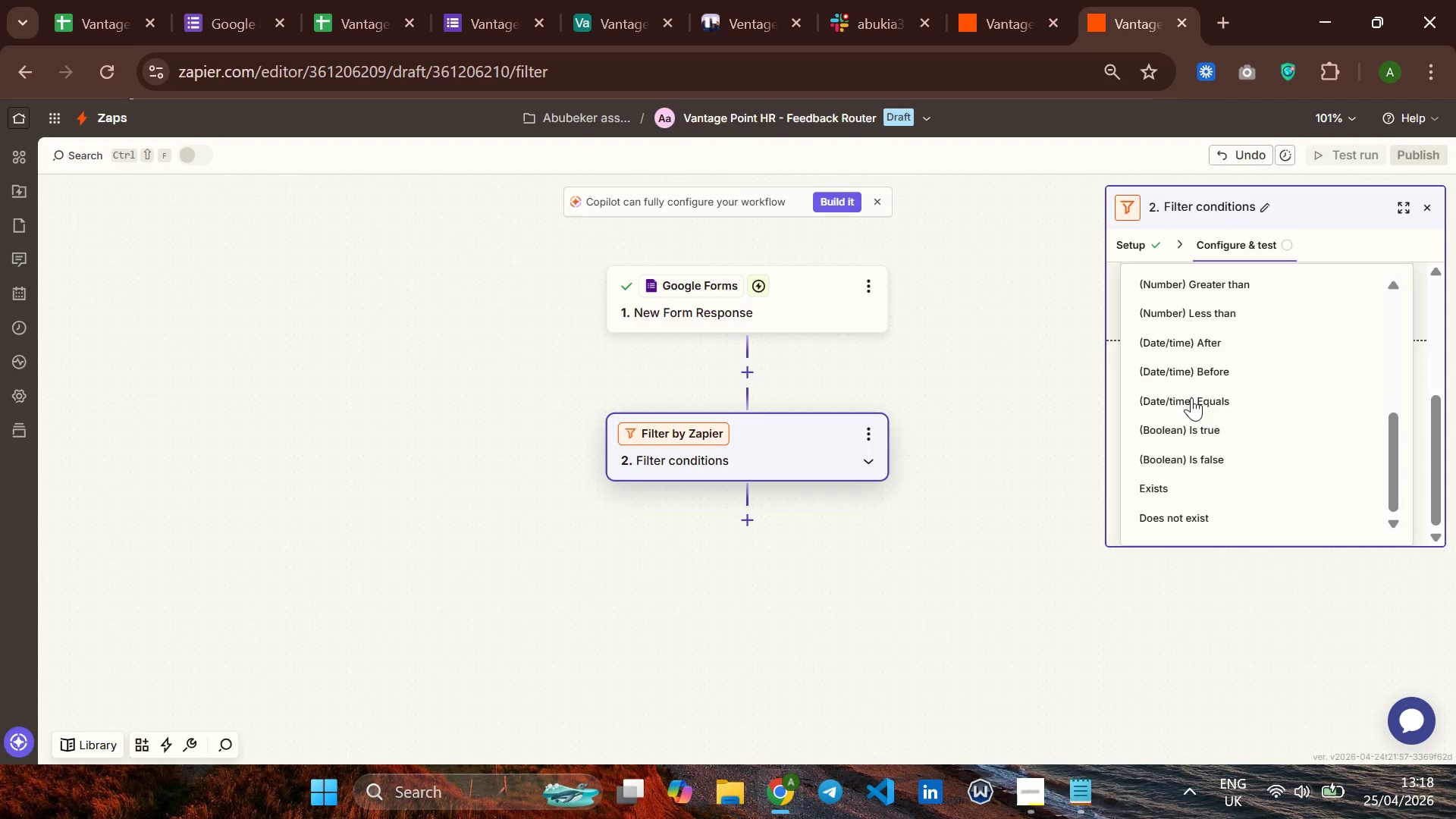 
scroll: coordinate [1191, 397], scroll_direction: up, amount: 4.0
 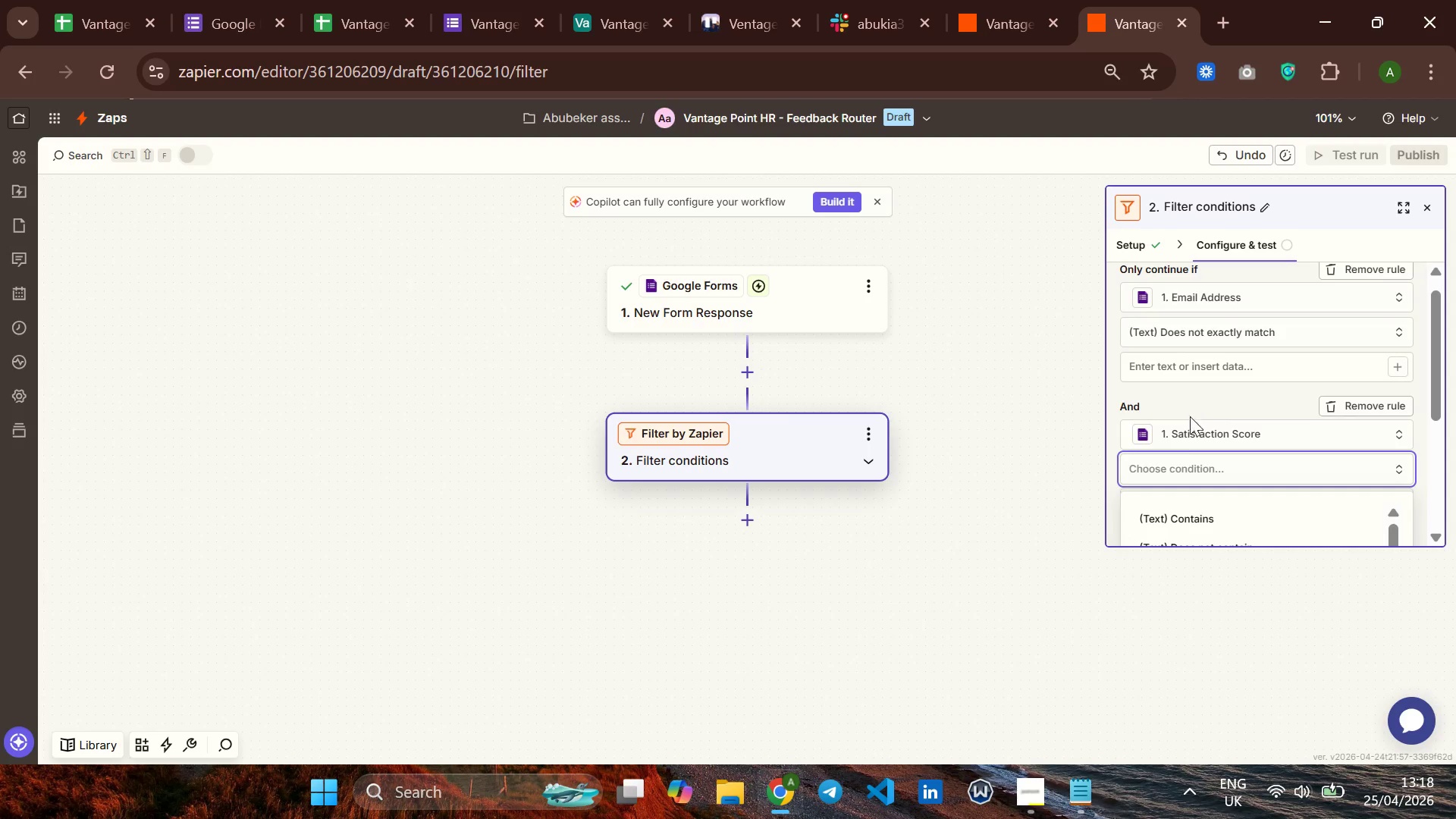 
scroll: coordinate [1212, 331], scroll_direction: down, amount: 3.0
 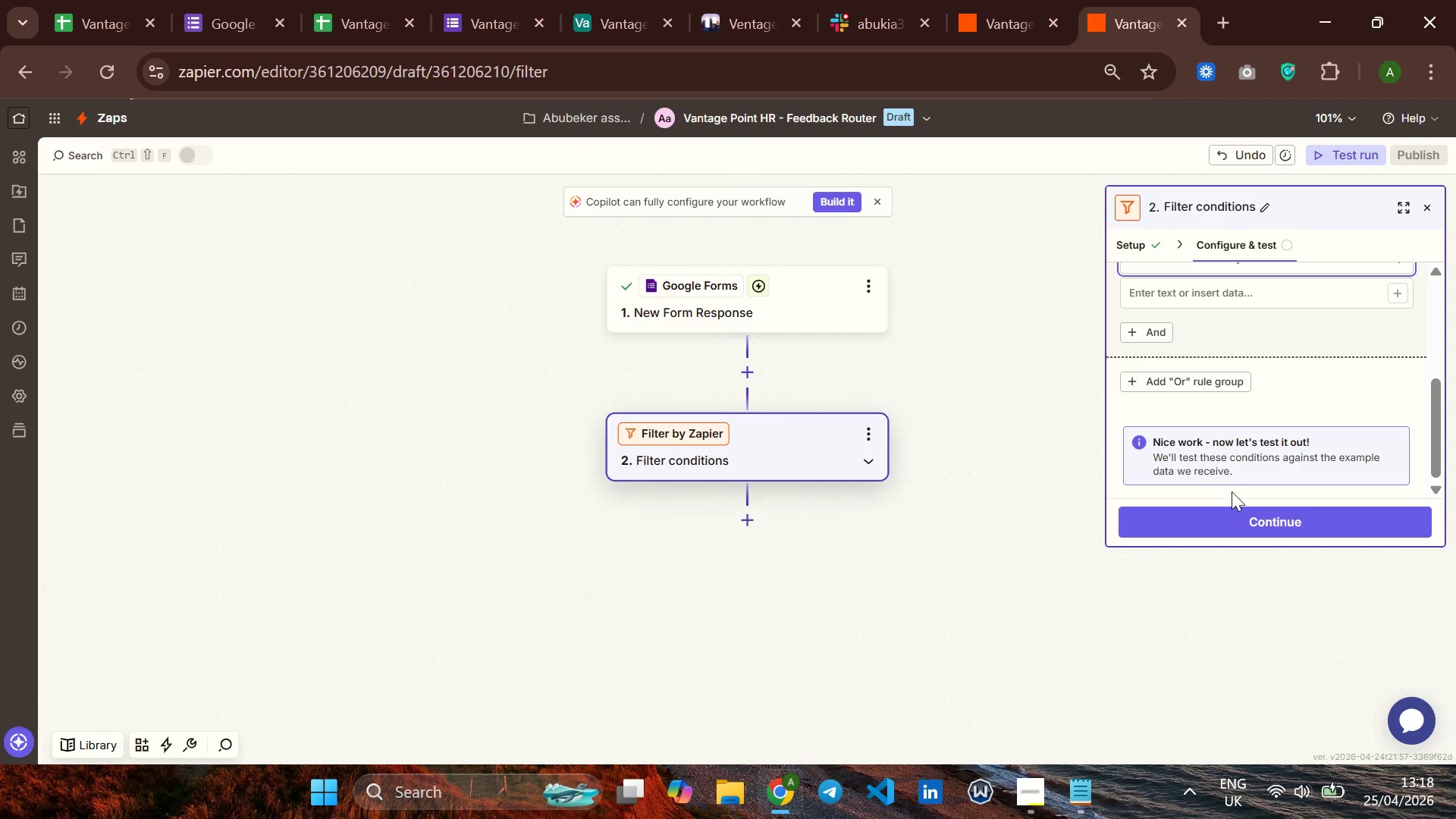 
left_click([1226, 518])
 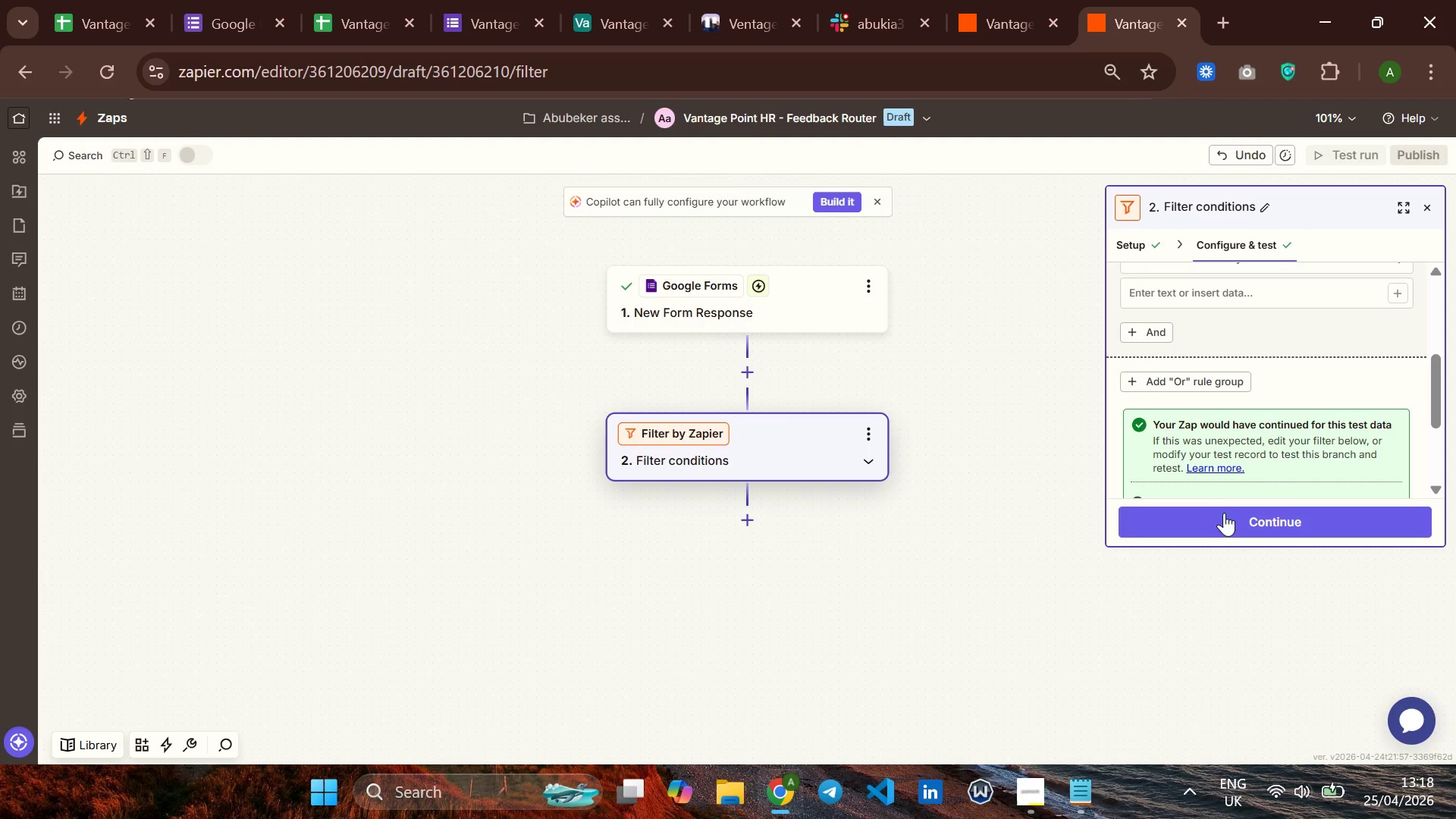 
scroll: coordinate [1224, 416], scroll_direction: down, amount: 2.0
 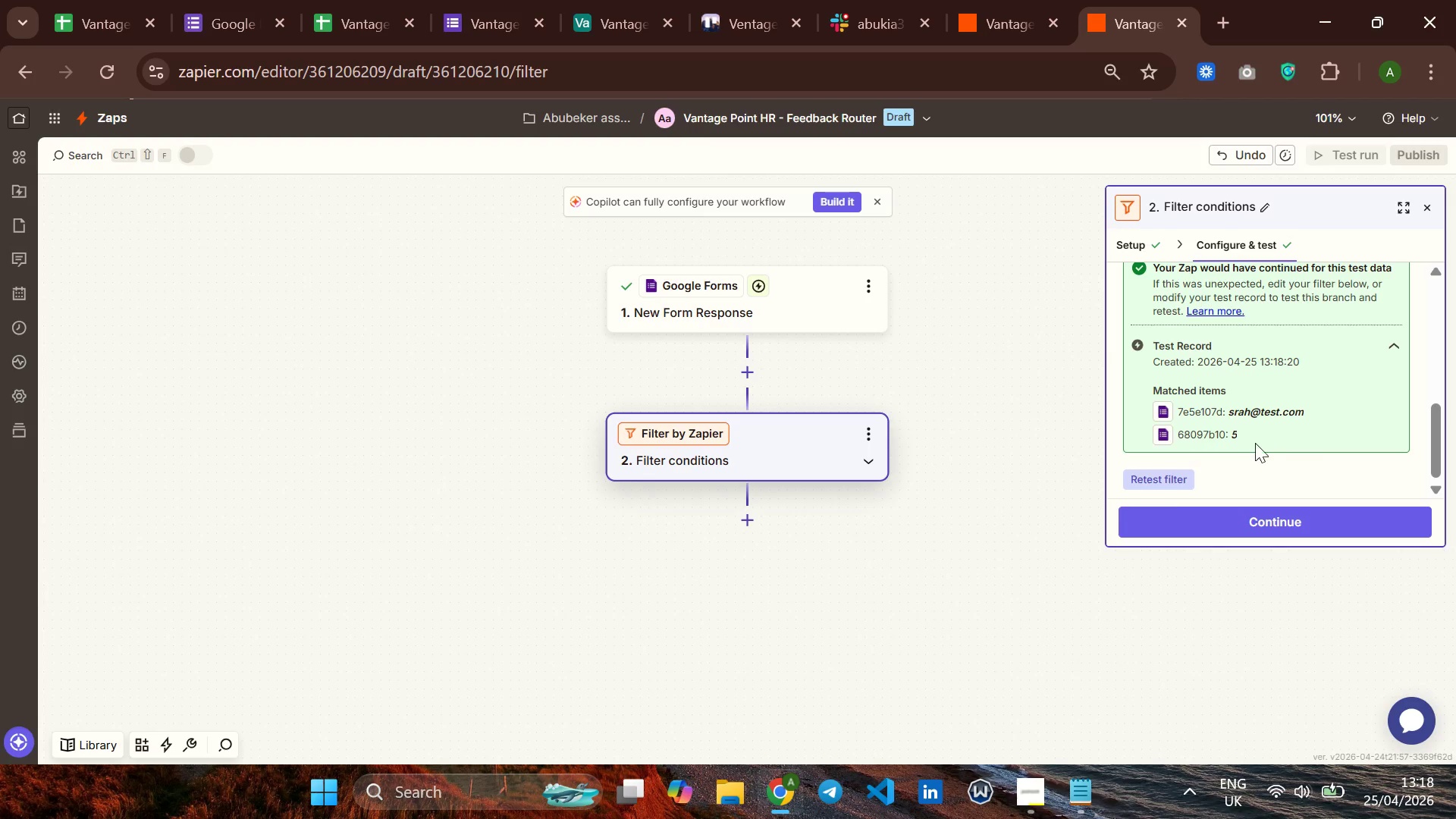 
wait(9.03)
 